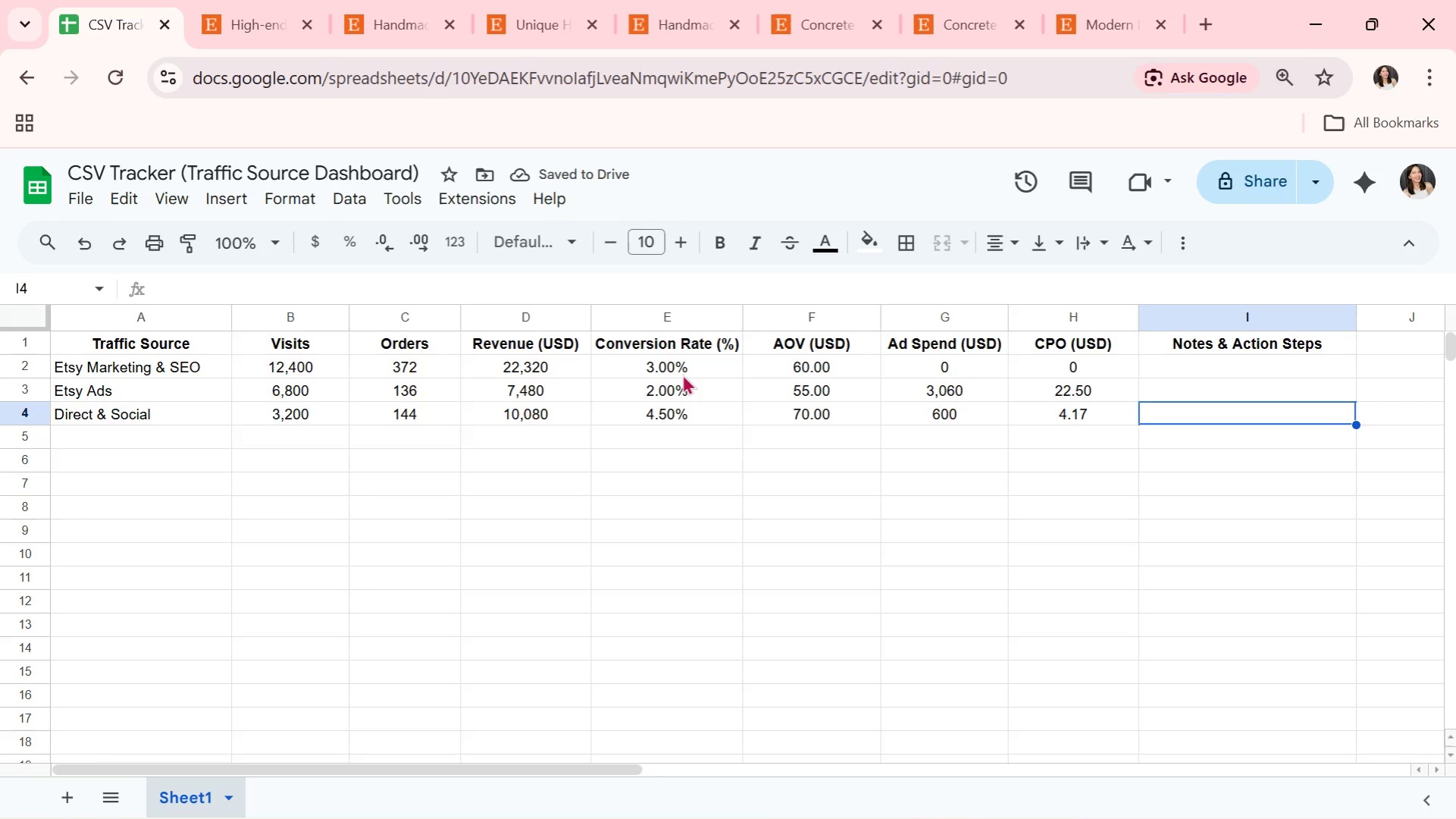 
key(ArrowUp)
 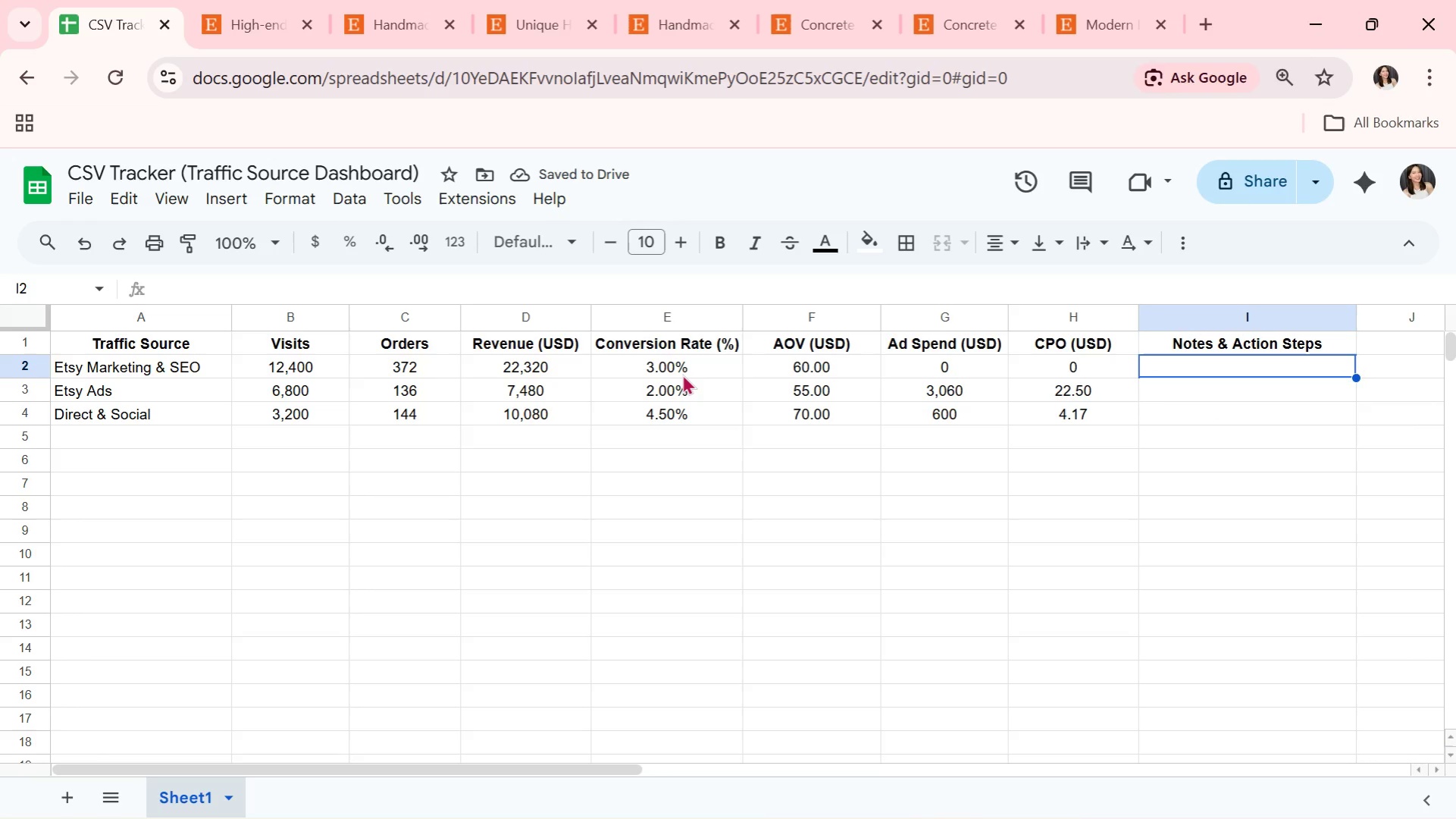 
key(ArrowUp)
 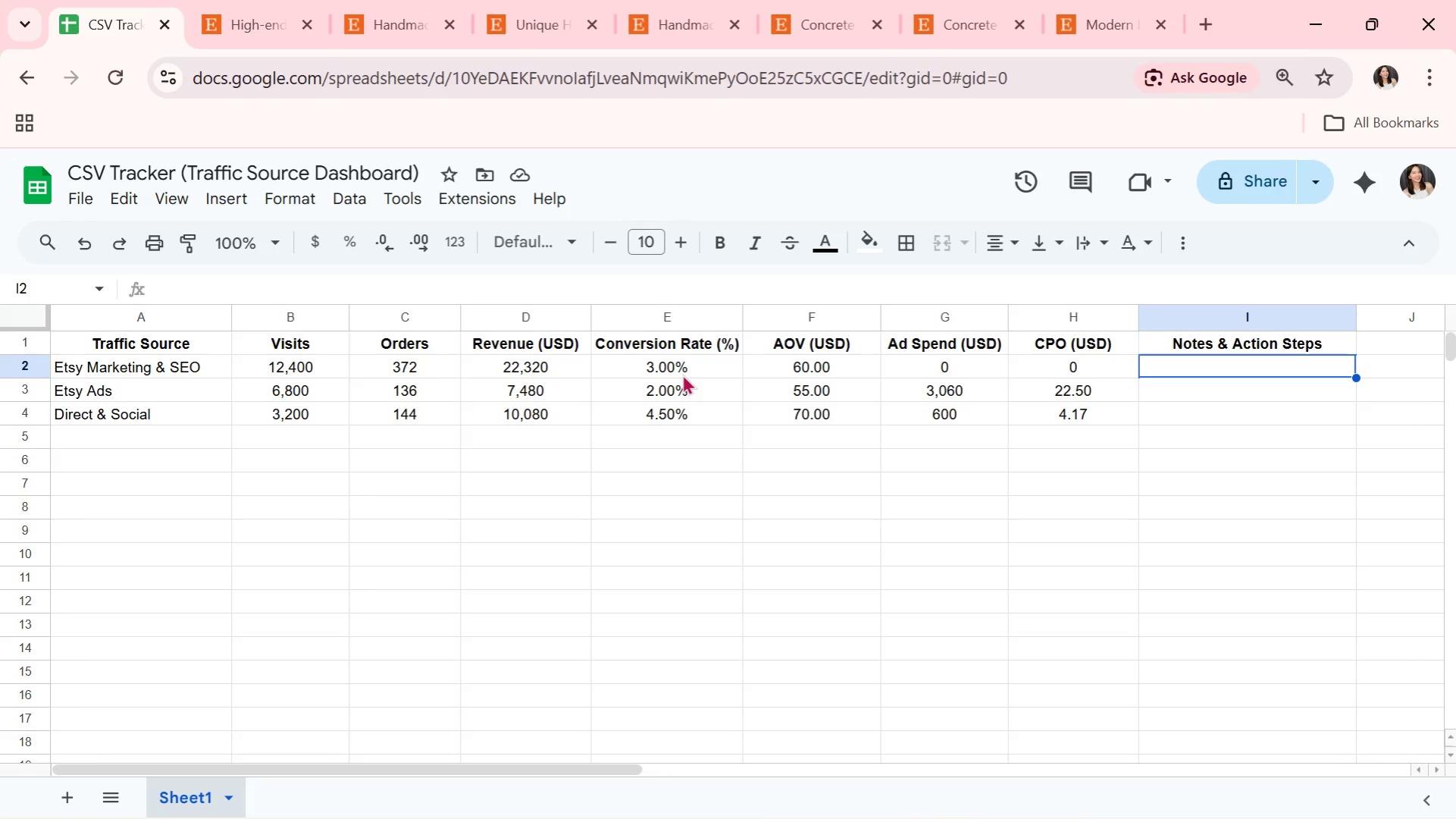 
type(Strong traffic but mid CR )
 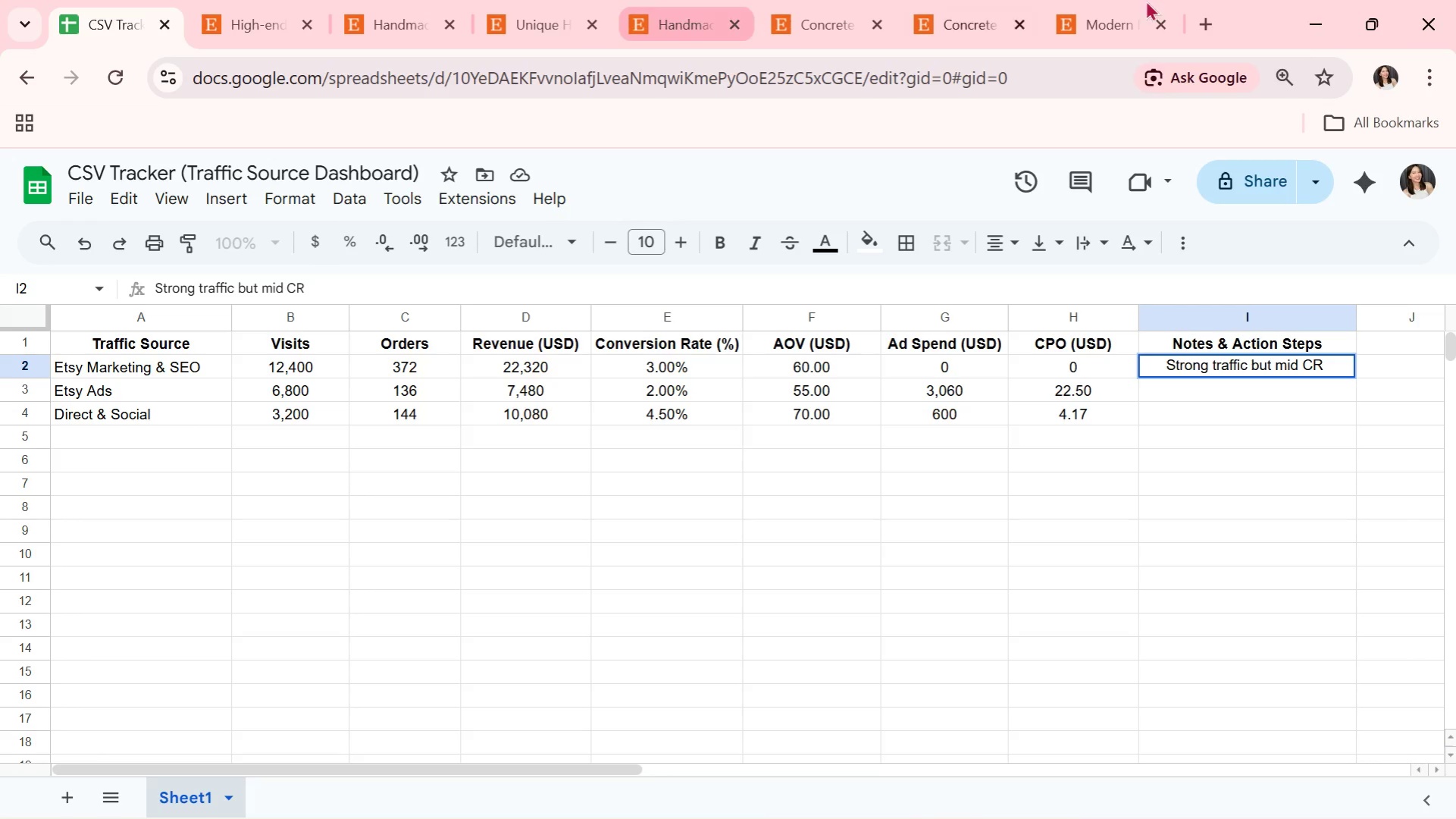 
left_click([1213, 29])
 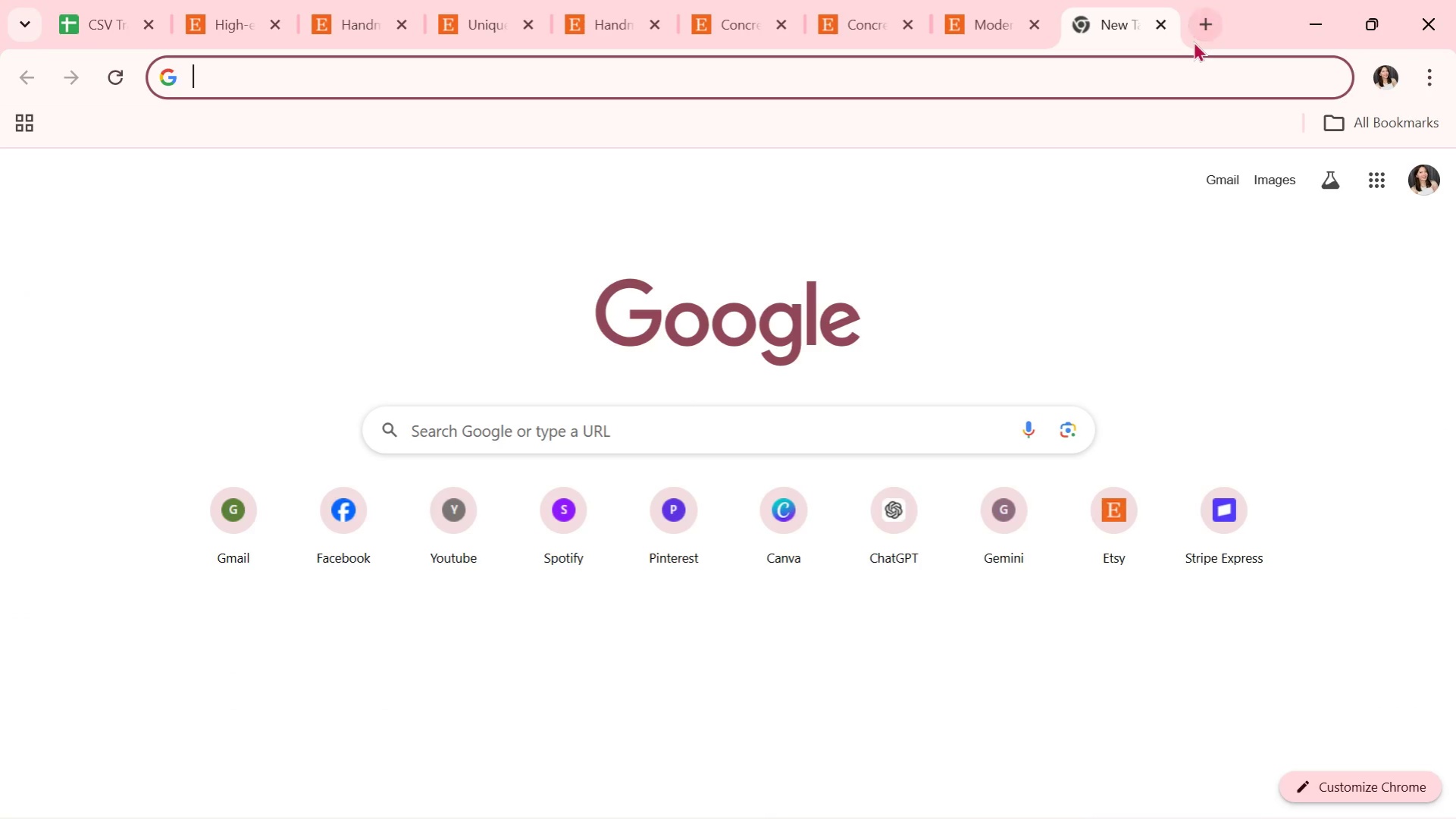 
type(ARRO)
 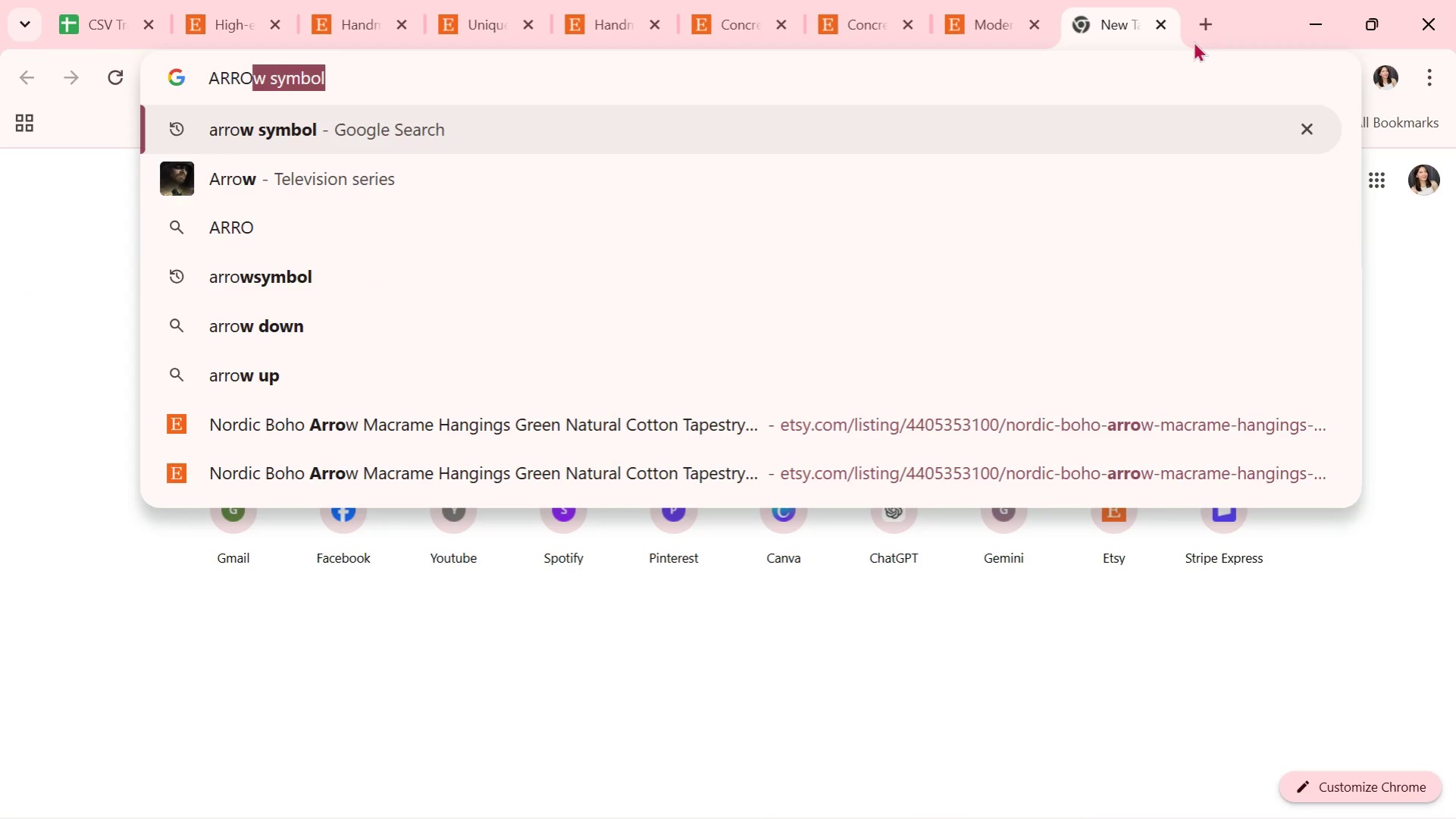 
key(ArrowDown)
 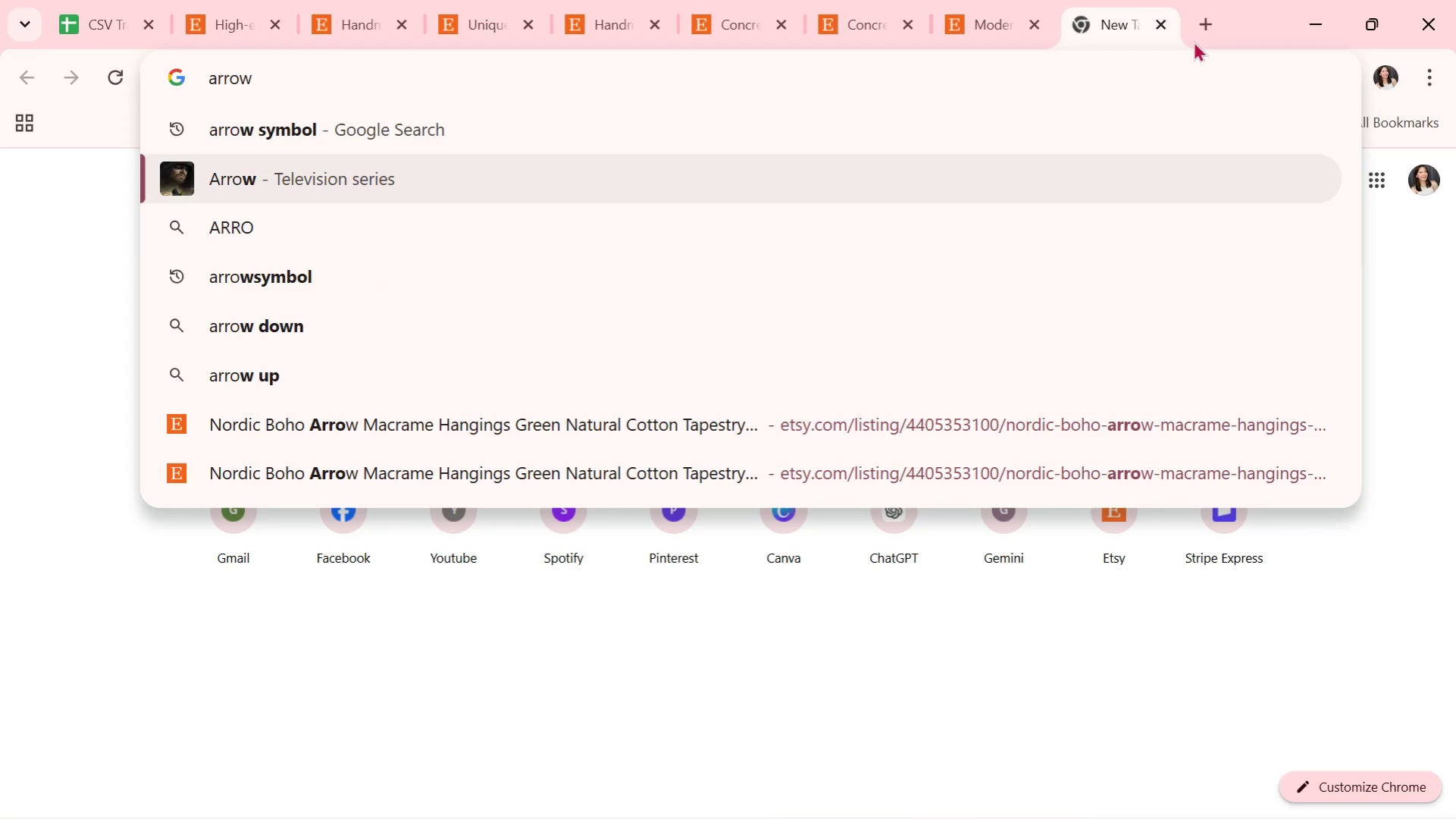 
key(ArrowUp)
 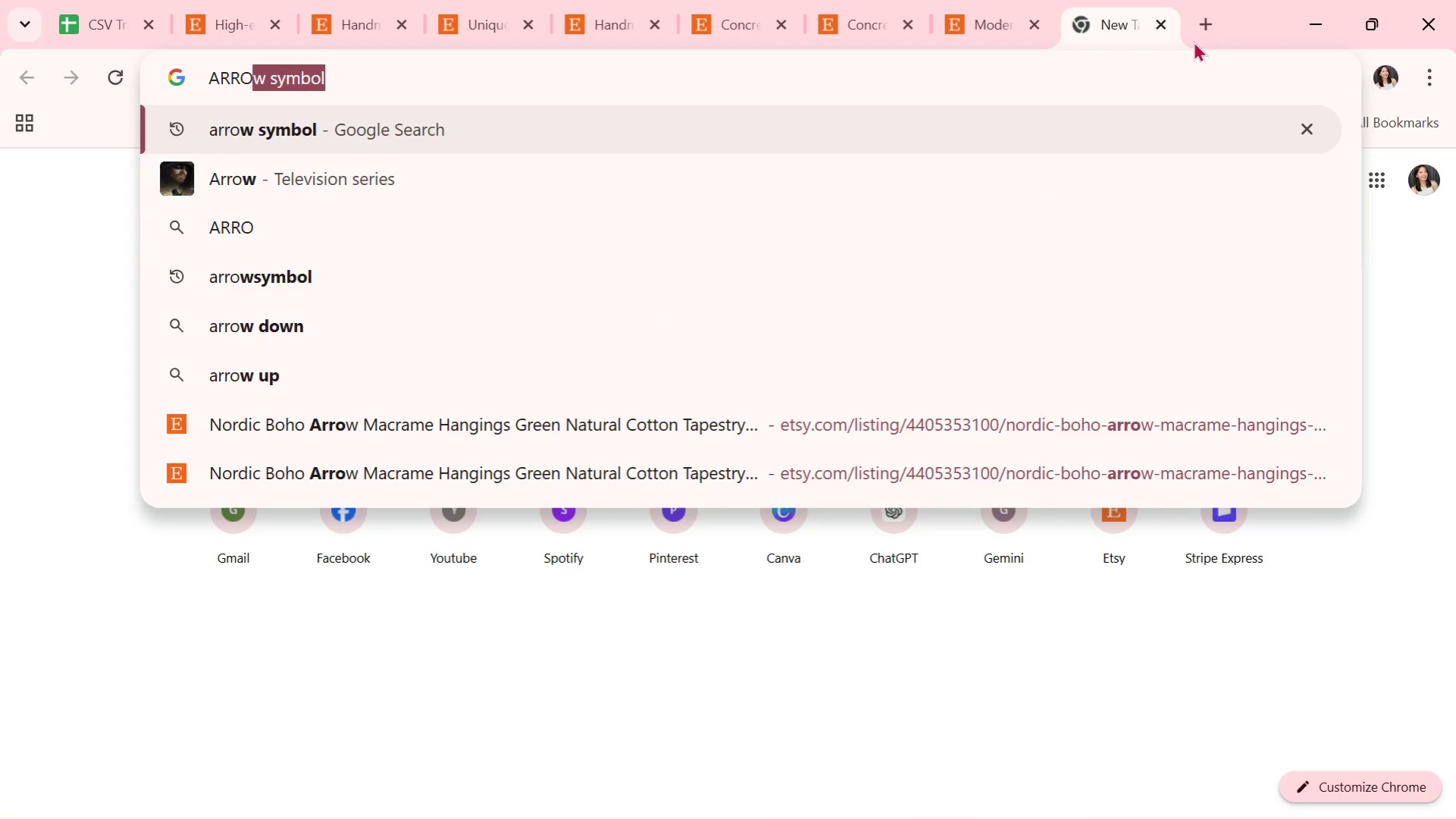 
key(Enter)
 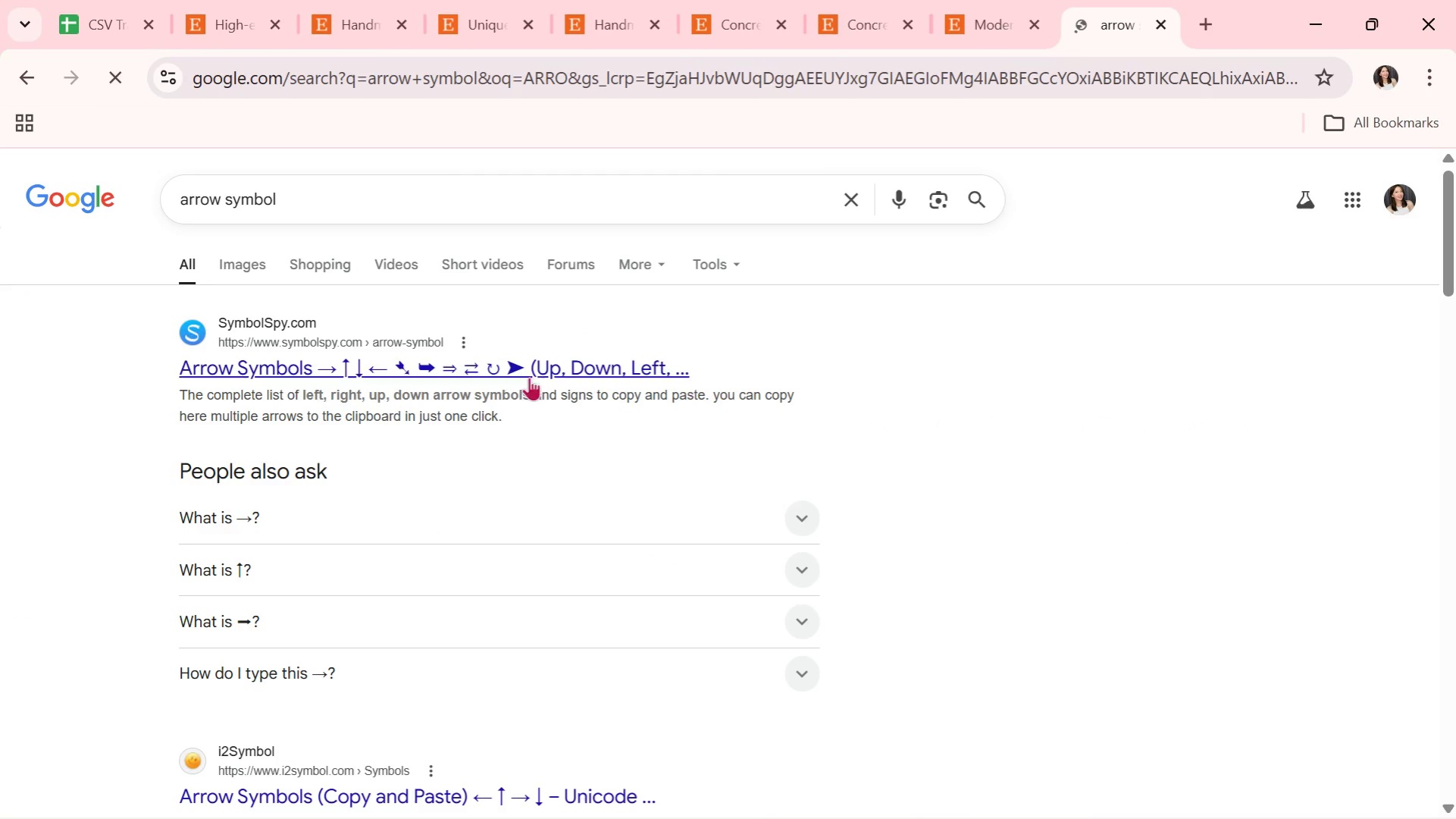 
scroll: coordinate [500, 718], scroll_direction: down, amount: 3.0
 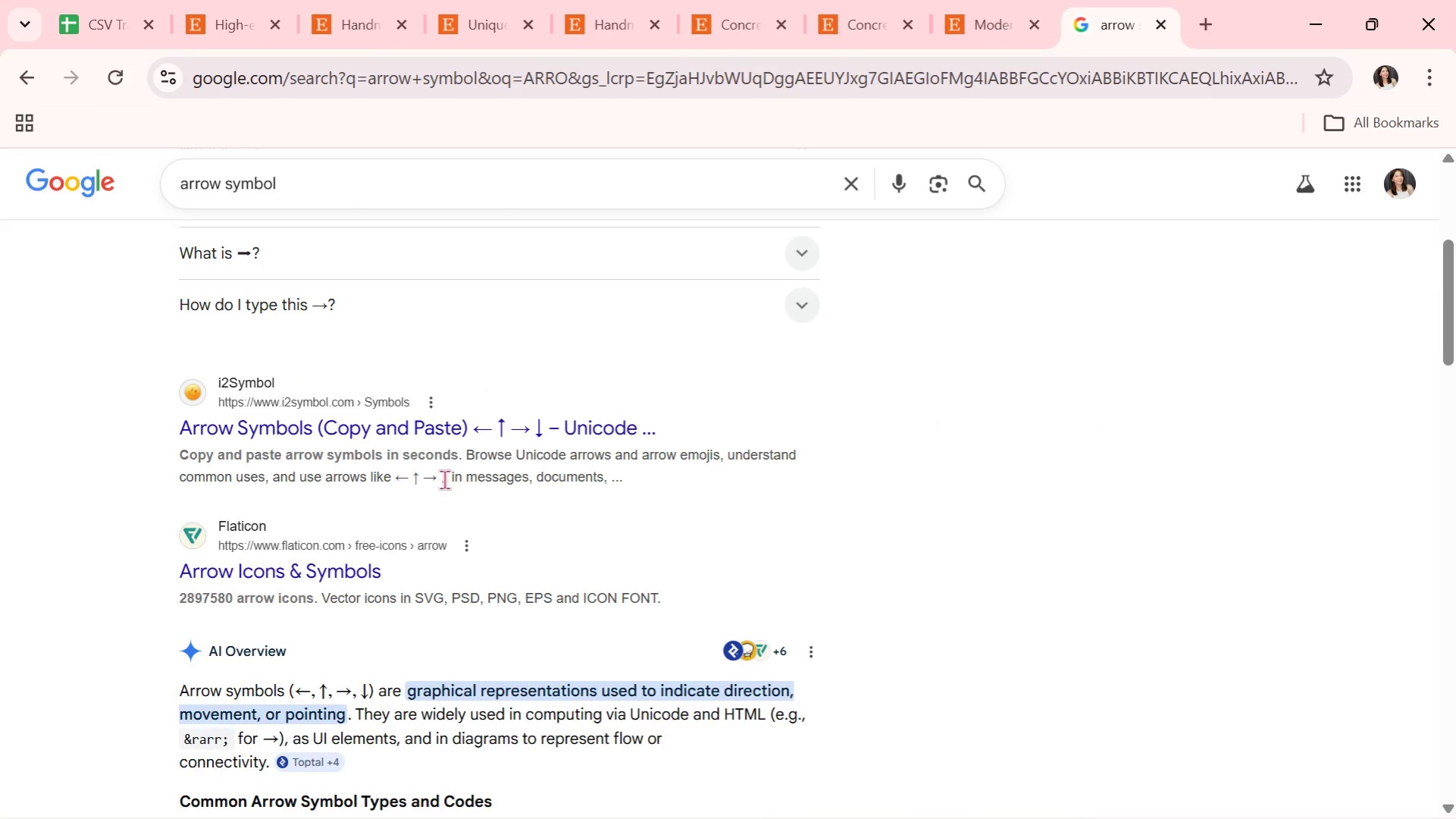 
left_click_drag(start_coordinate=[440, 480], to_coordinate=[427, 485])
 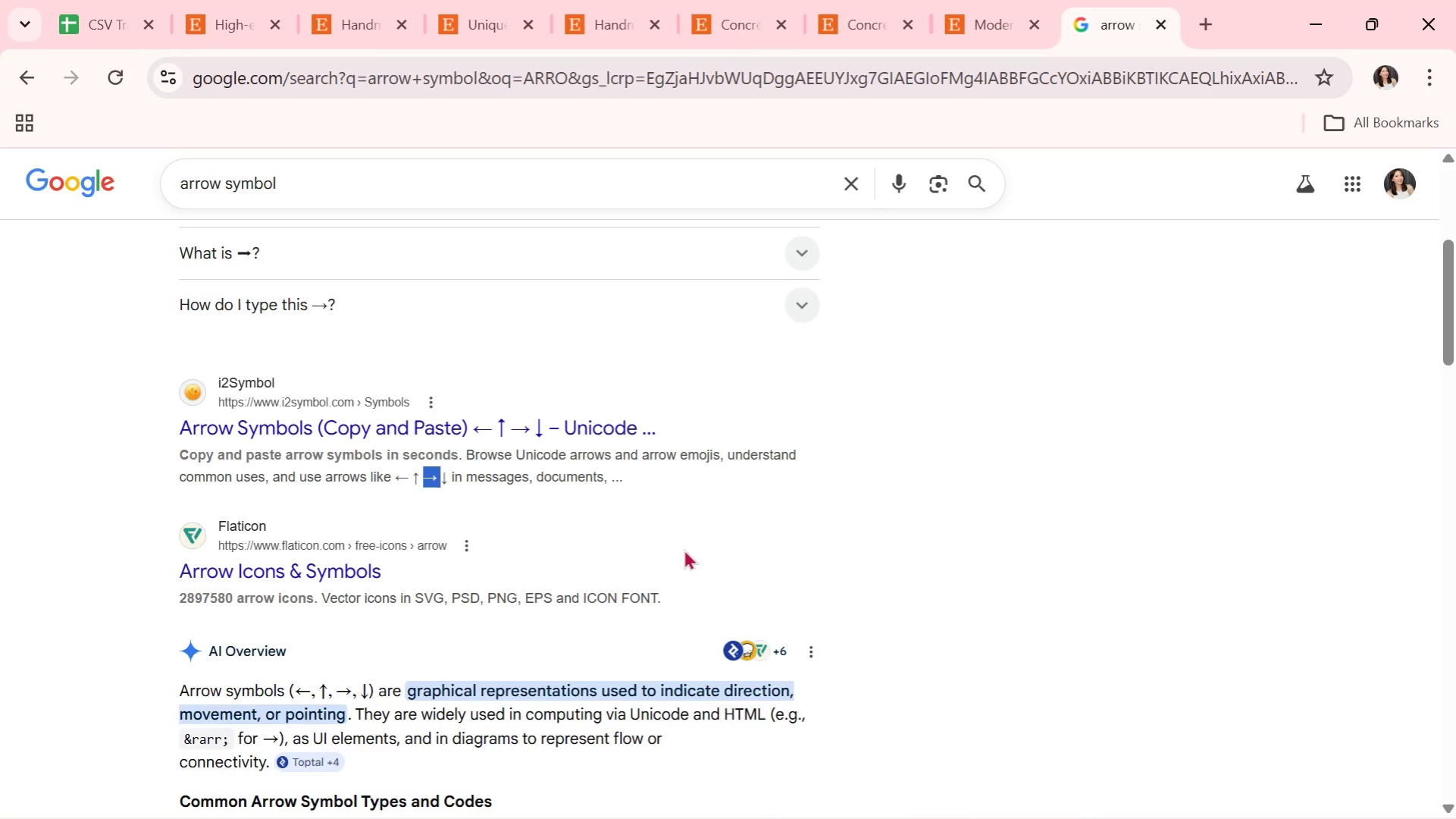 
key(Control+C)
 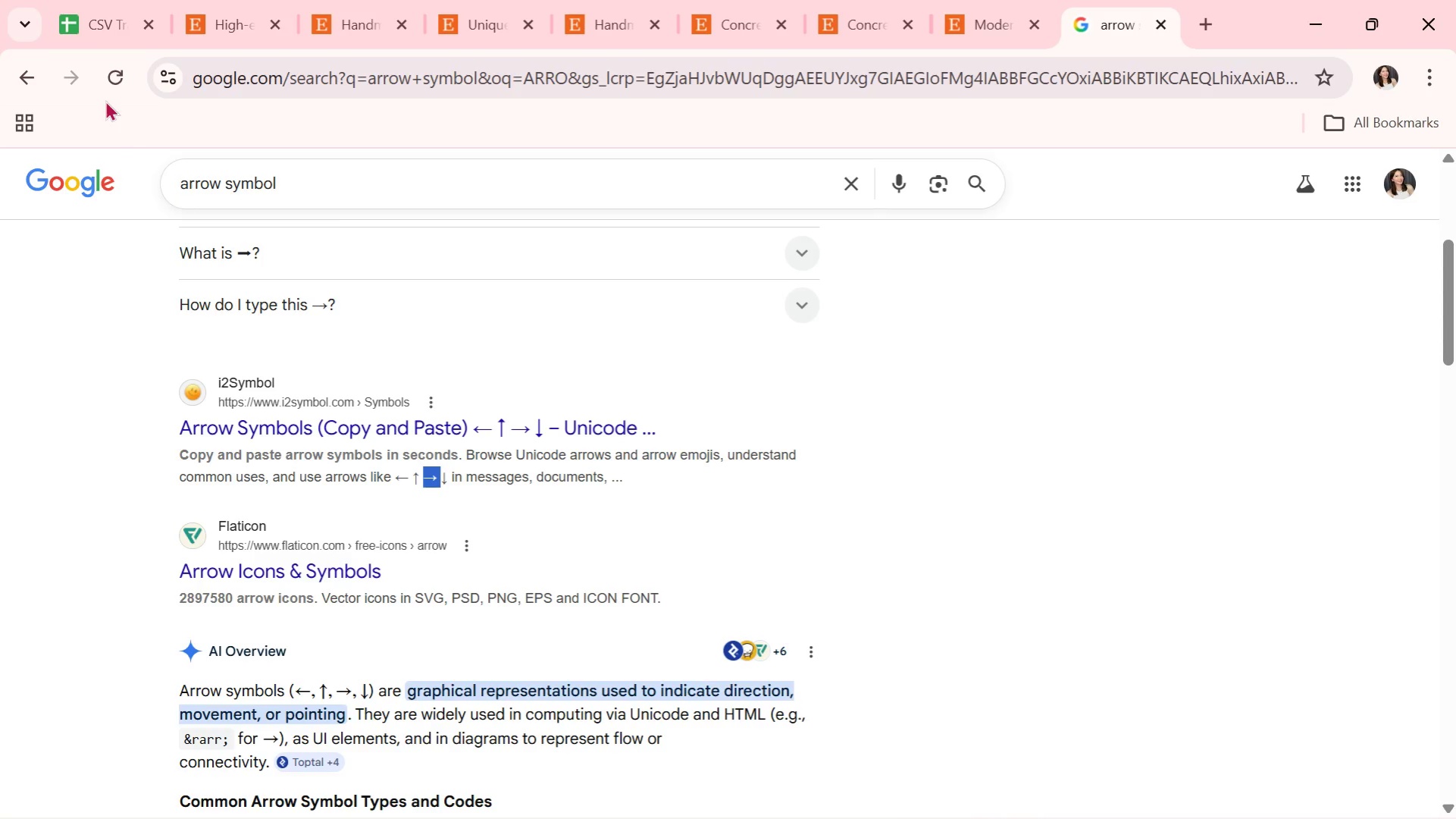 
left_click([100, 0])
 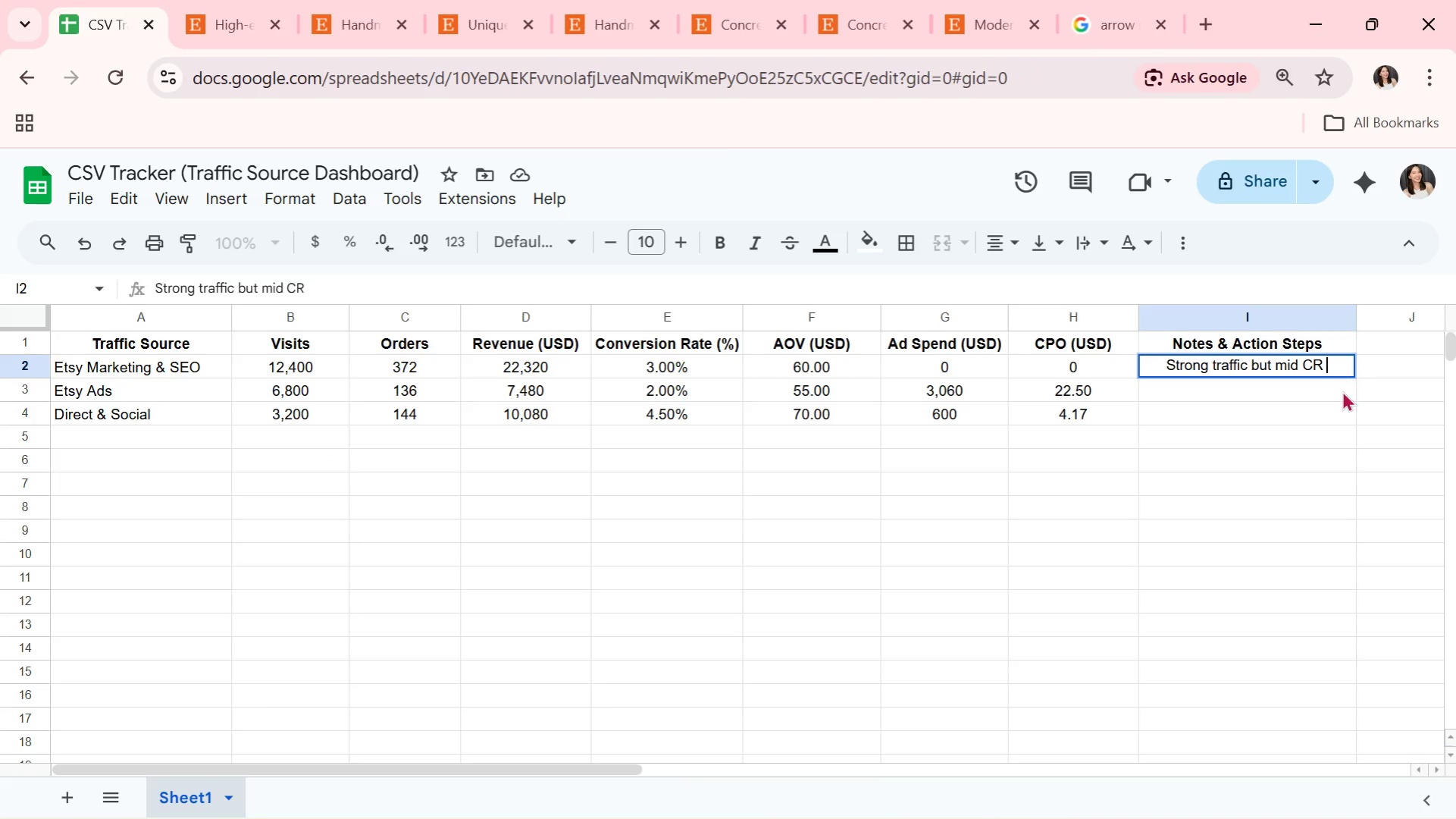 
key(Control+V)
 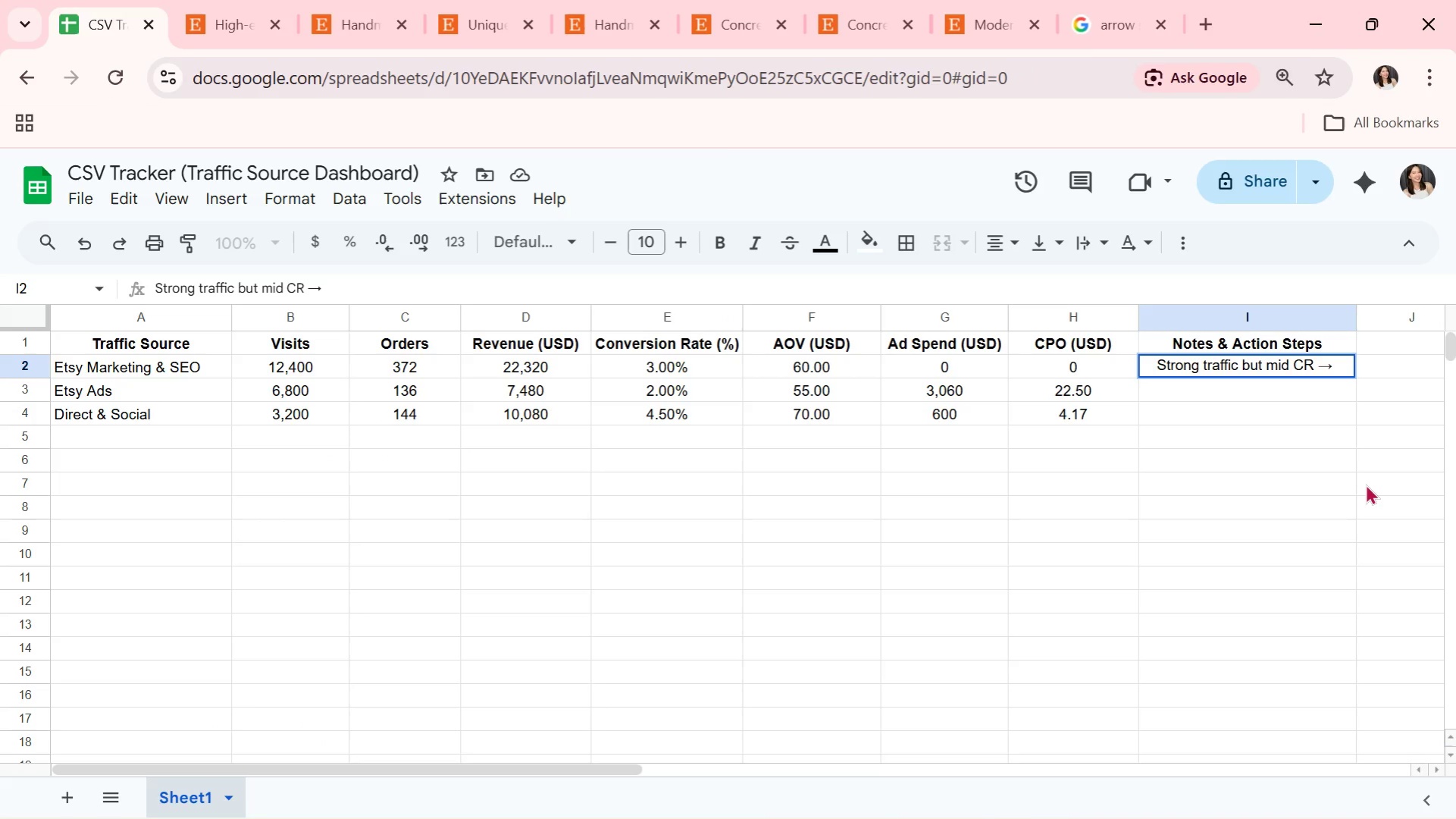 
type( OPTIMIZE THUMBNAIL)
key(Backspace)
key(Backspace)
key(Backspace)
key(Backspace)
type(optimize thumbnails & titles)
 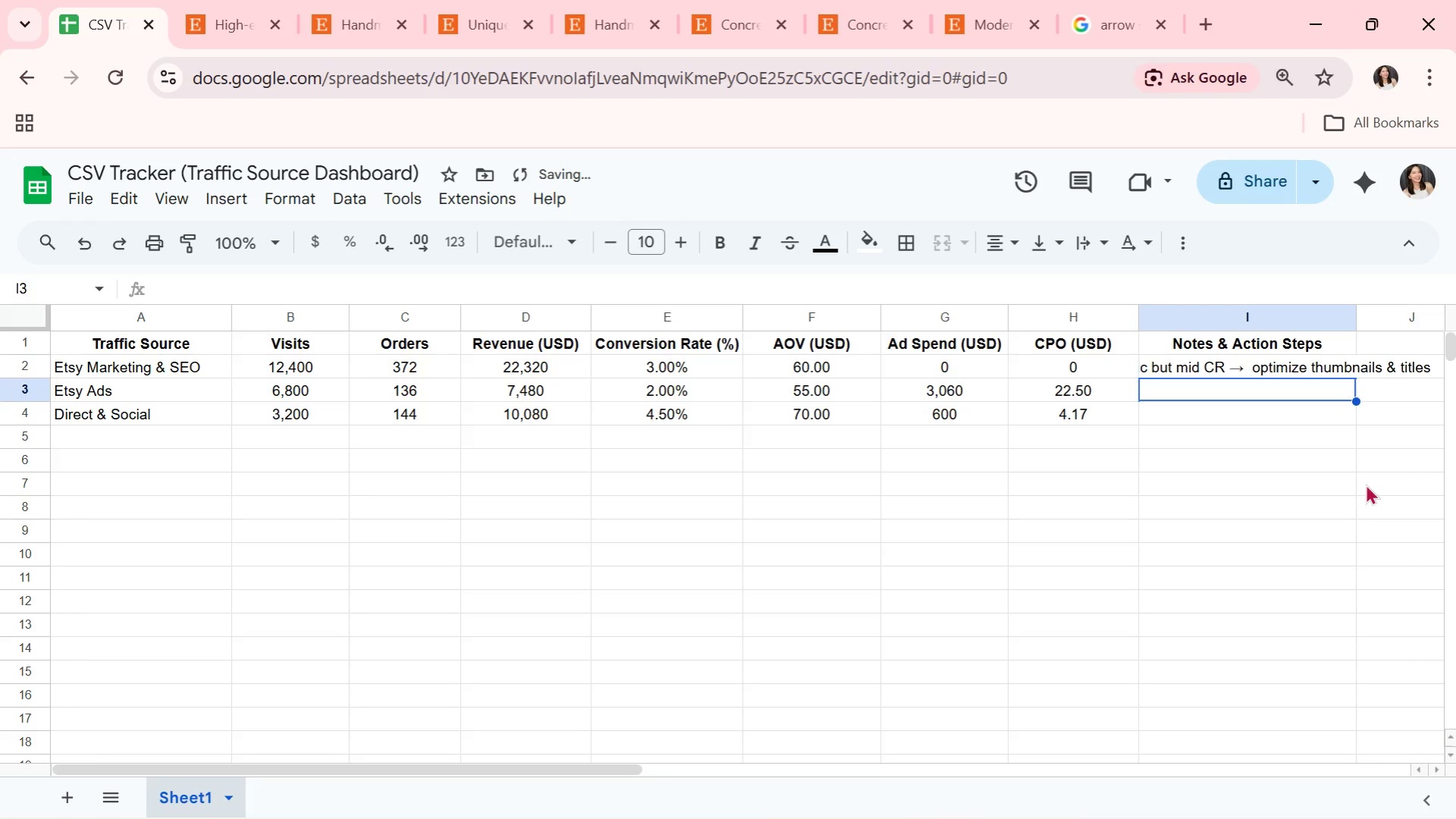 
 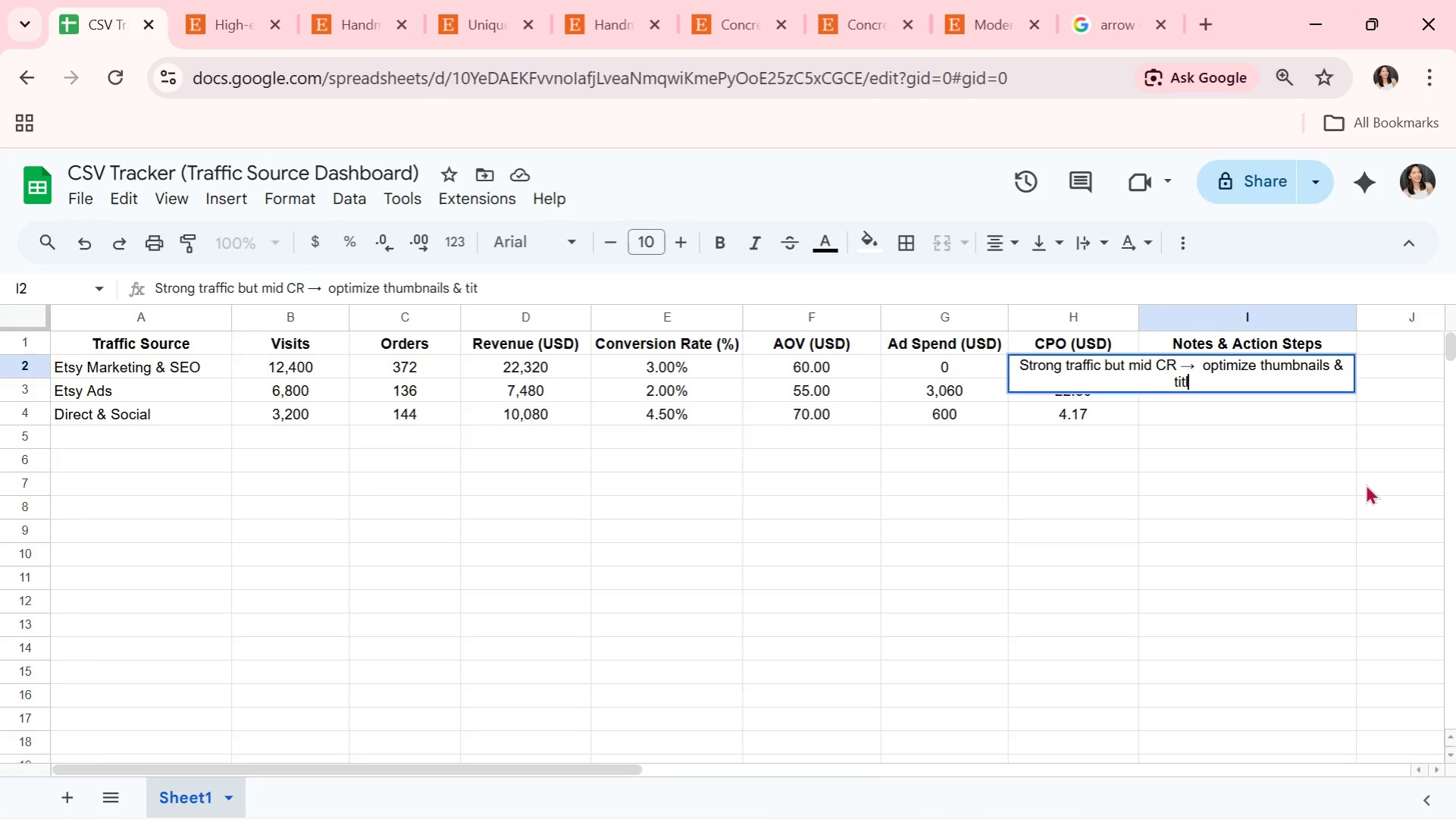 
key(Enter)
 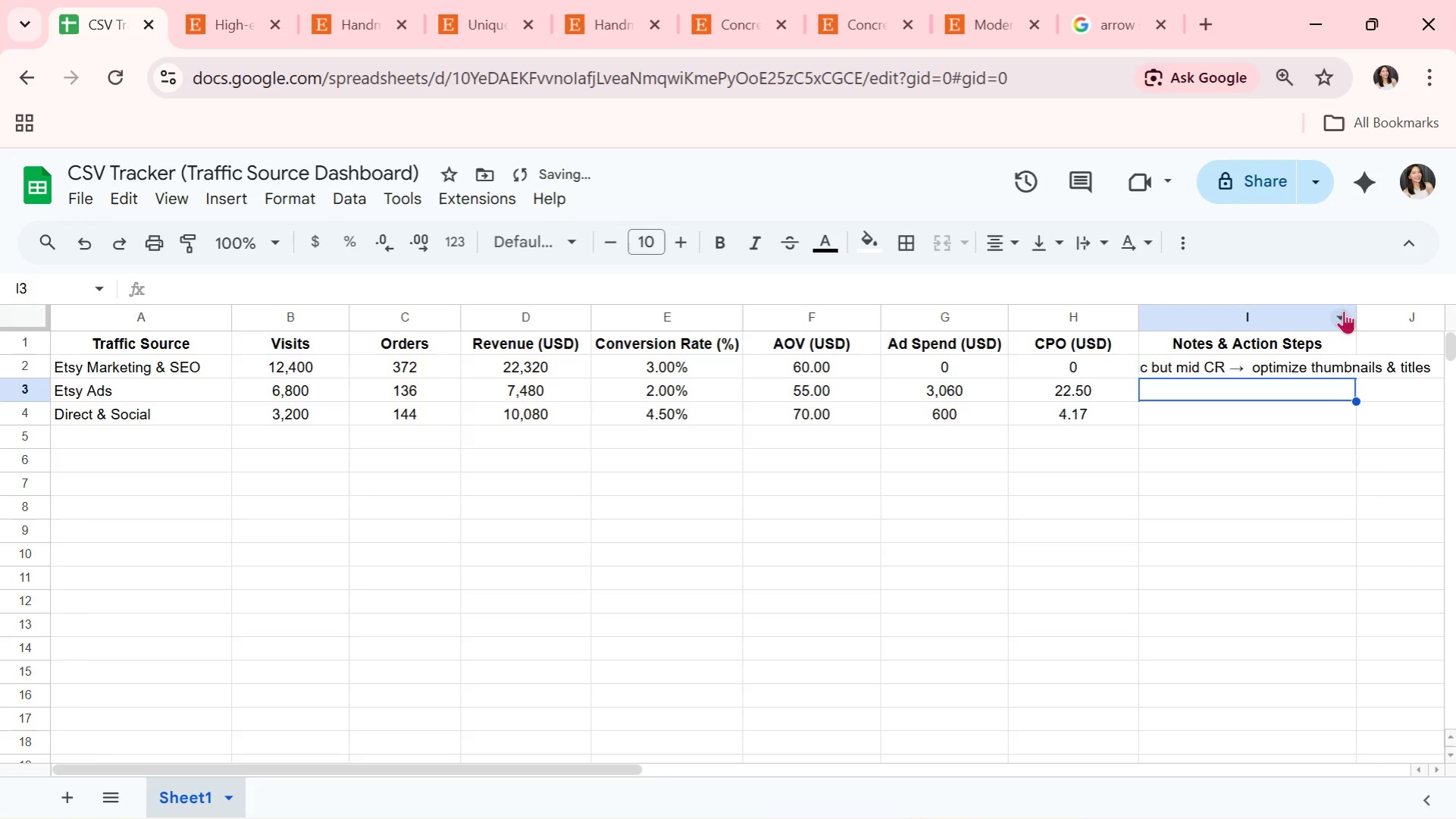 
left_click_drag(start_coordinate=[1357, 313], to_coordinate=[1421, 311])
 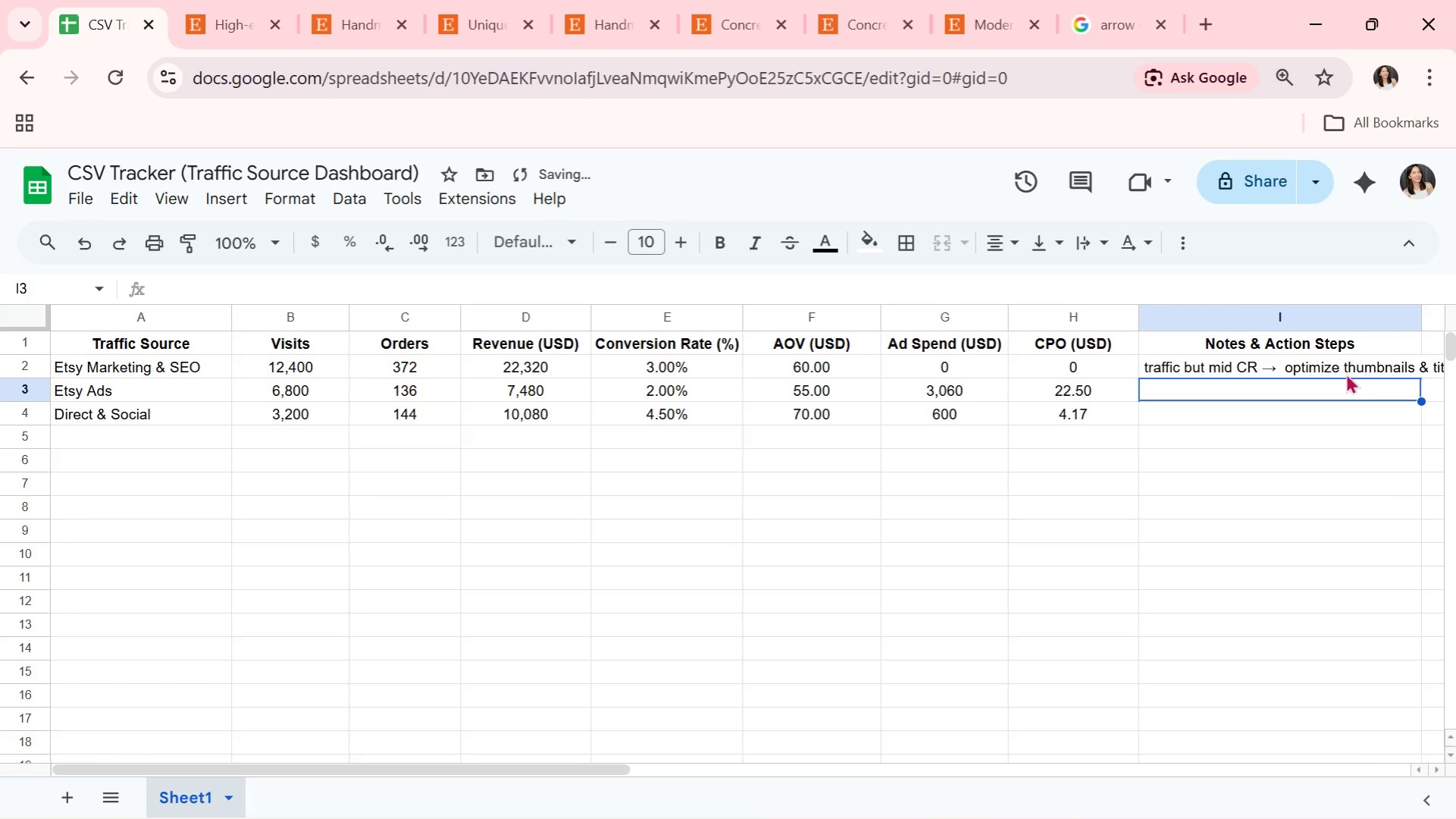 
left_click([1345, 373])
 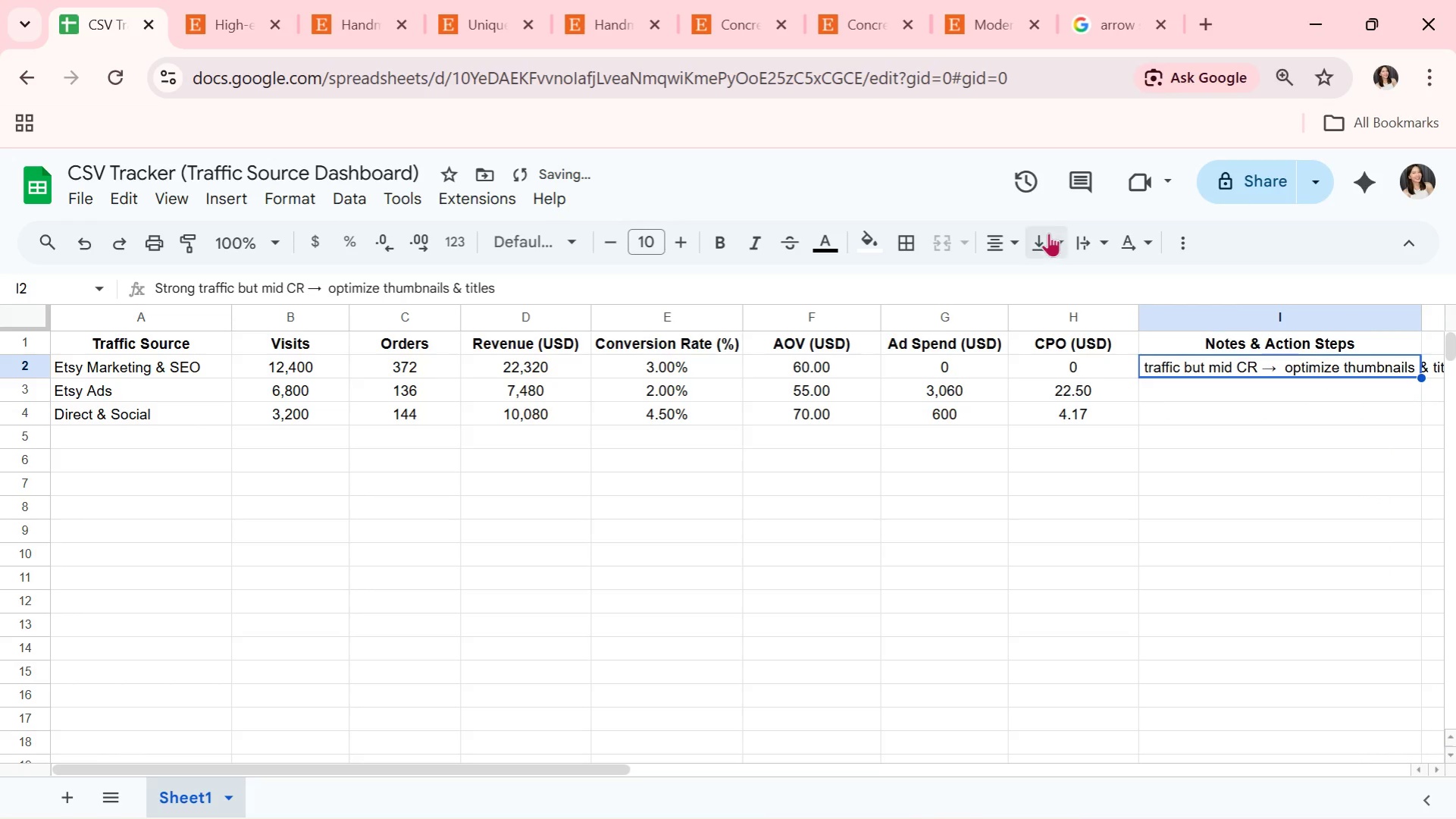 
left_click([1080, 237])
 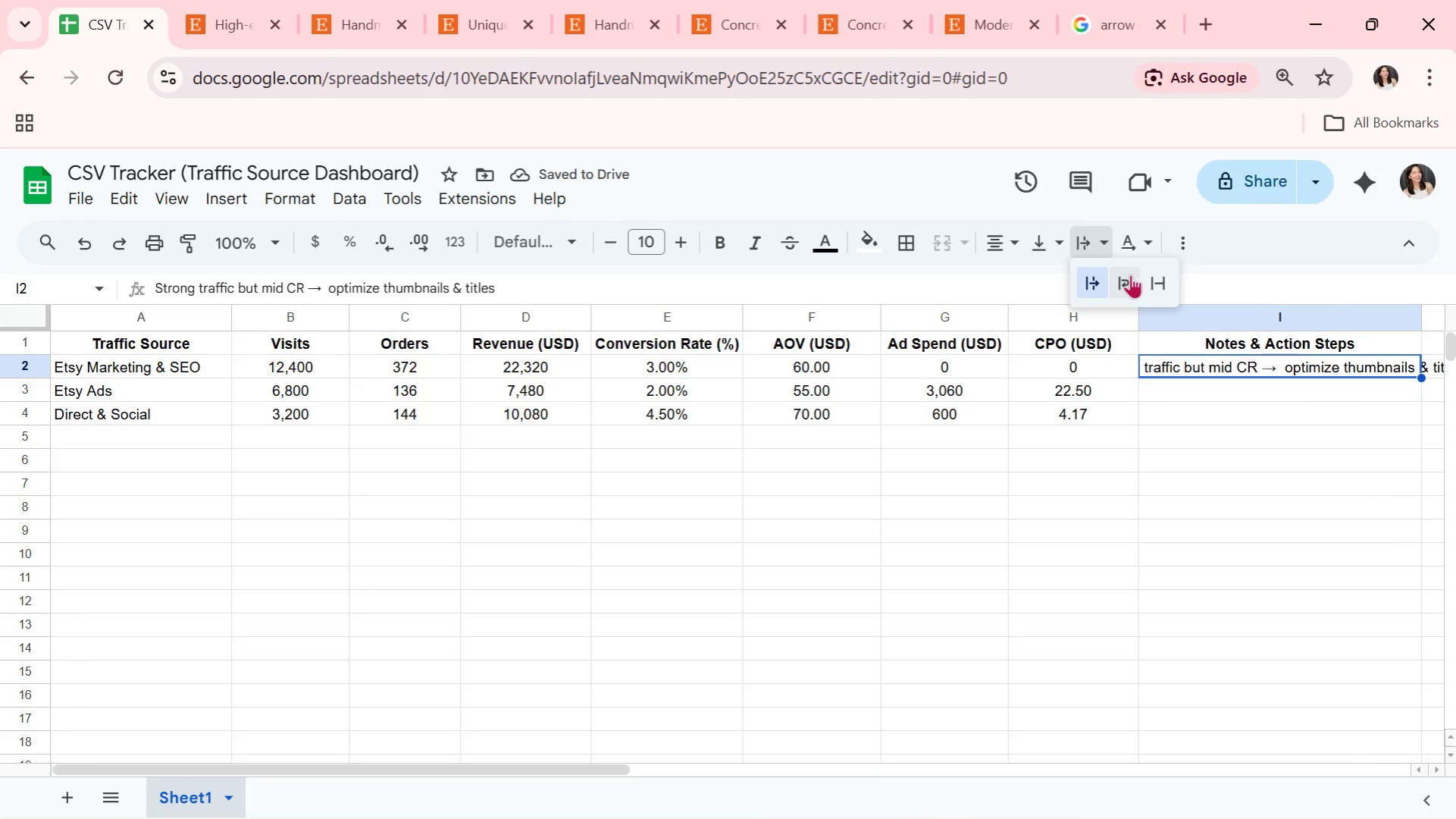 
left_click([1129, 276])
 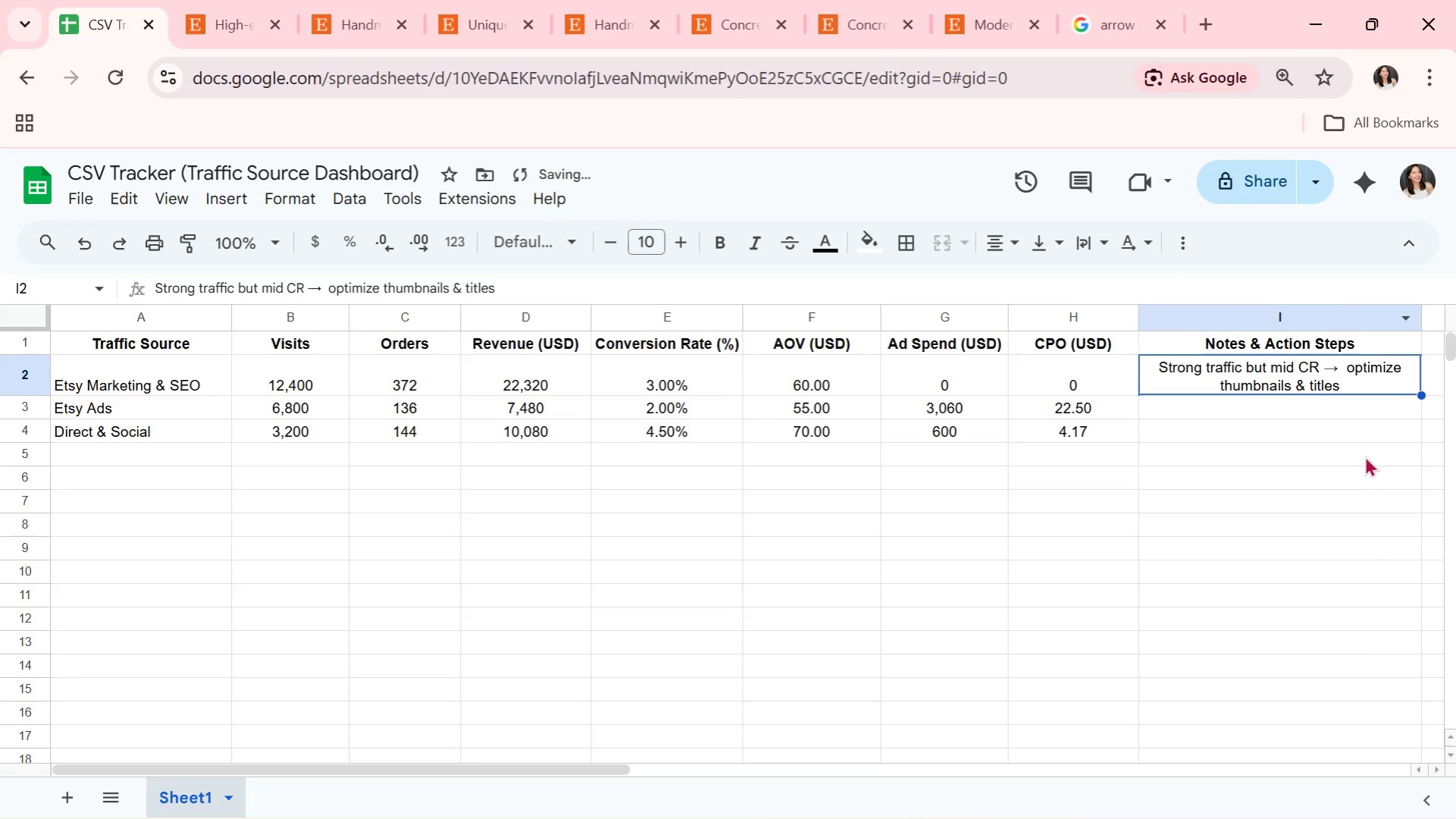 
double_click([1364, 460])
 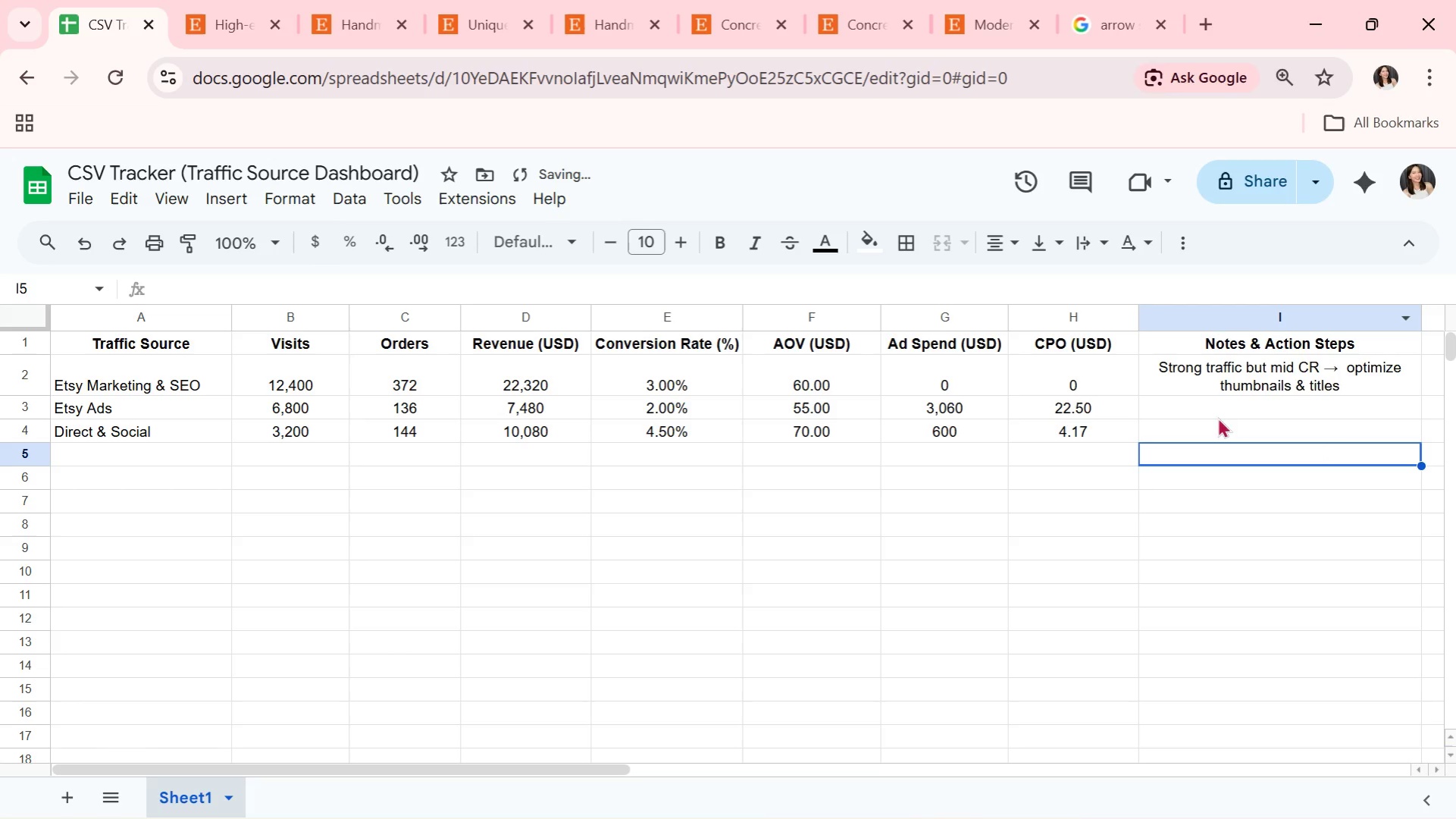 
left_click([1281, 367])
 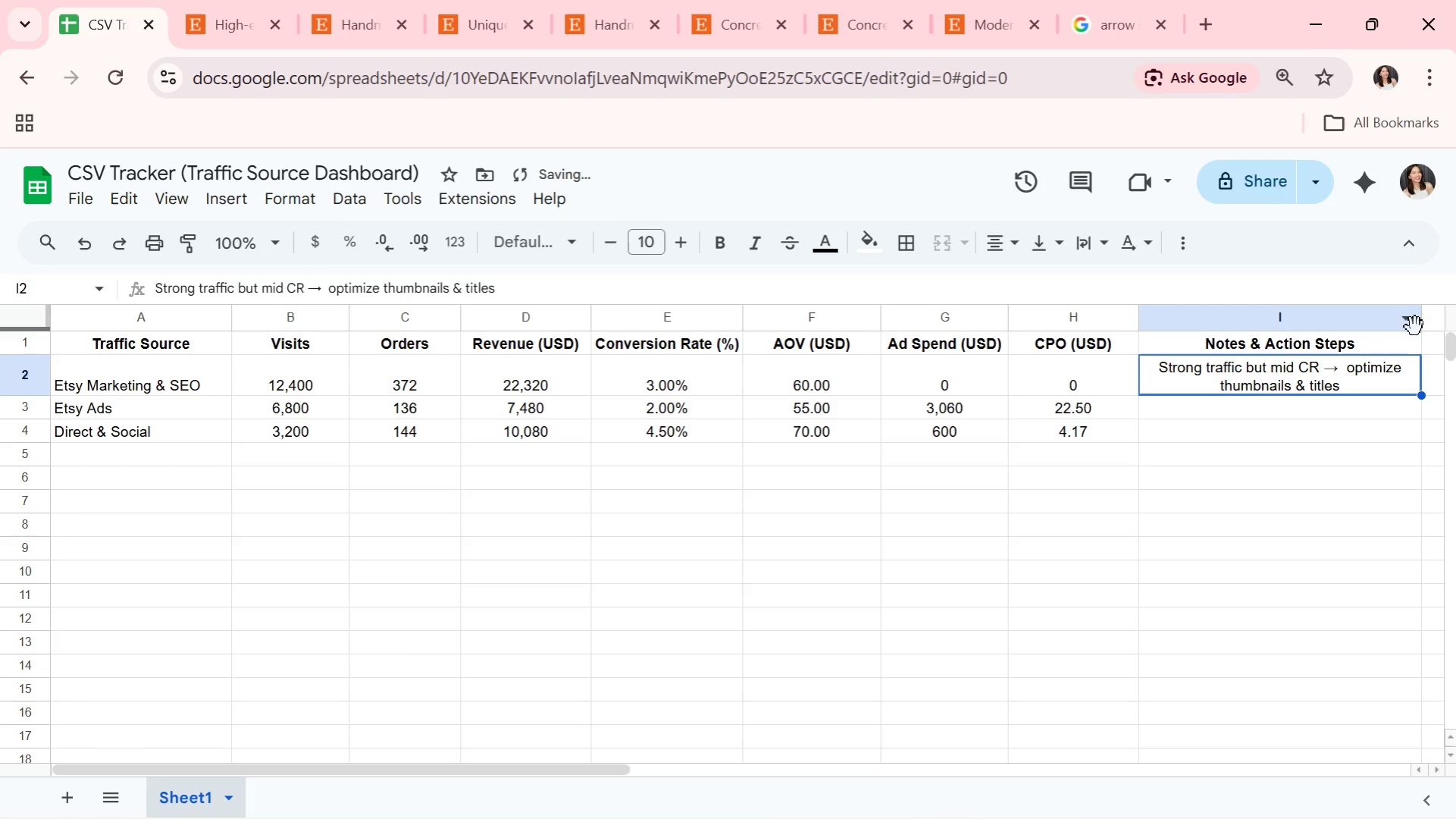 
left_click_drag(start_coordinate=[1420, 322], to_coordinate=[1376, 322])
 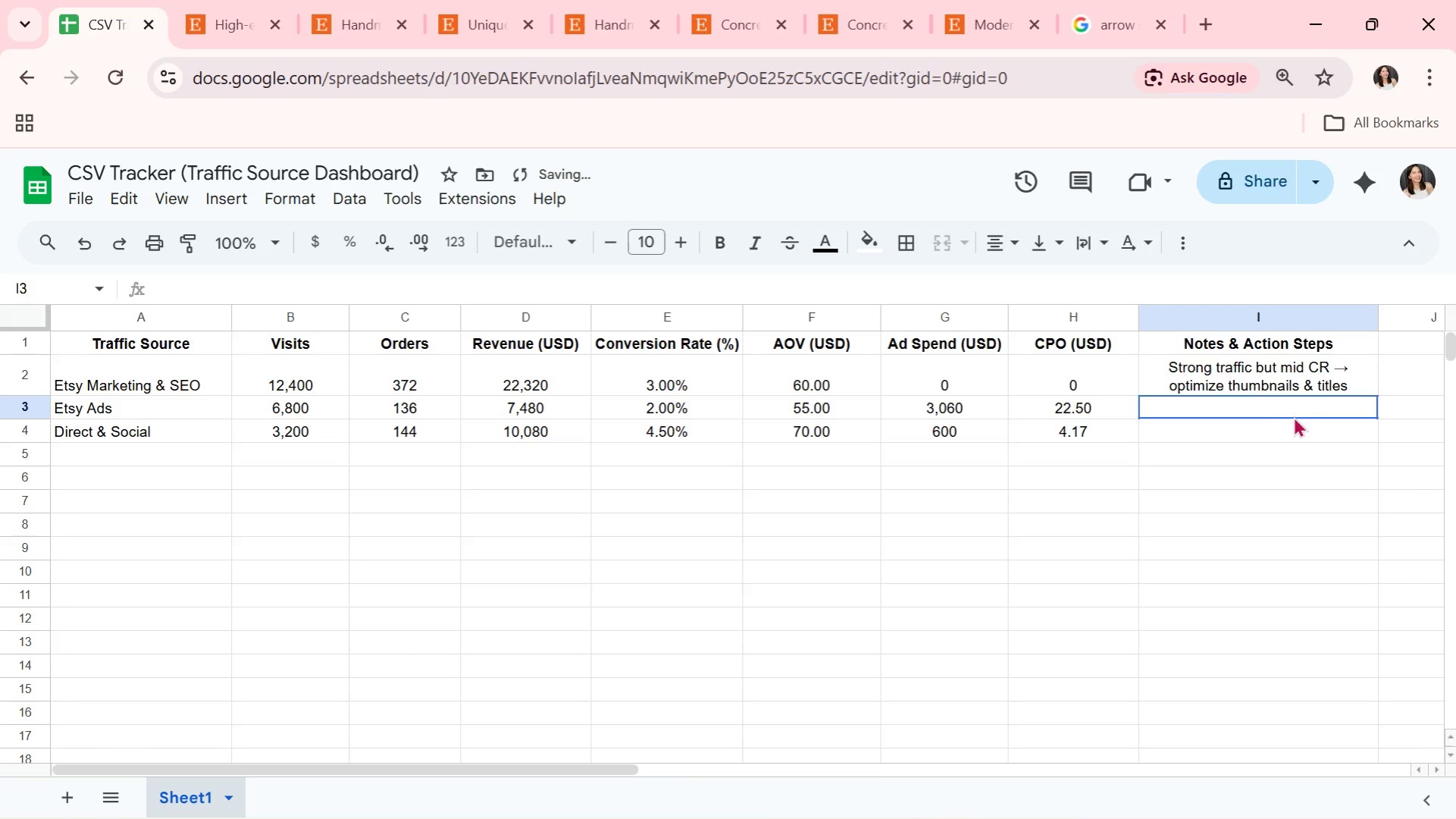 
double_click([1299, 400])
 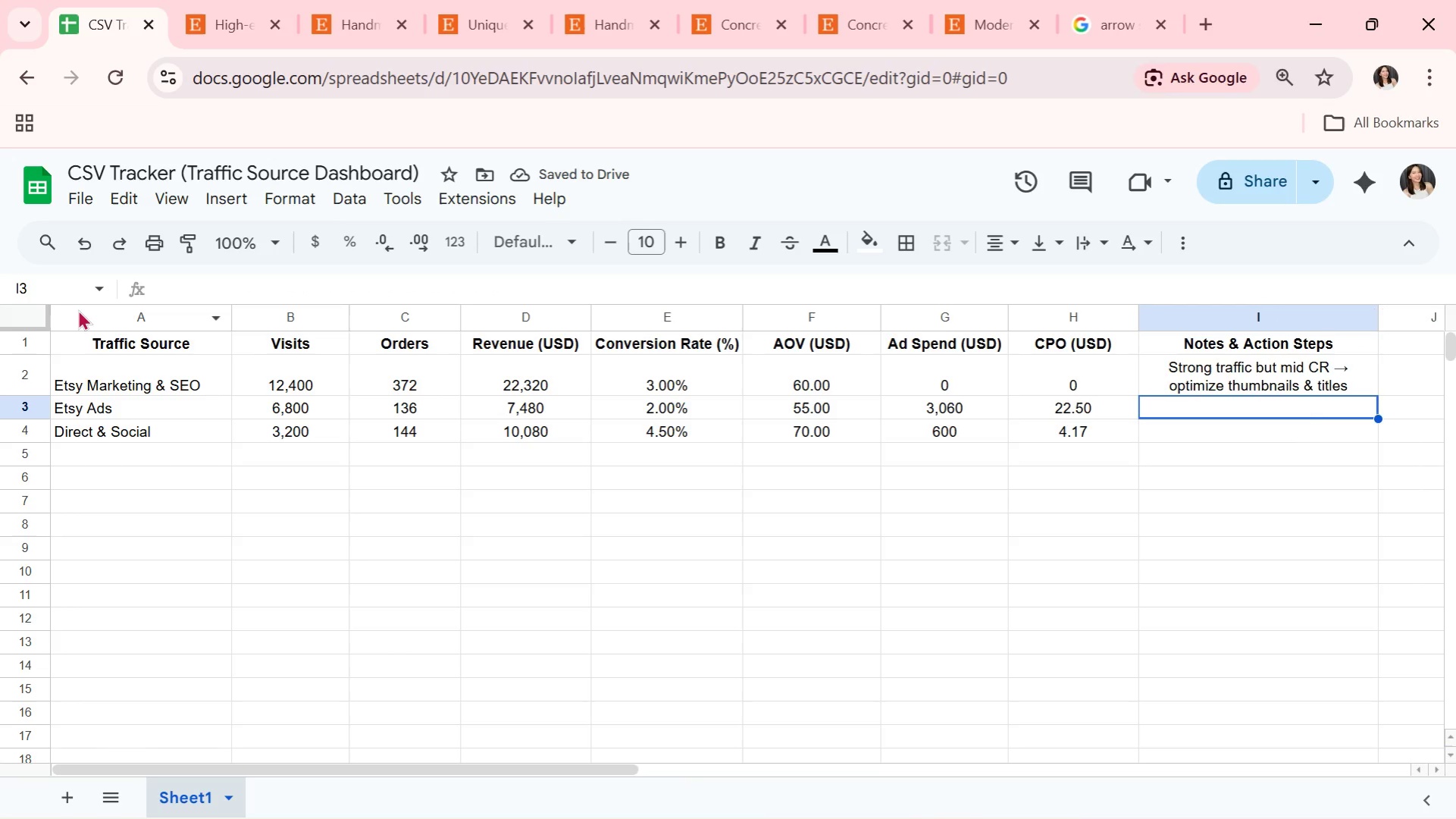 
left_click([34, 311])
 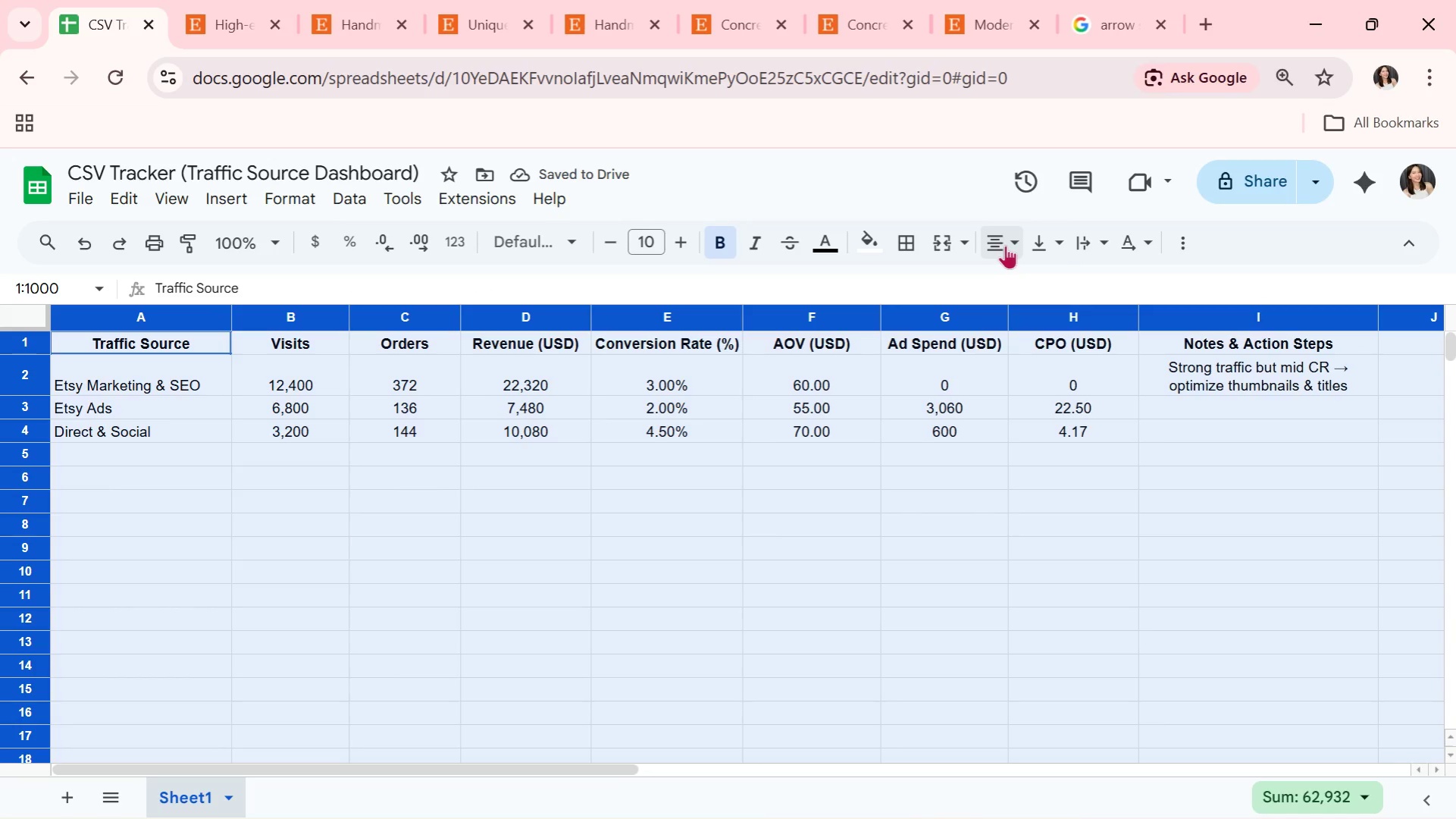 
left_click([1041, 246])
 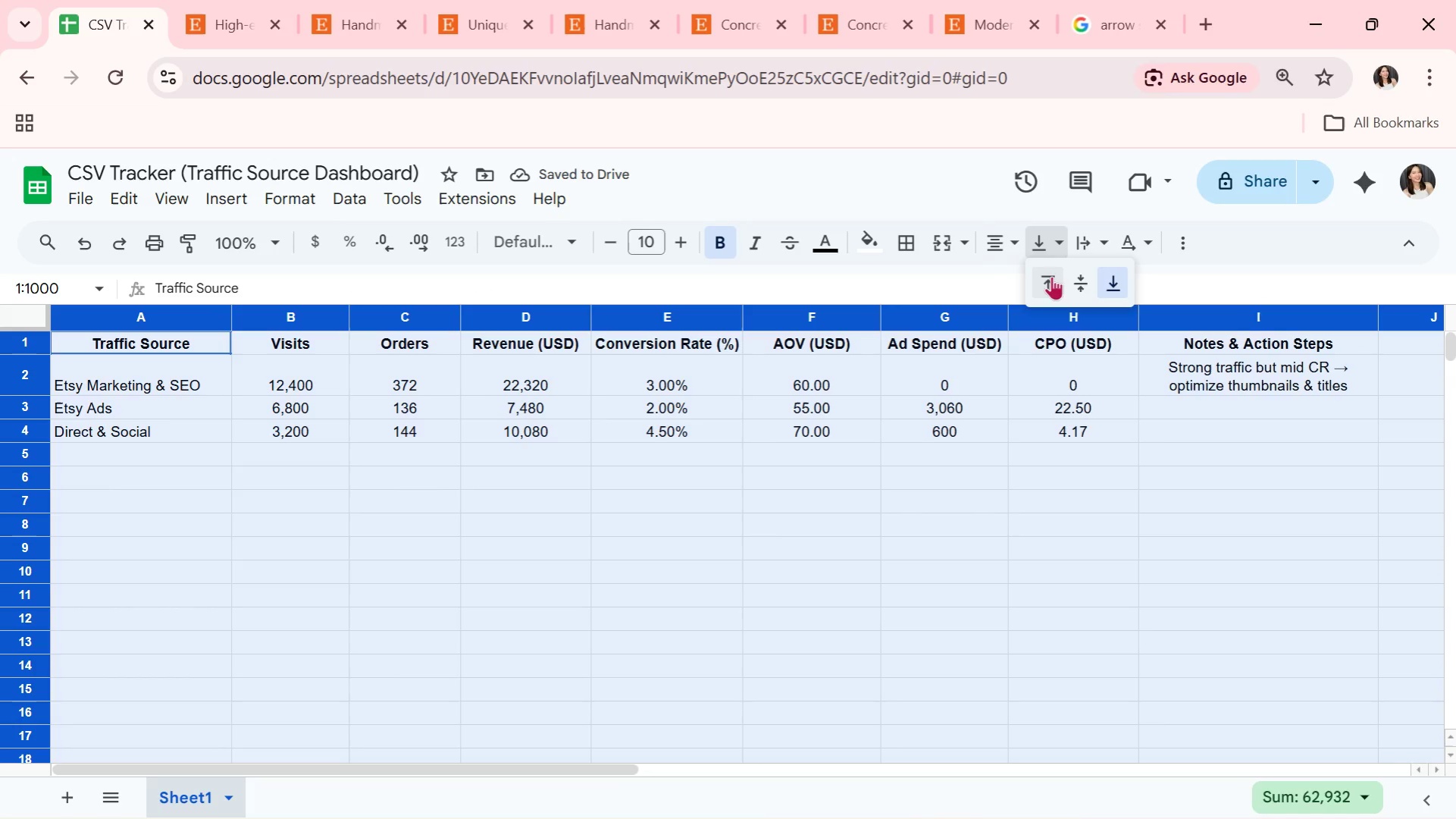 
left_click([1054, 284])
 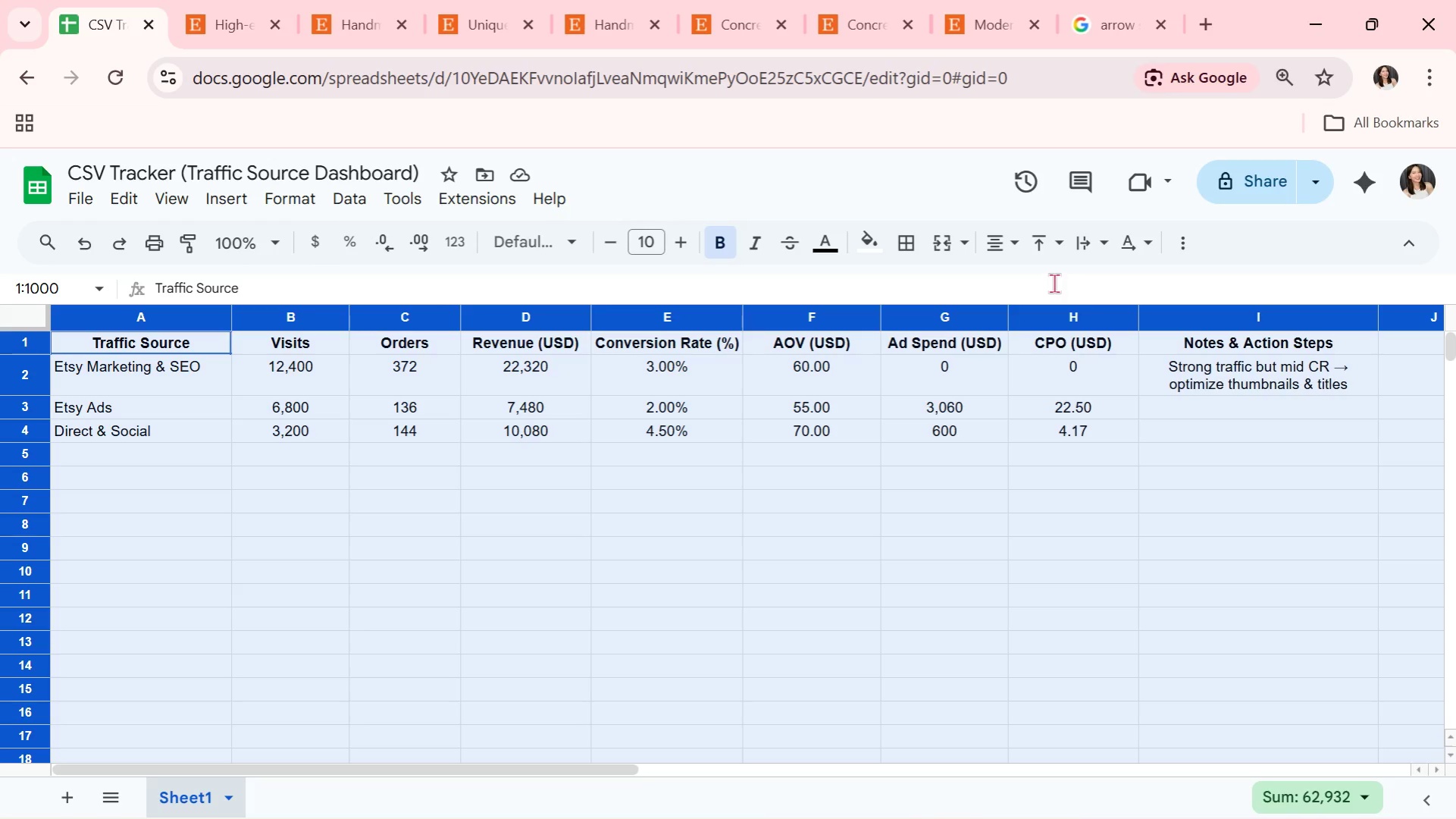 
wait(12.78)
 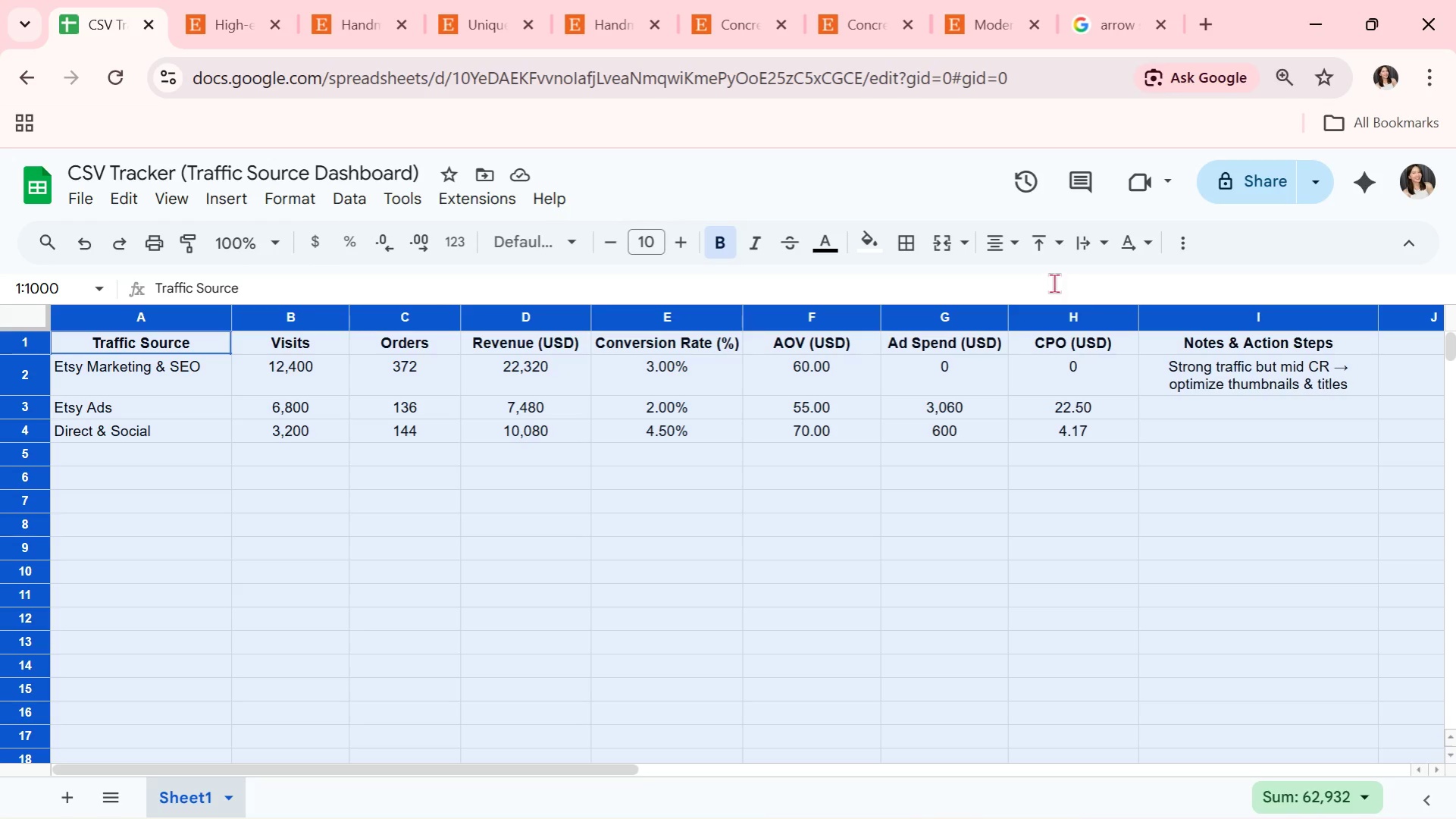 
left_click([1235, 479])
 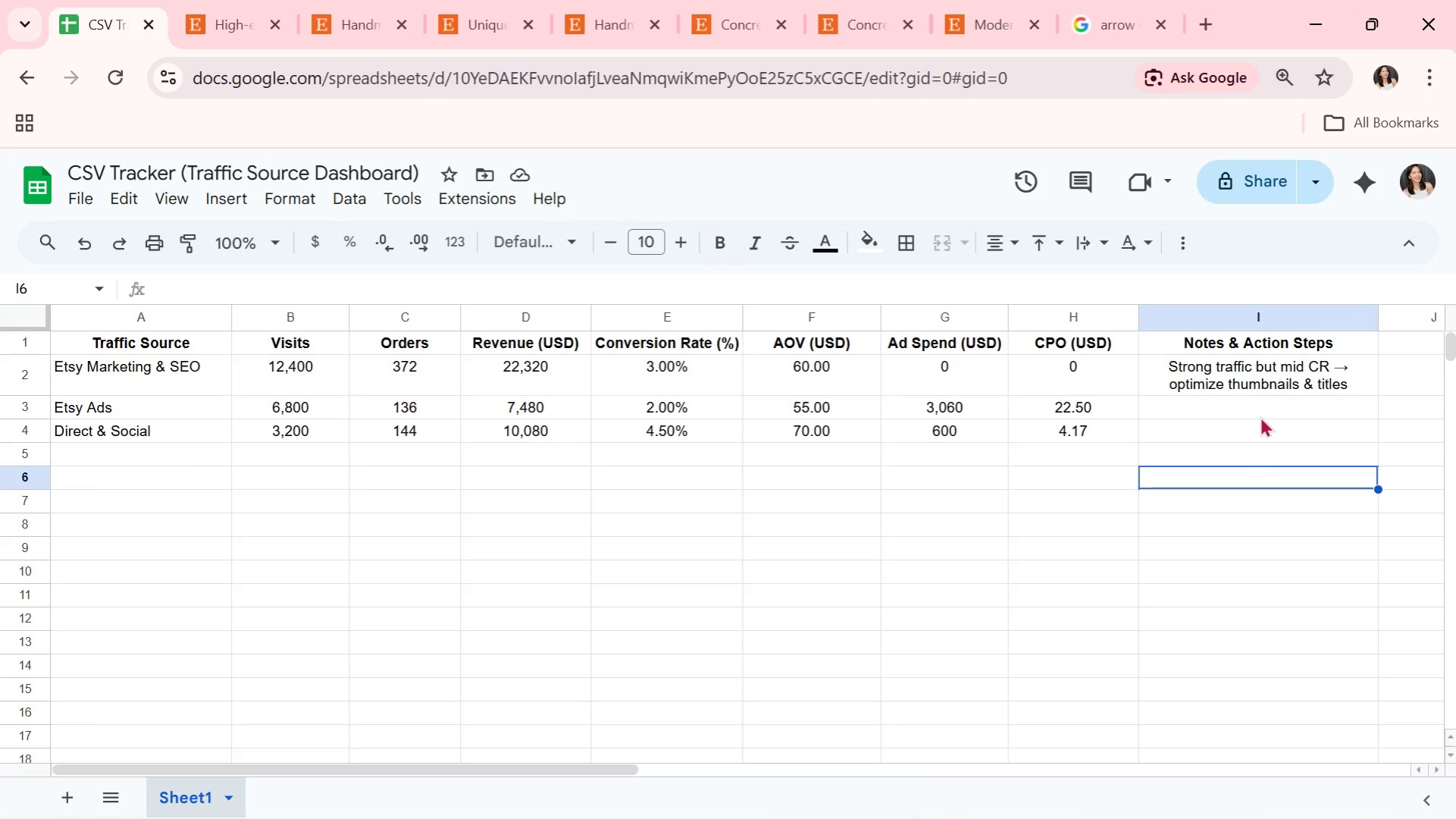 
left_click([1271, 409])
 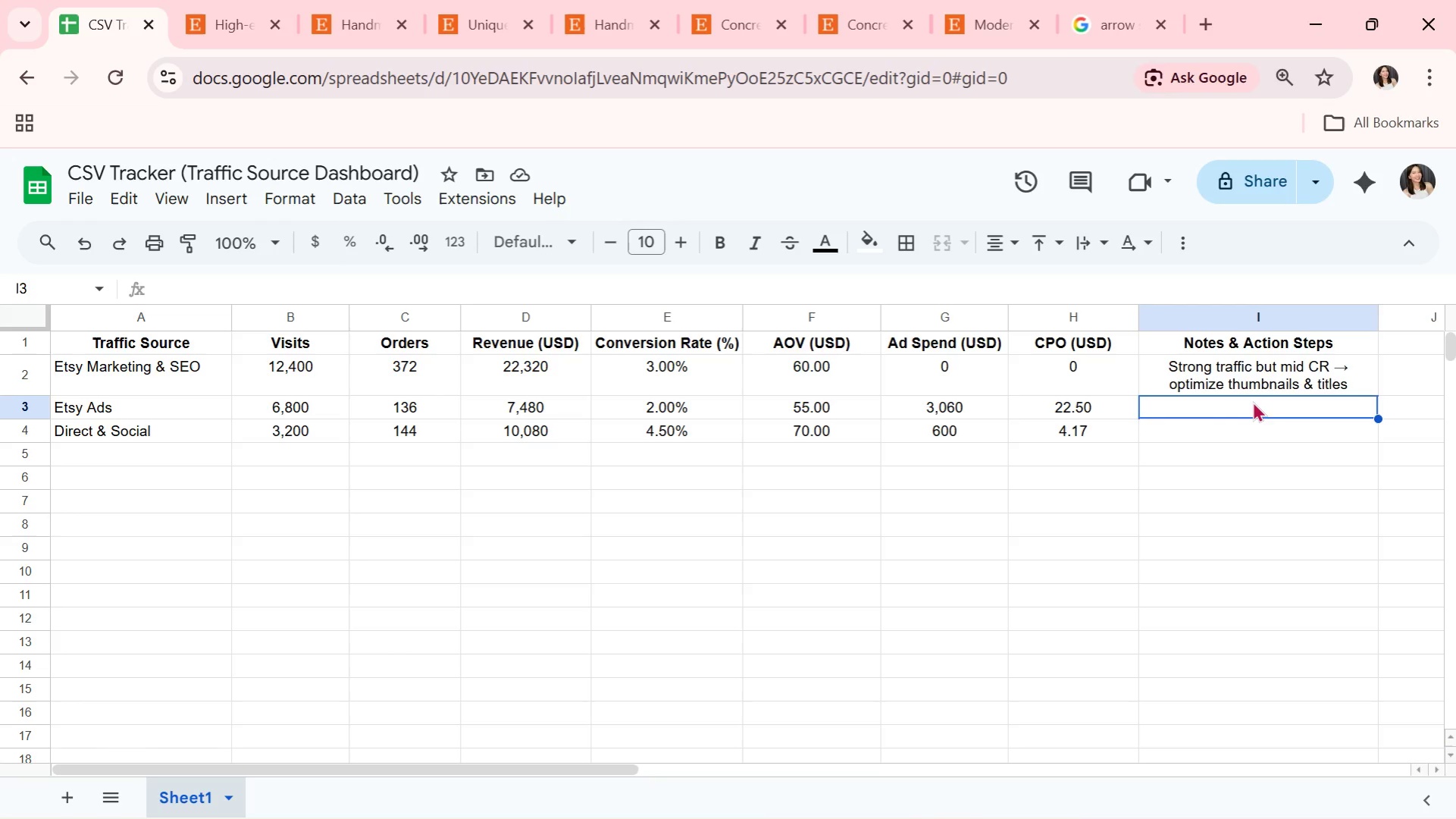 
wait(8.66)
 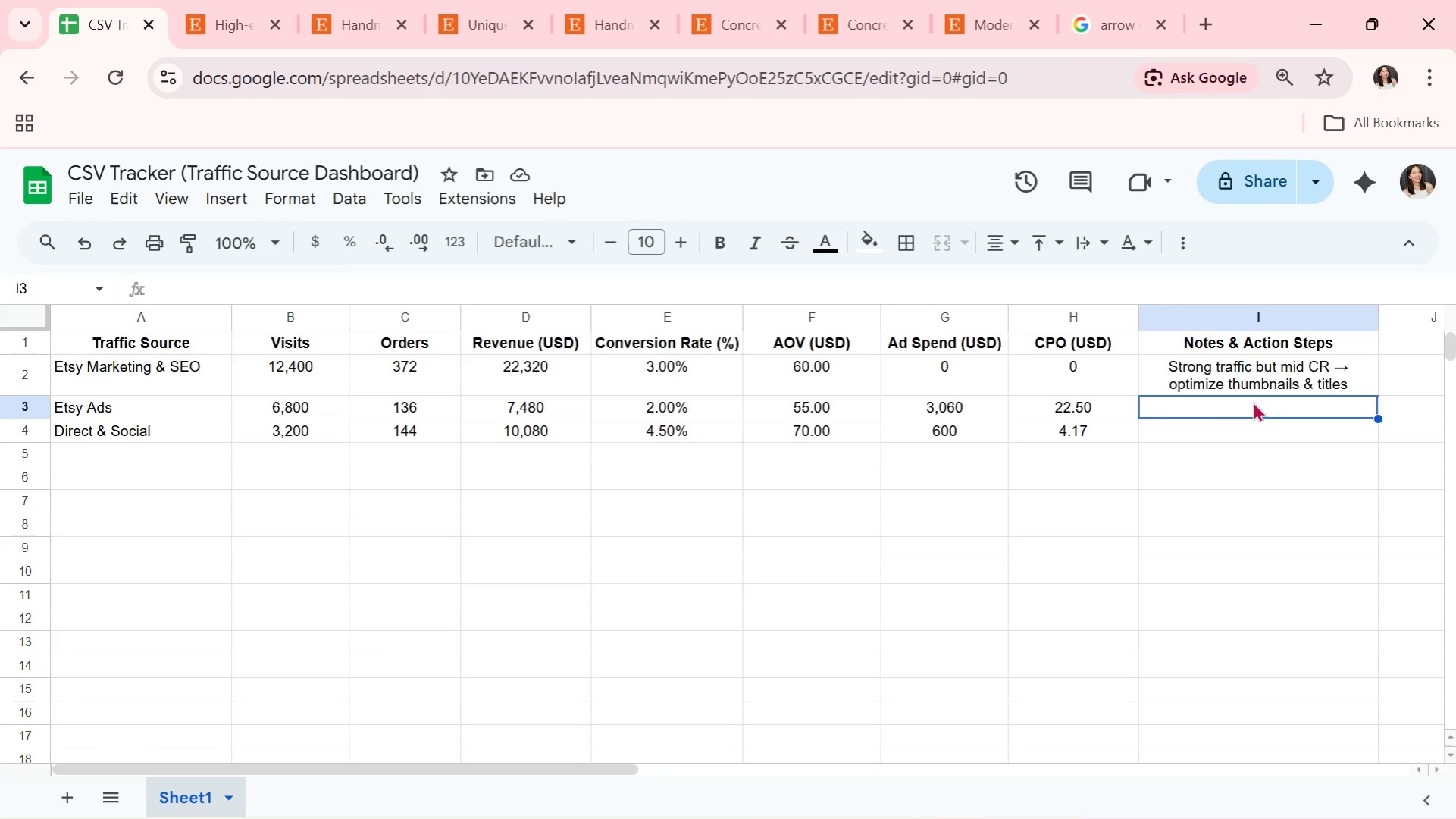 
type(High spend, low ROAS )
 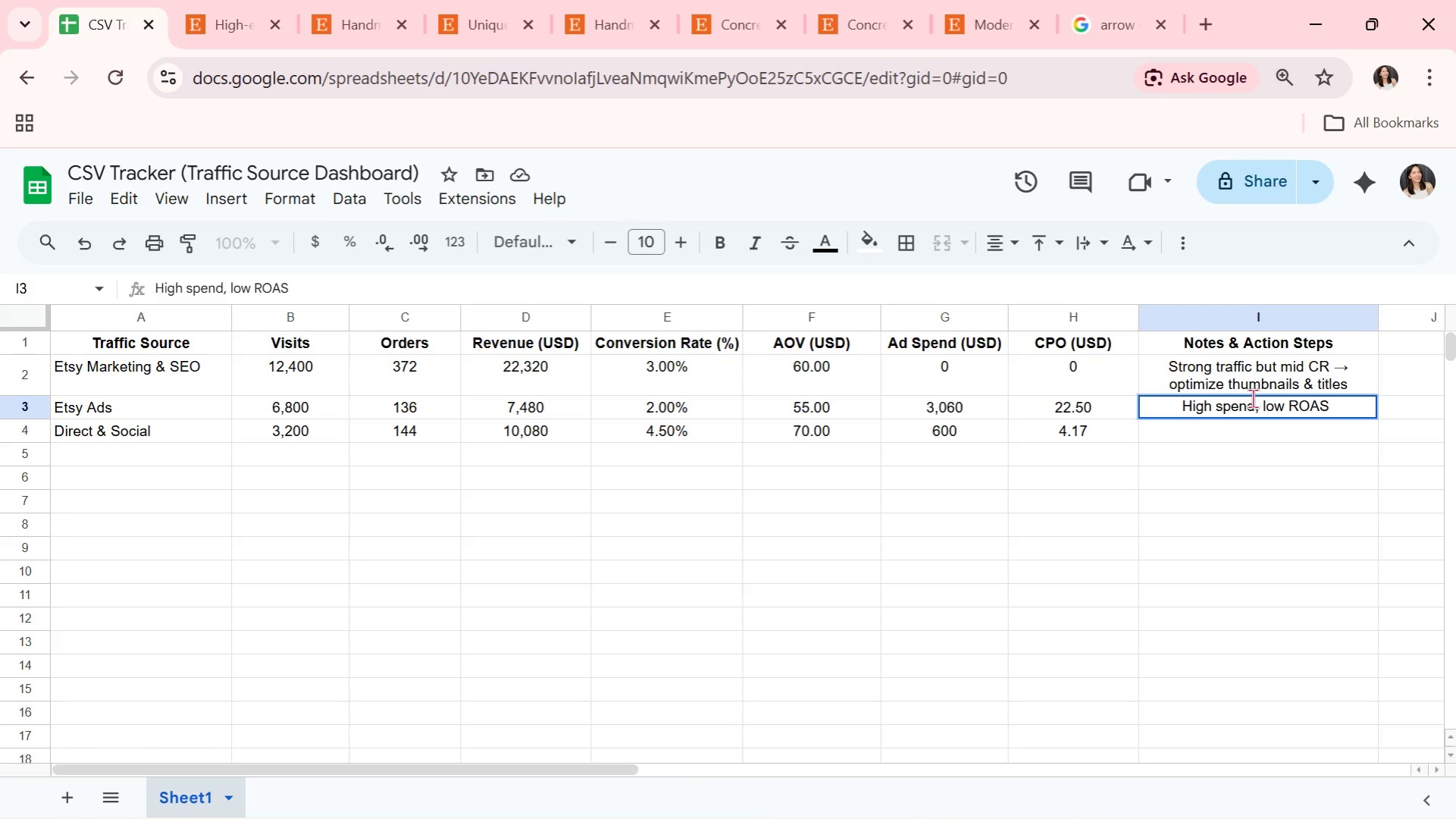 
key(Control+V)
 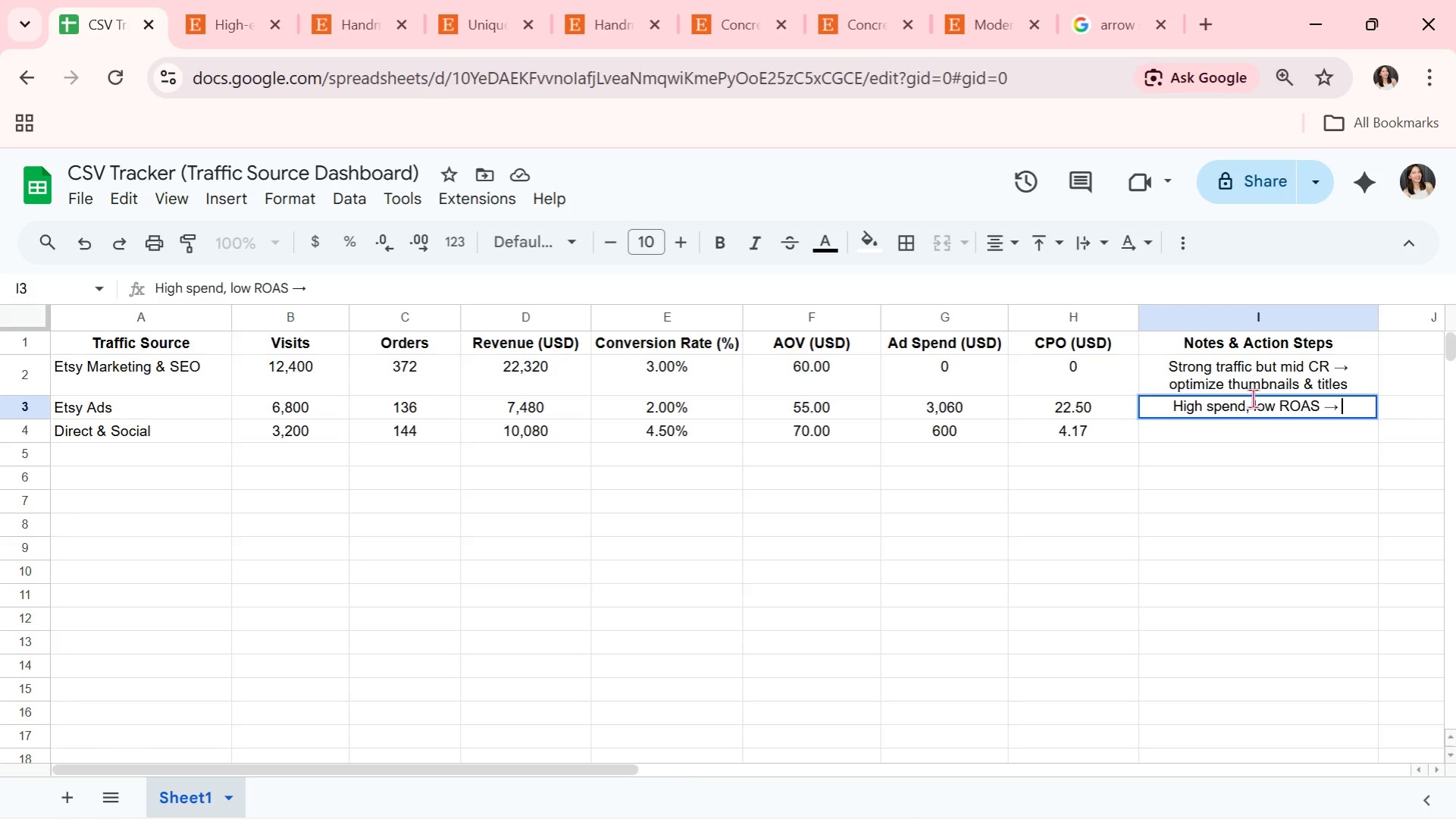 
type( cut waste keywords)
 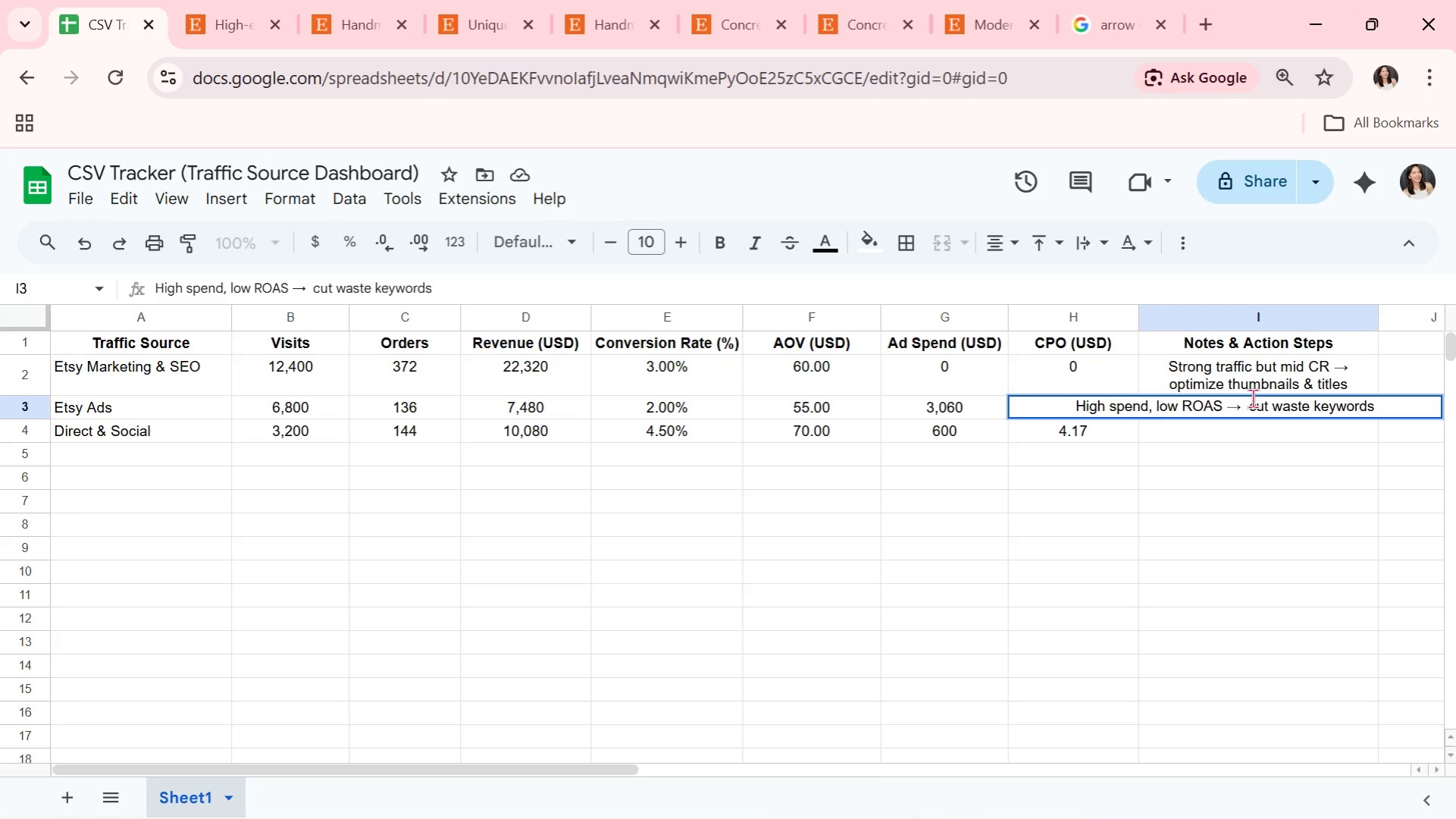 
key(Enter)
 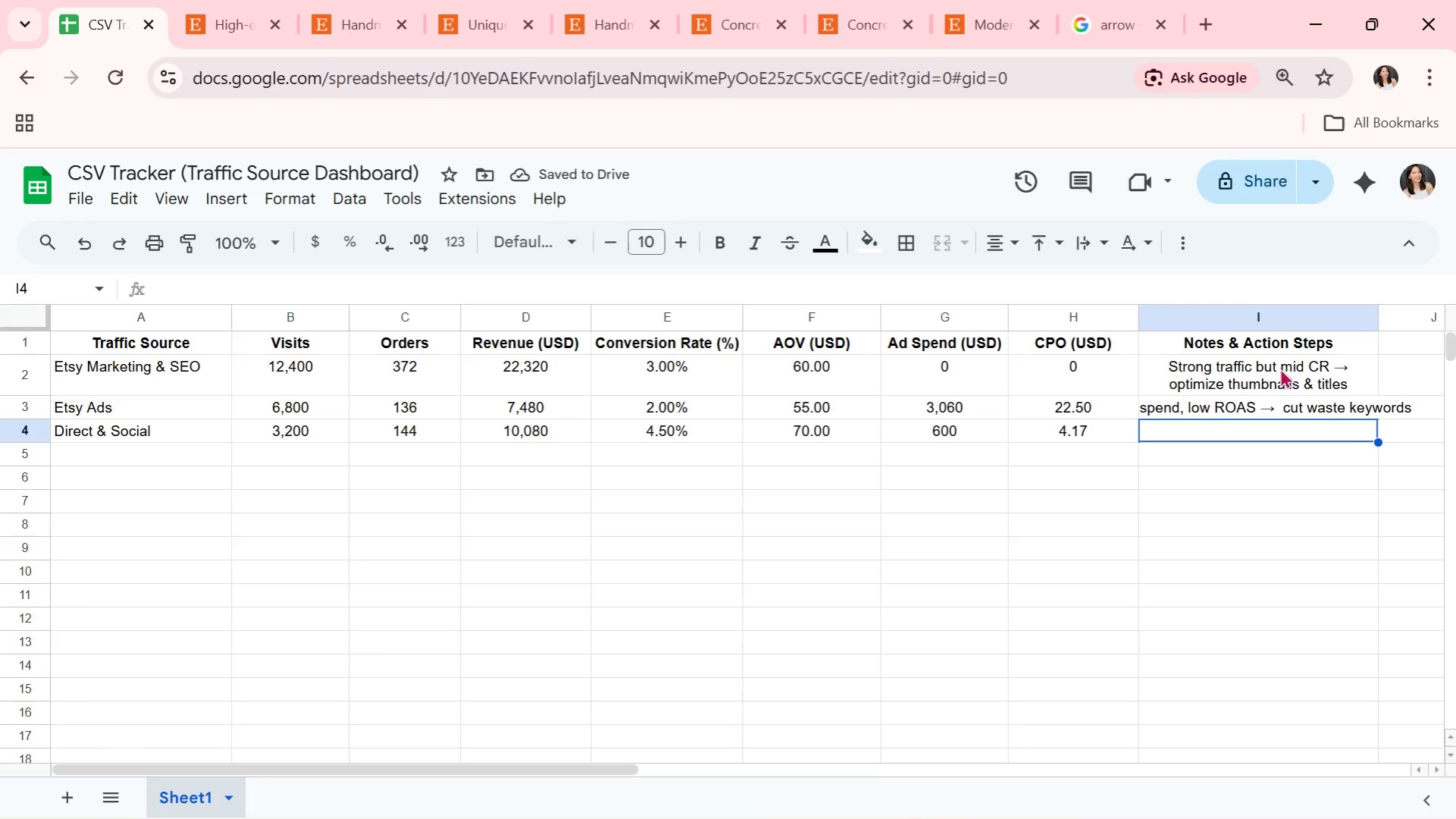 
left_click([1303, 404])
 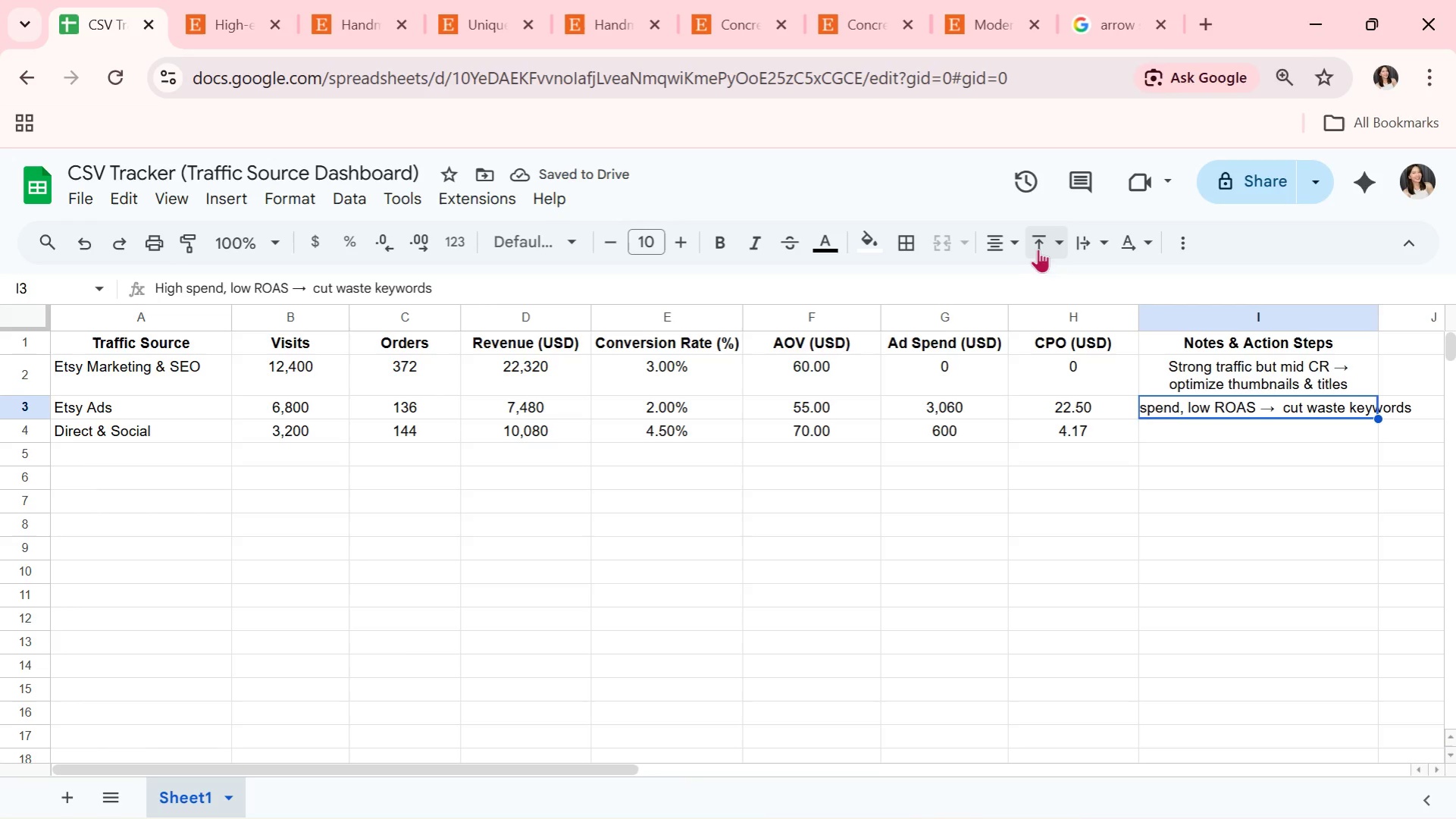 
left_click([1096, 249])
 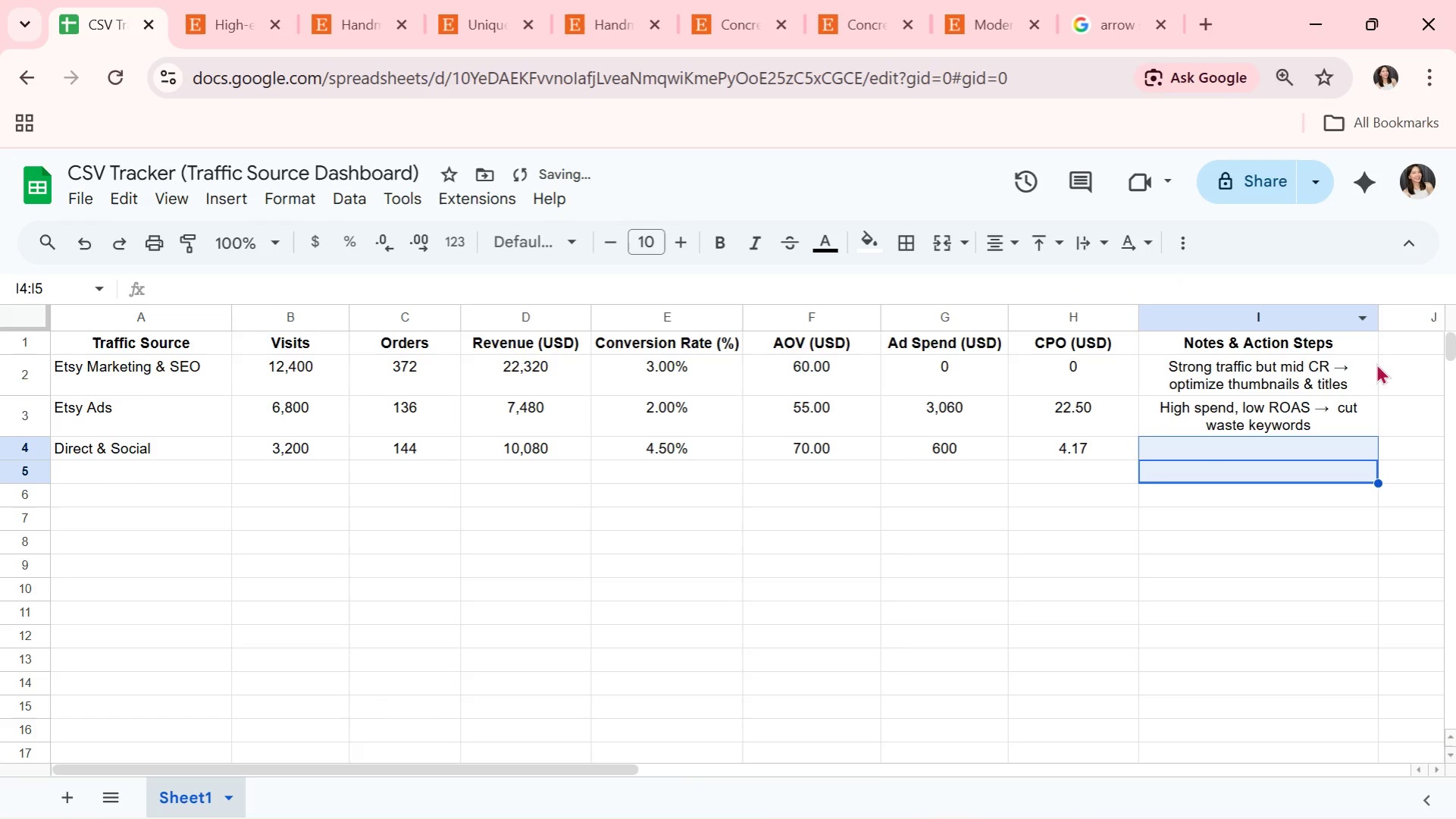 
left_click_drag(start_coordinate=[1382, 320], to_coordinate=[1373, 324])
 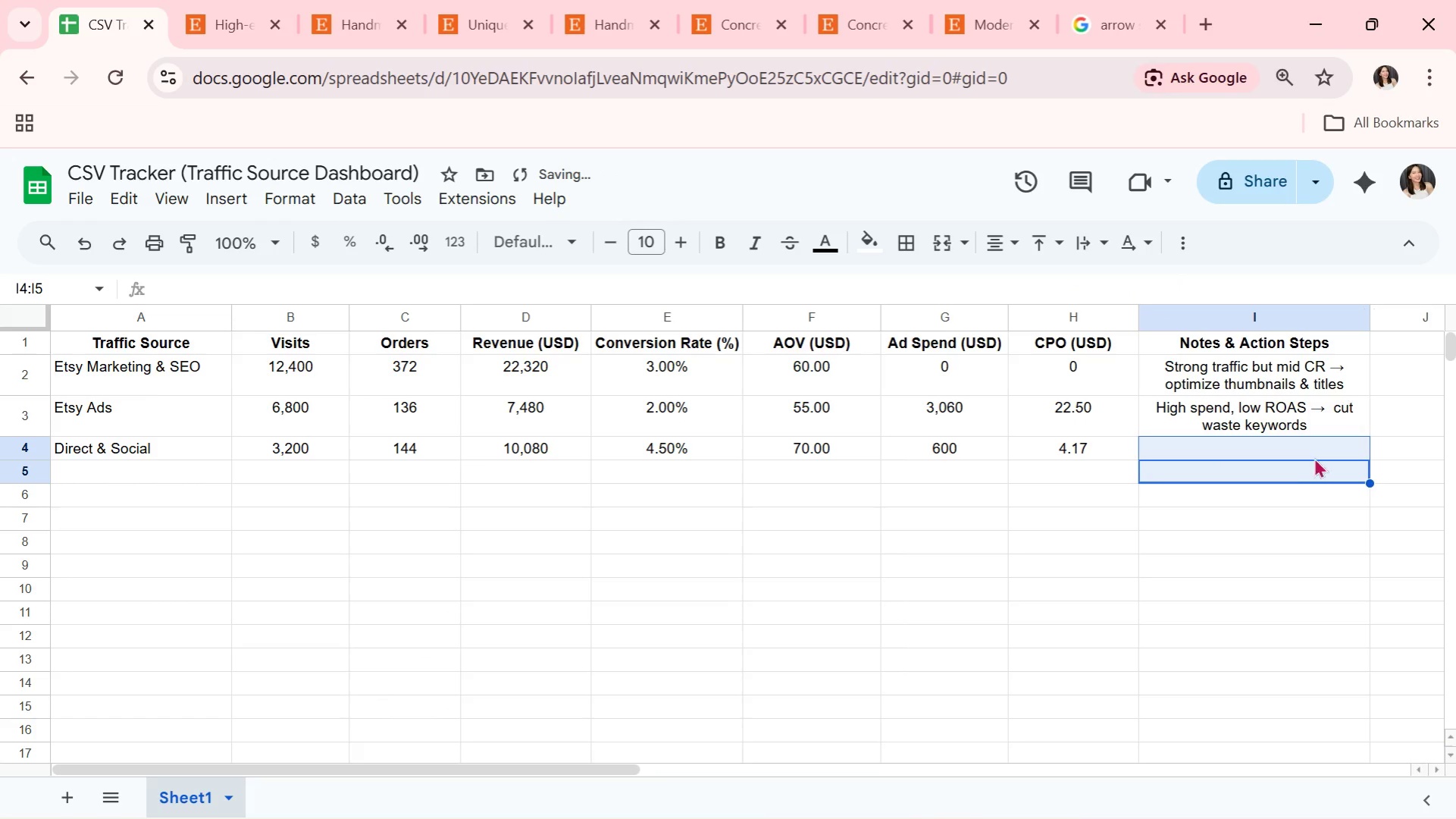 
left_click([1294, 482])
 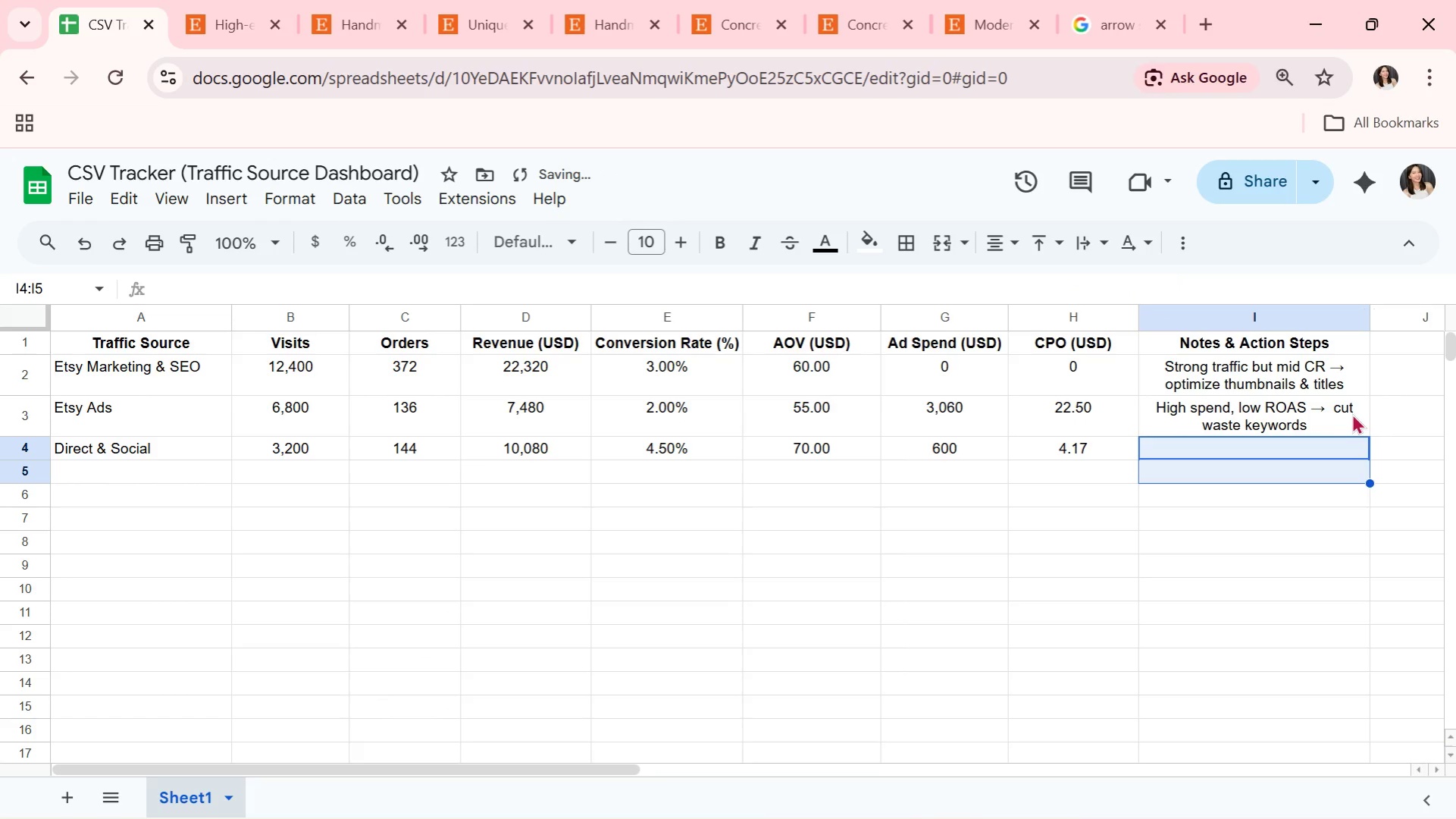 
left_click([1354, 413])
 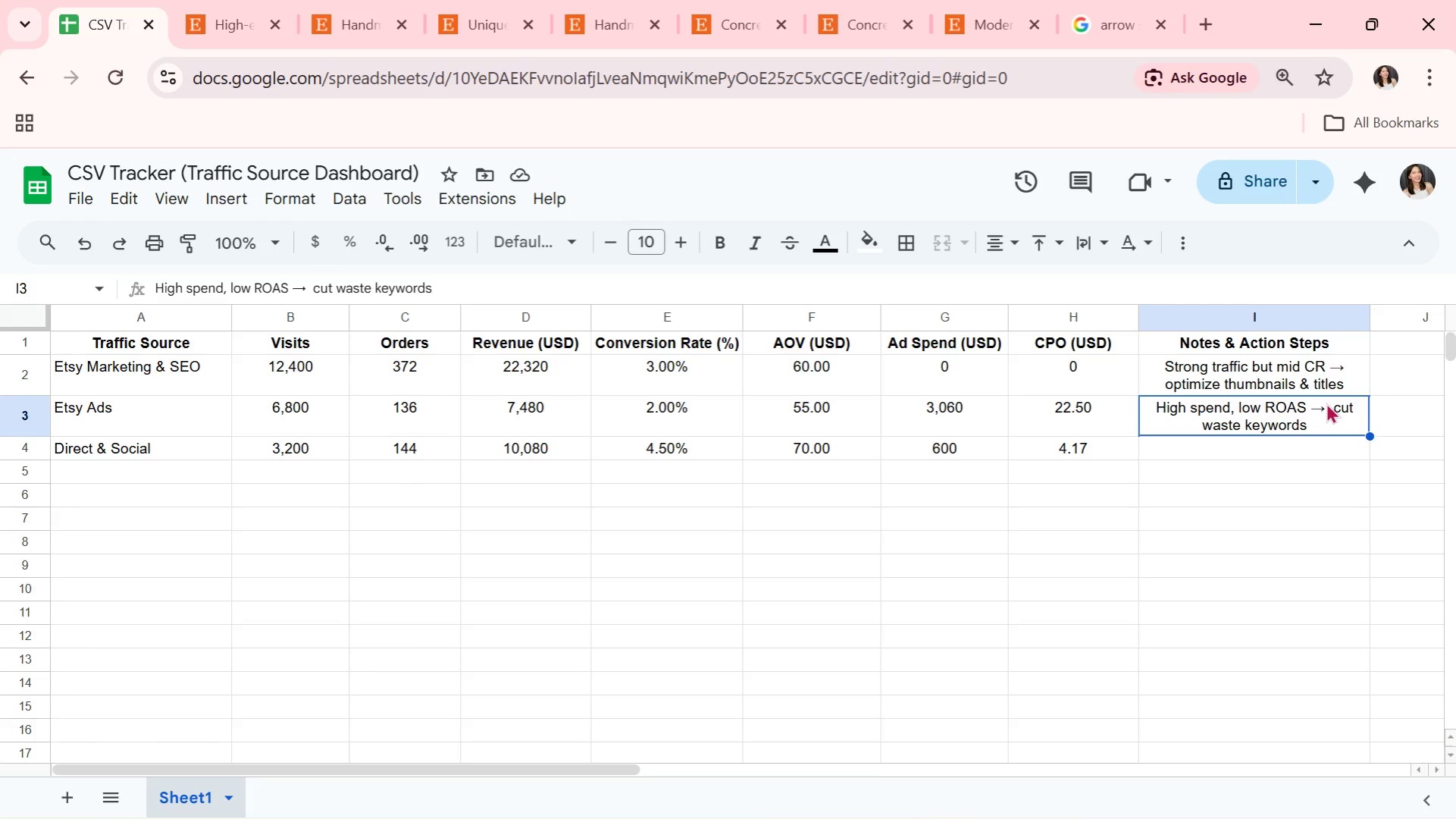 
wait(11.7)
 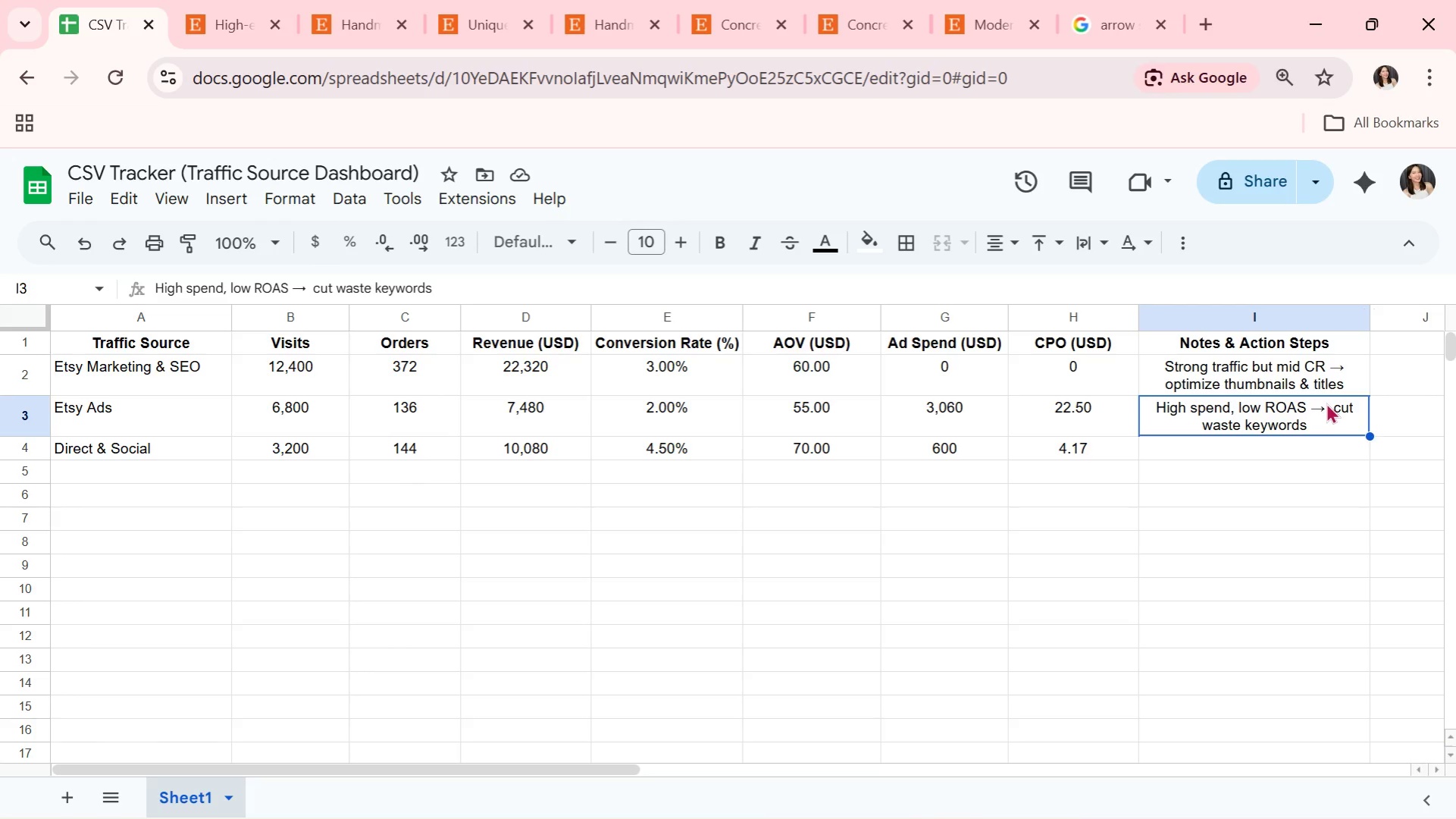 
left_click([1300, 450])
 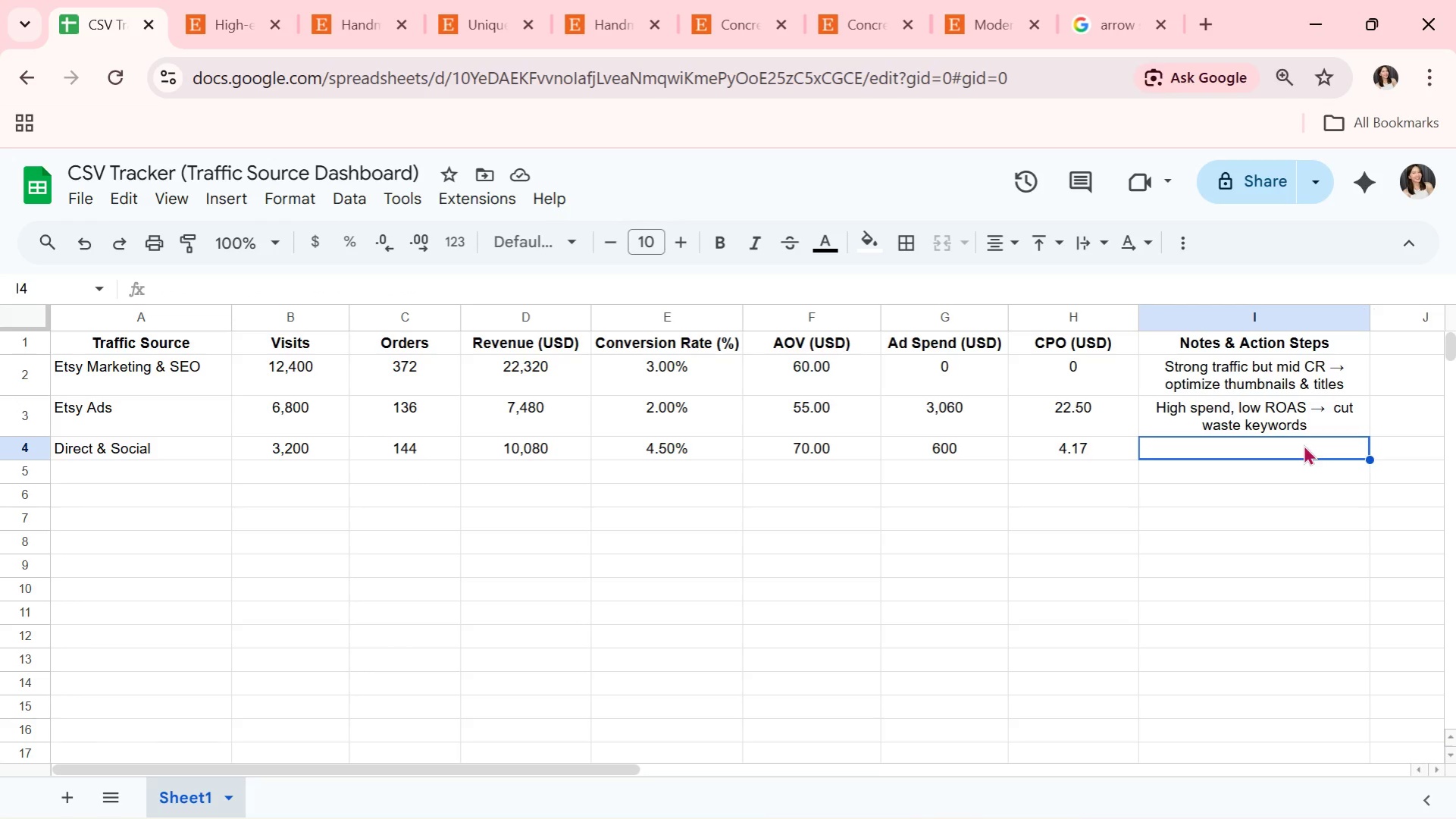 
type(HIghest )
key(Backspace)
key(Backspace)
key(Backspace)
key(Backspace)
key(Backspace)
key(Backspace)
key(Backspace)
type(ighest quality )
 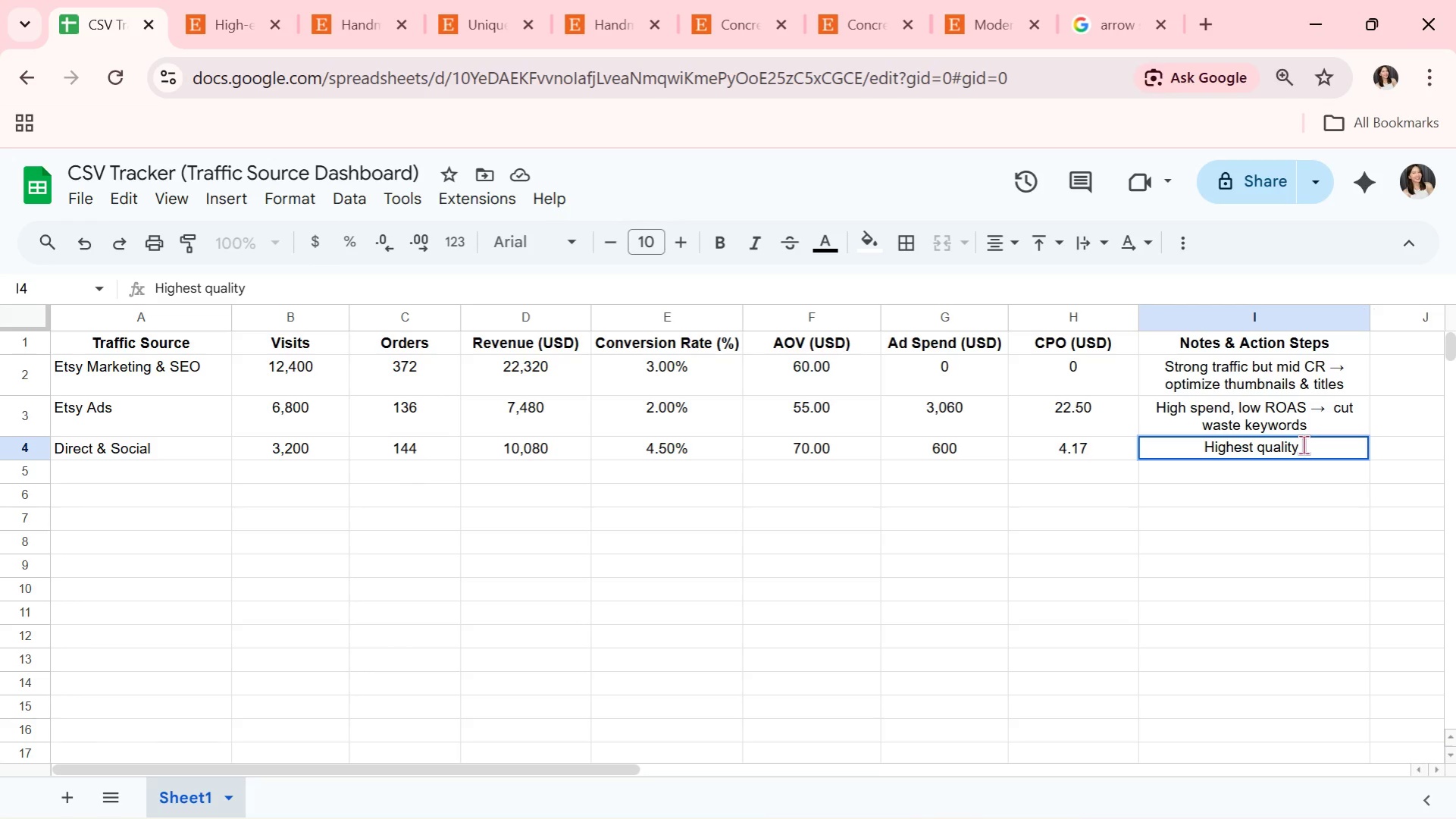 
wait(20.27)
 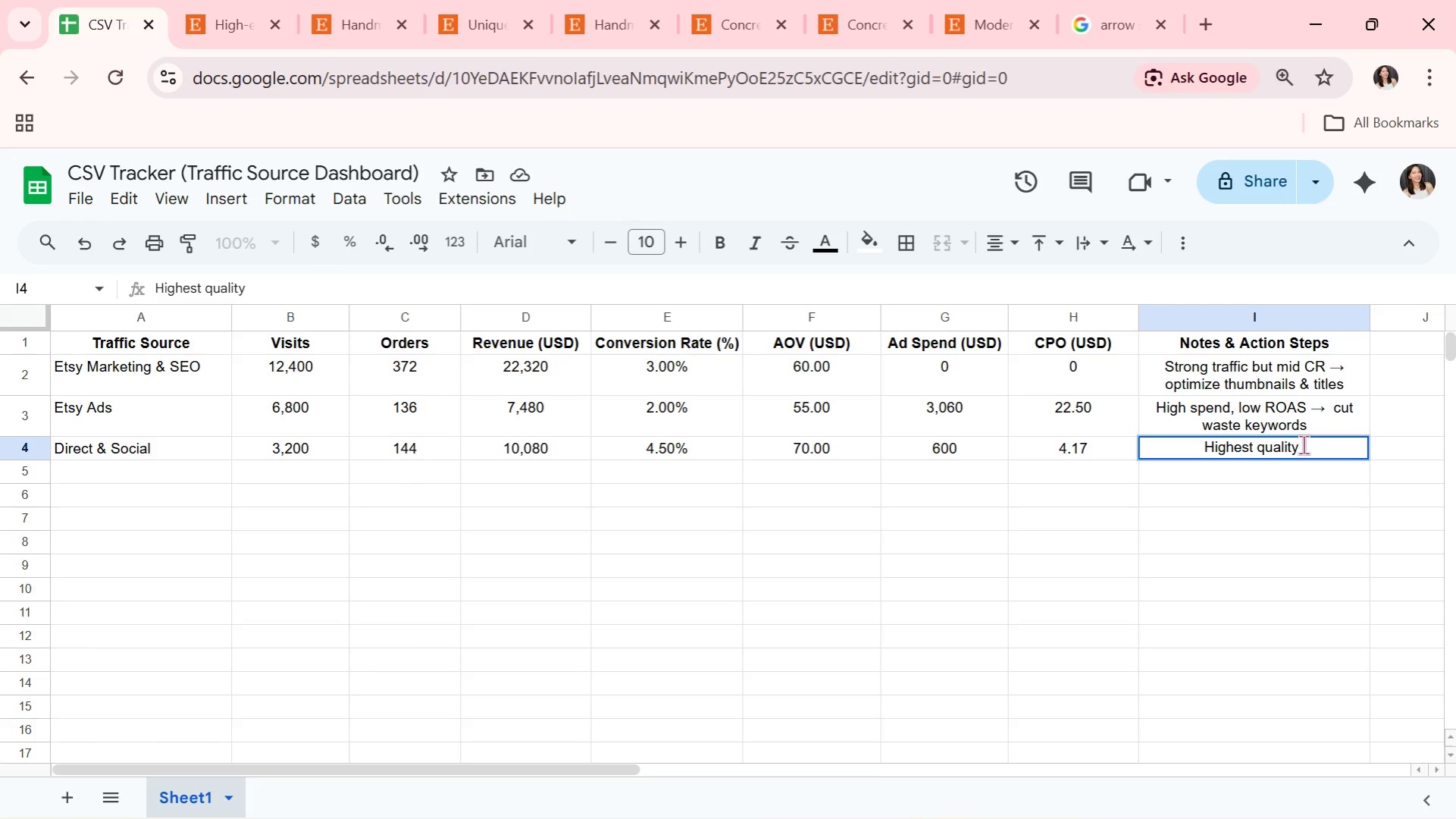 
type(traffic )
 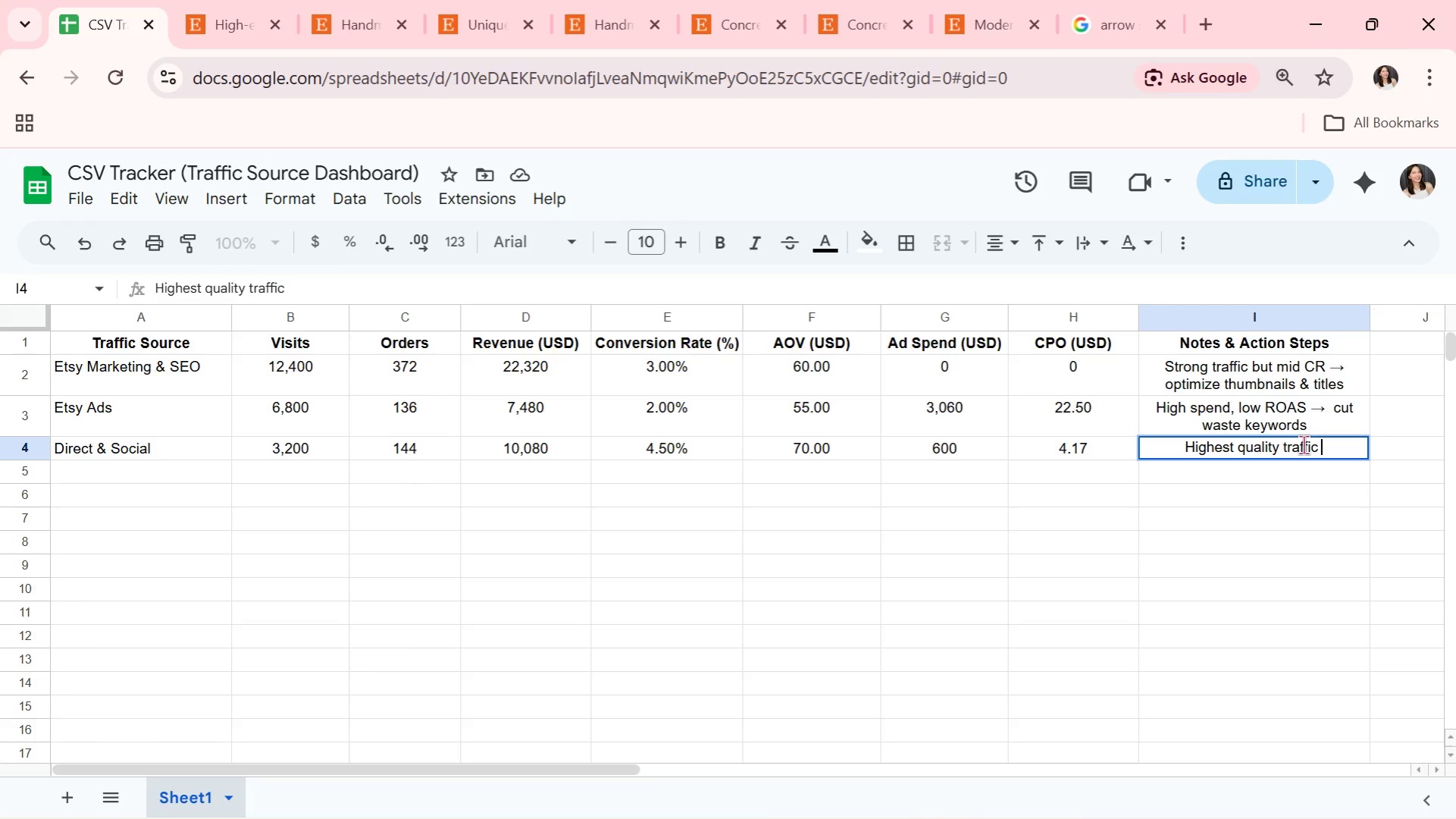 
key(Control+V)
 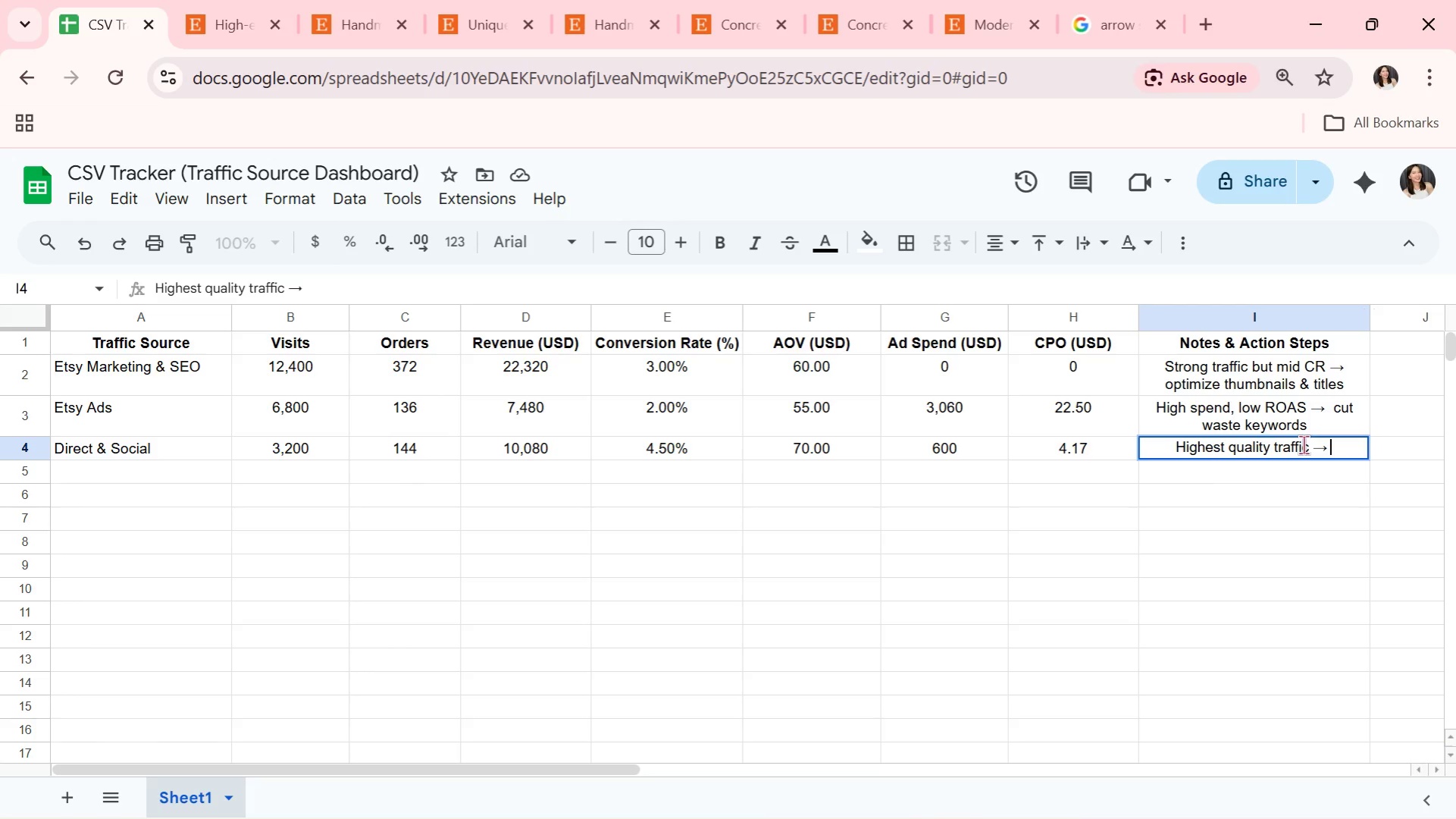 
type( scale Instagram / Pinterest)
 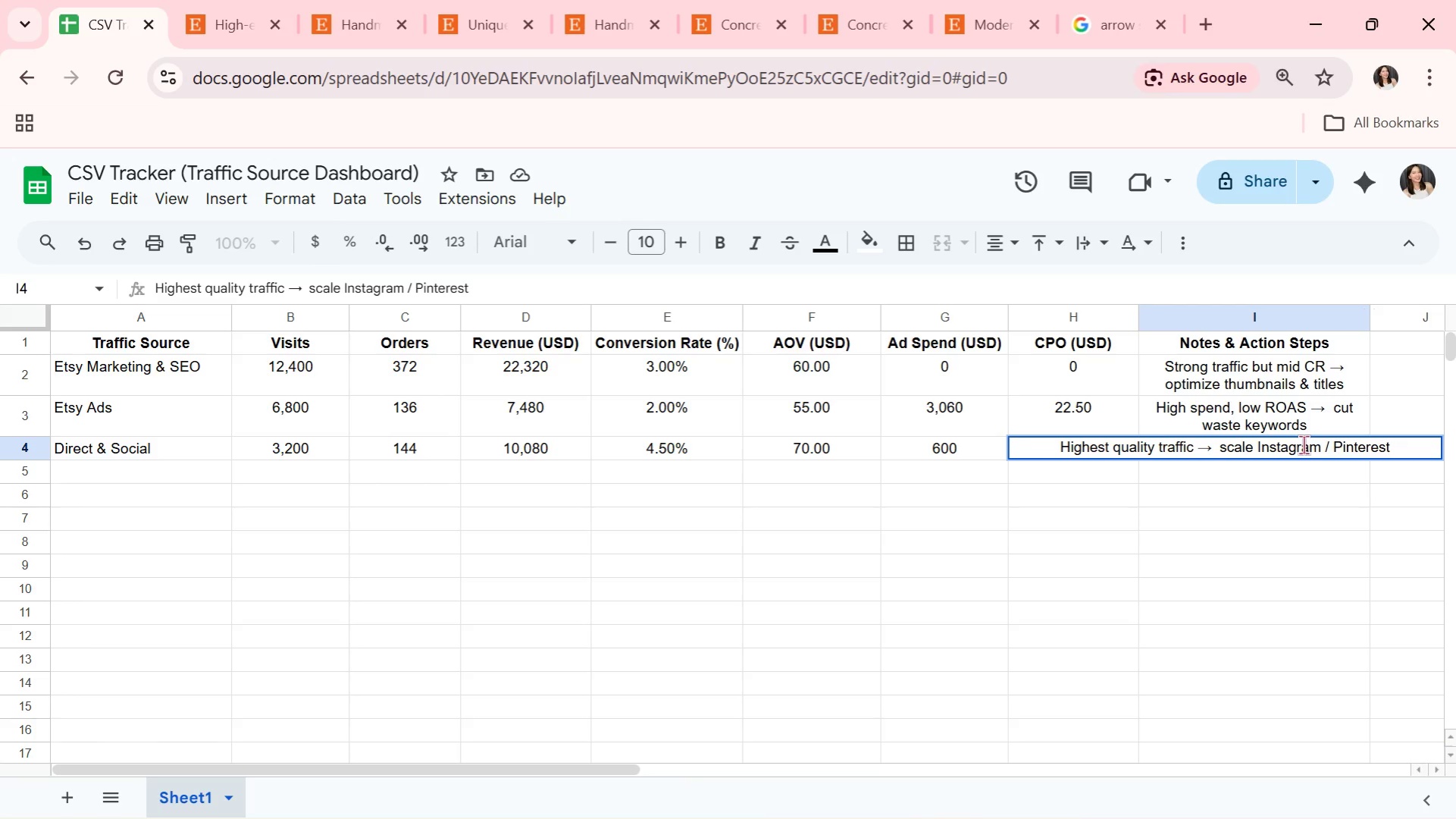 
key(Enter)
 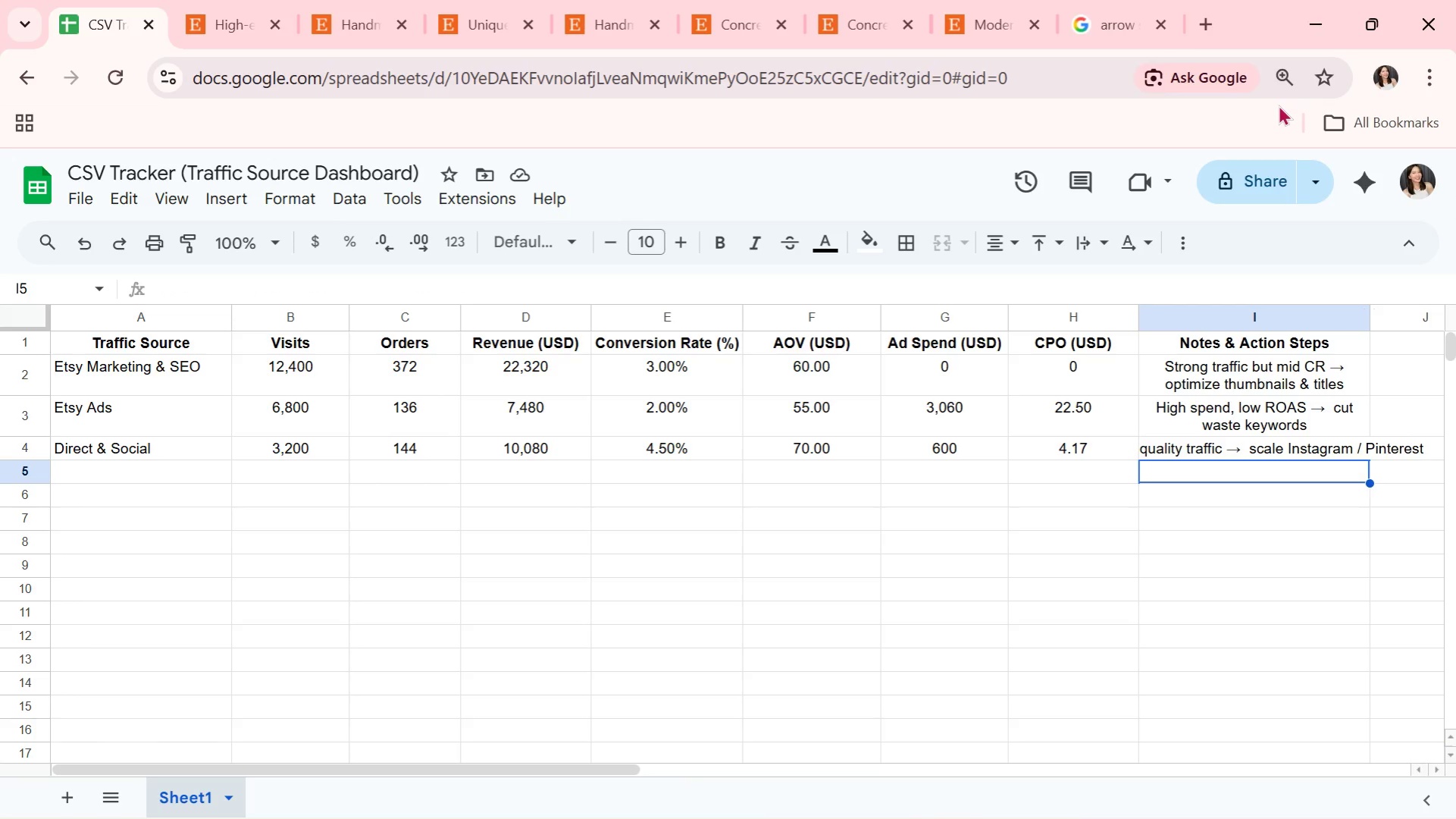 
wait(14.25)
 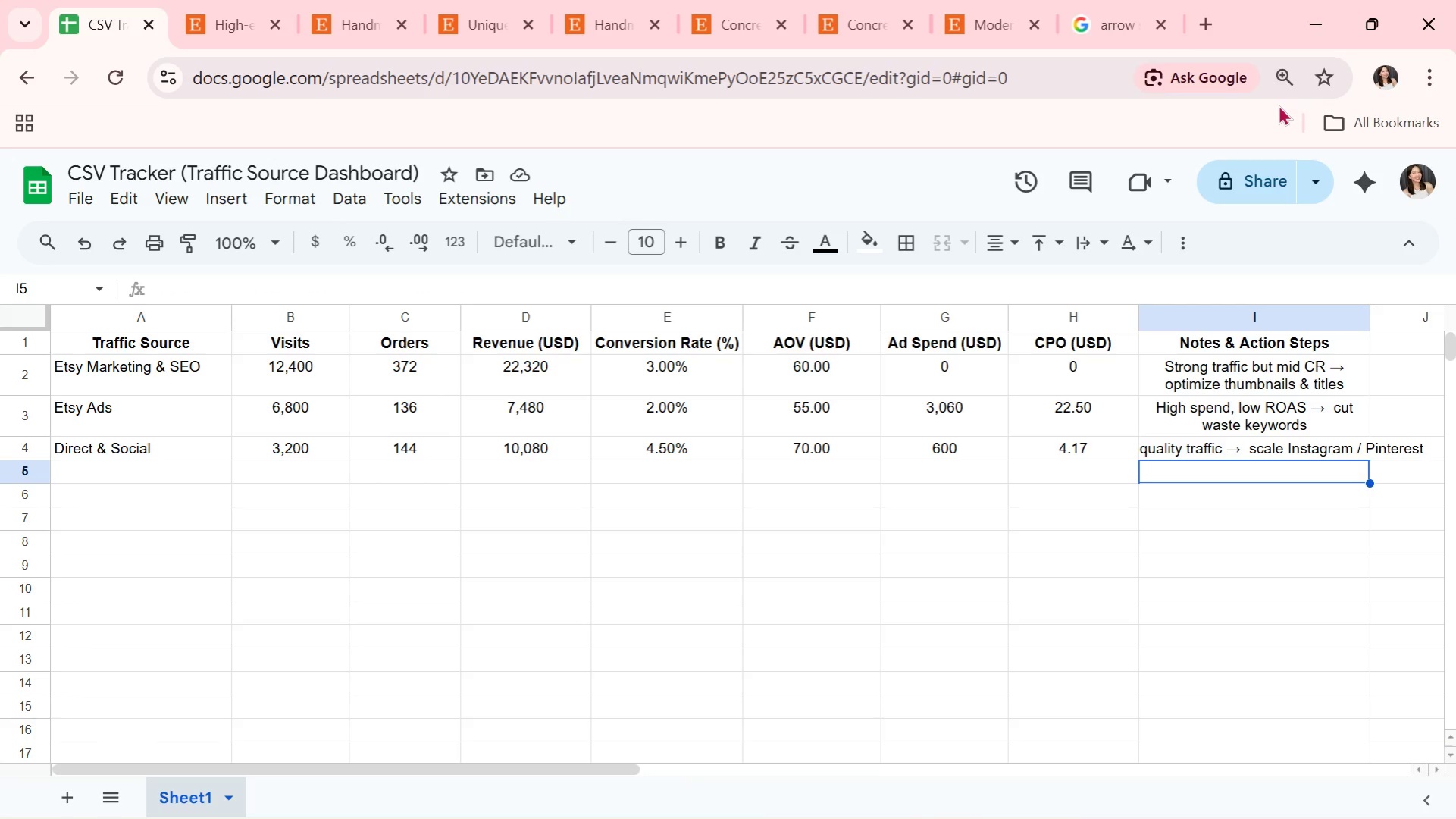 
left_click([1226, 451])
 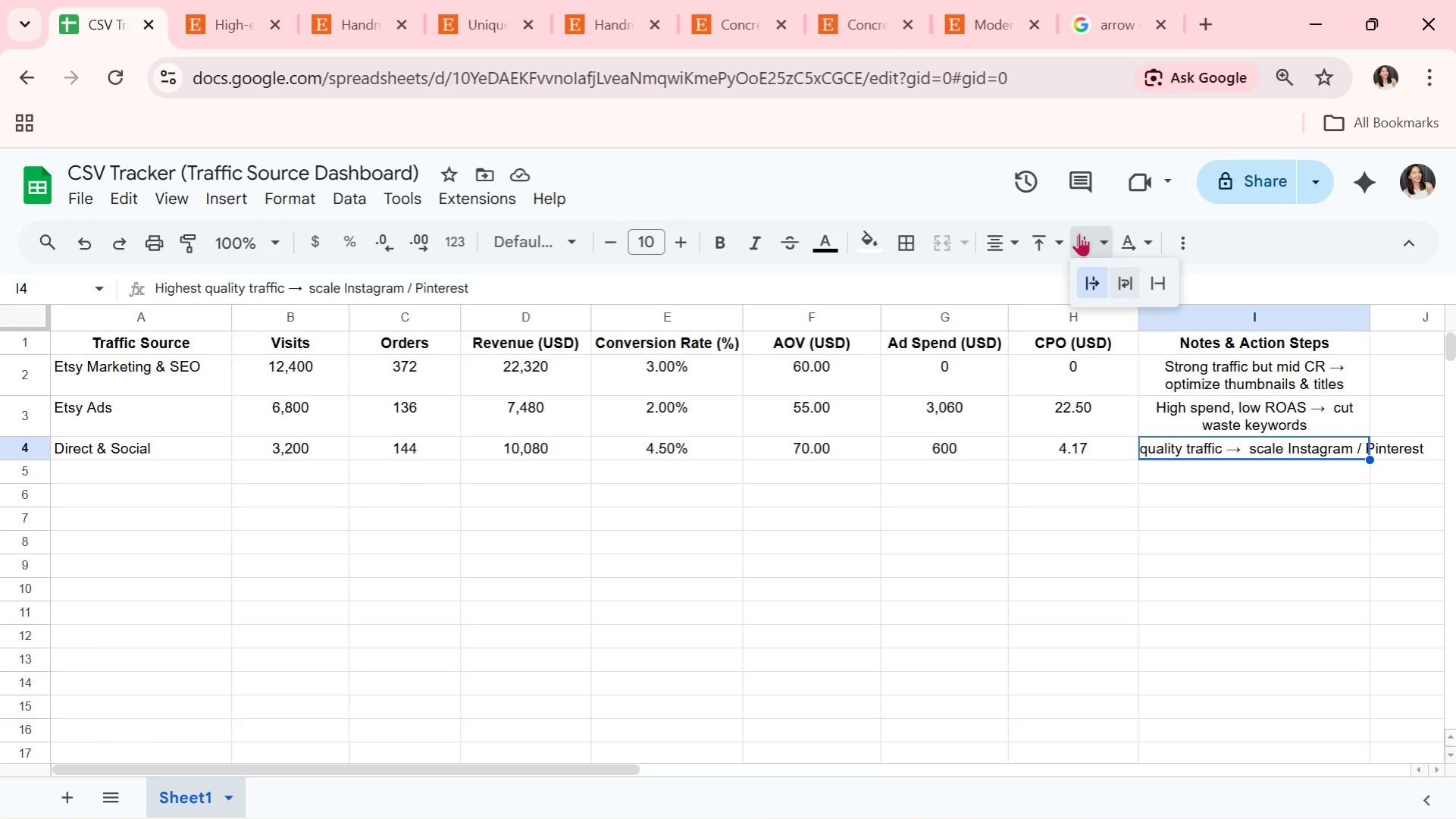 
double_click([1123, 278])
 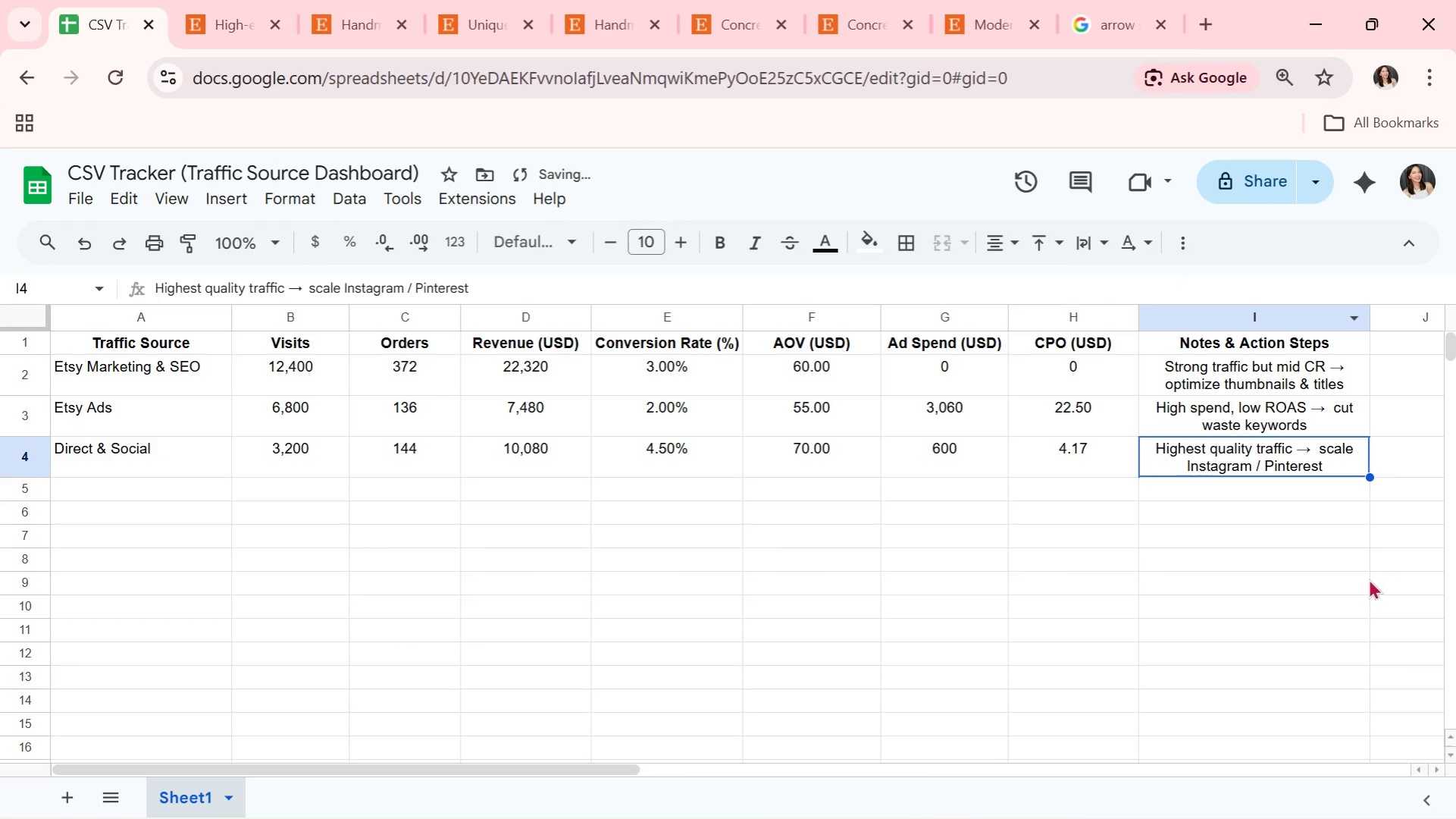 
triple_click([1363, 583])
 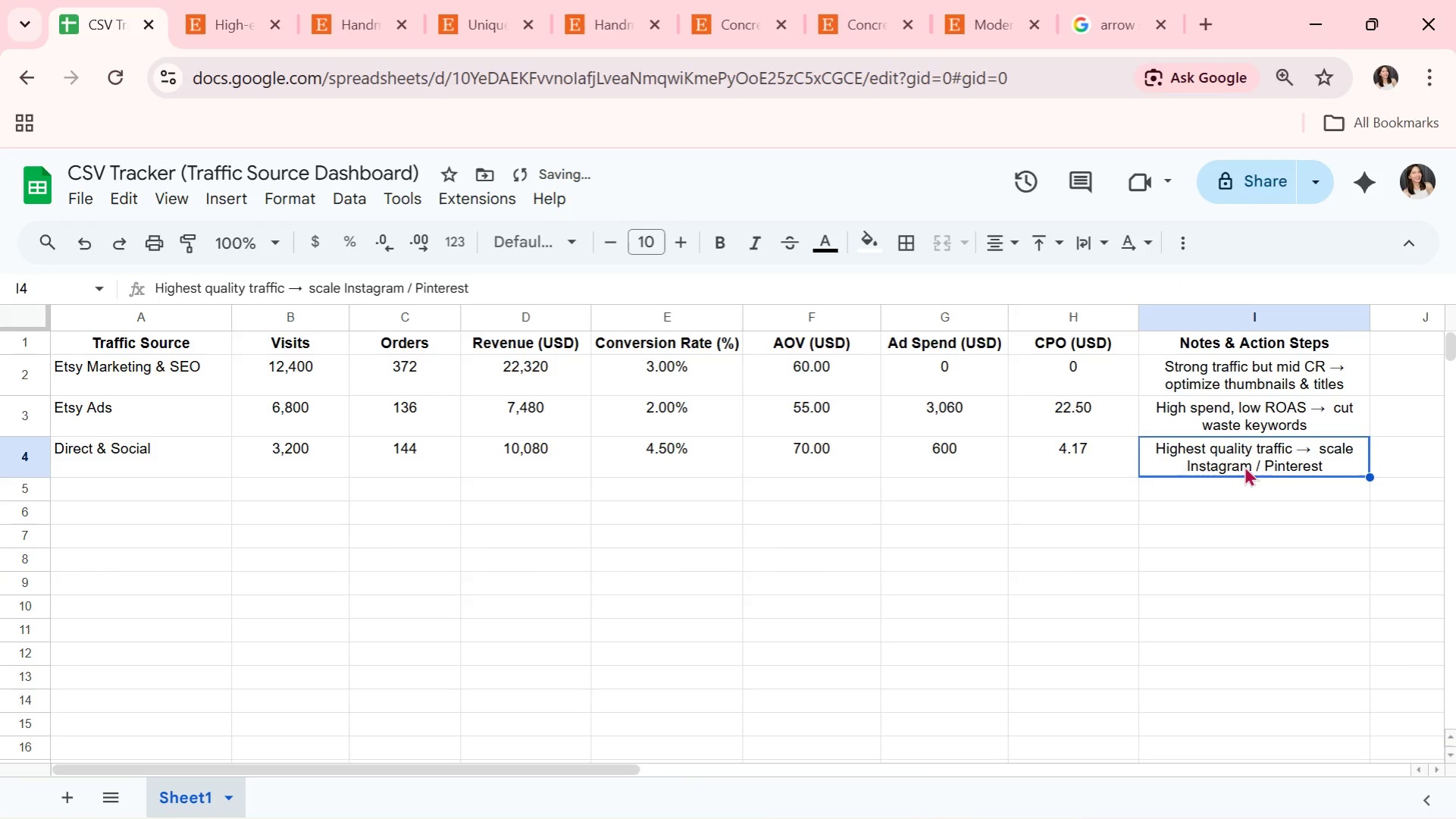 
left_click([1242, 413])
 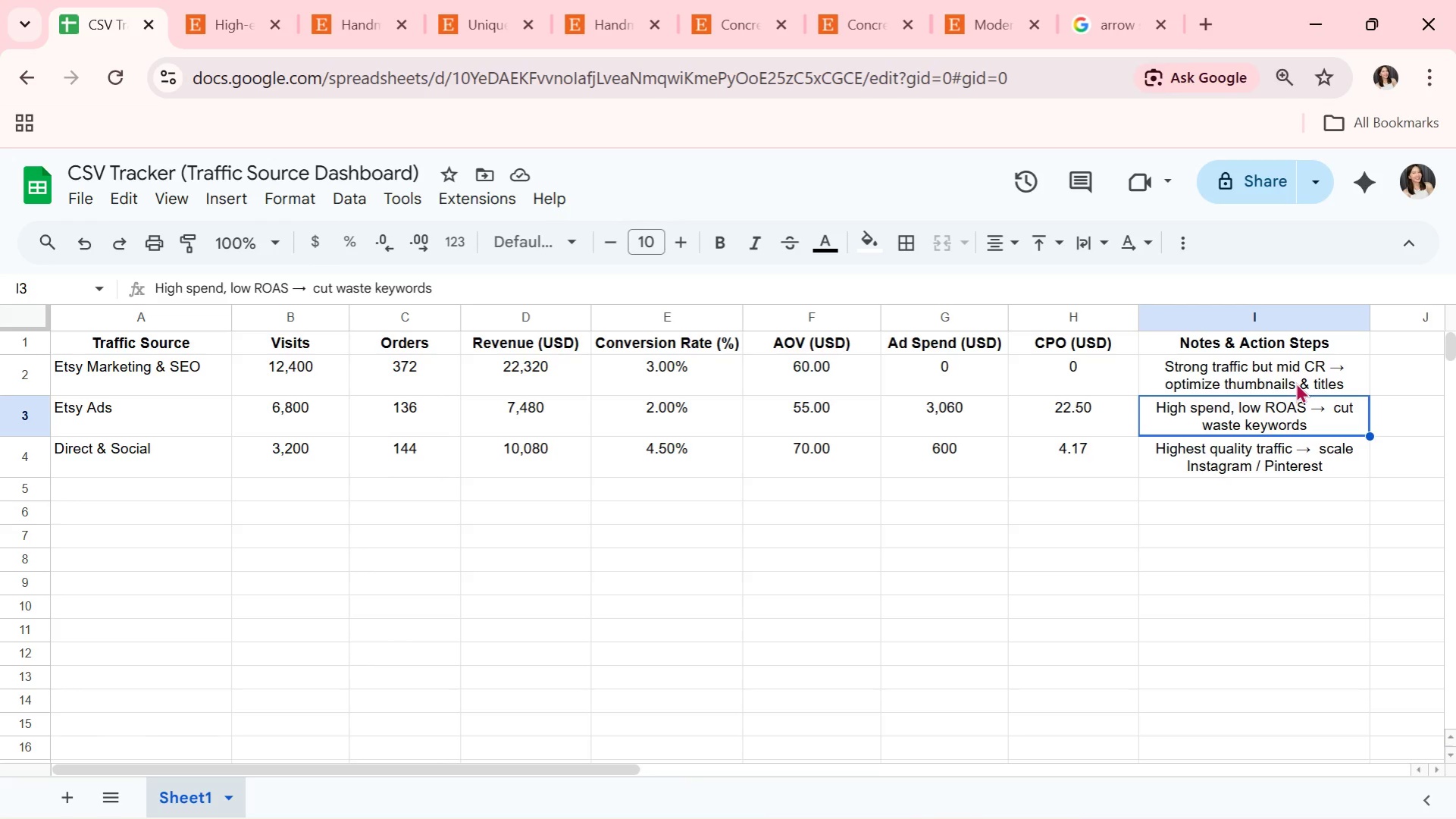 
wait(24.53)
 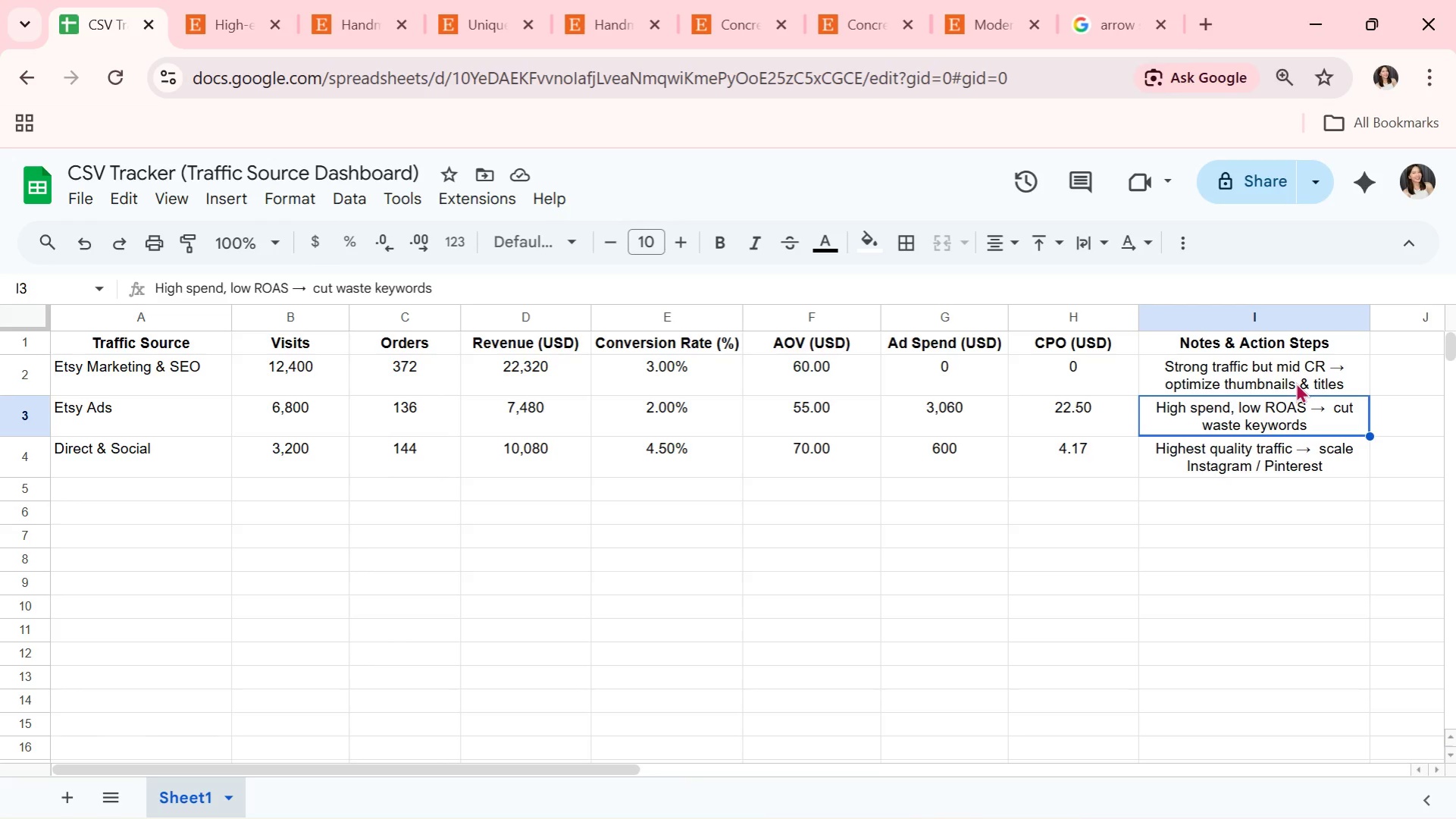 
left_click([1263, 369])
 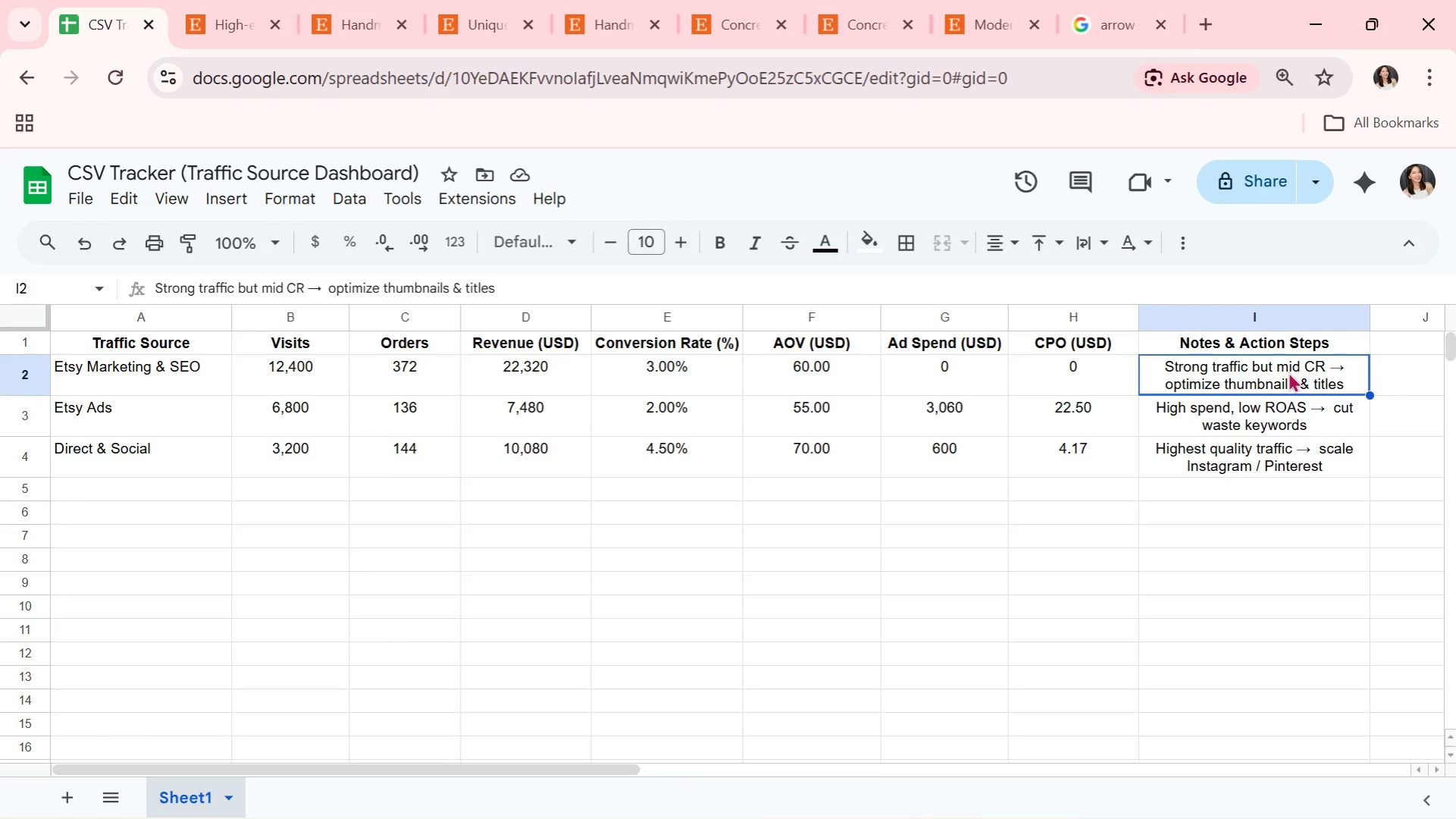 
wait(8.17)
 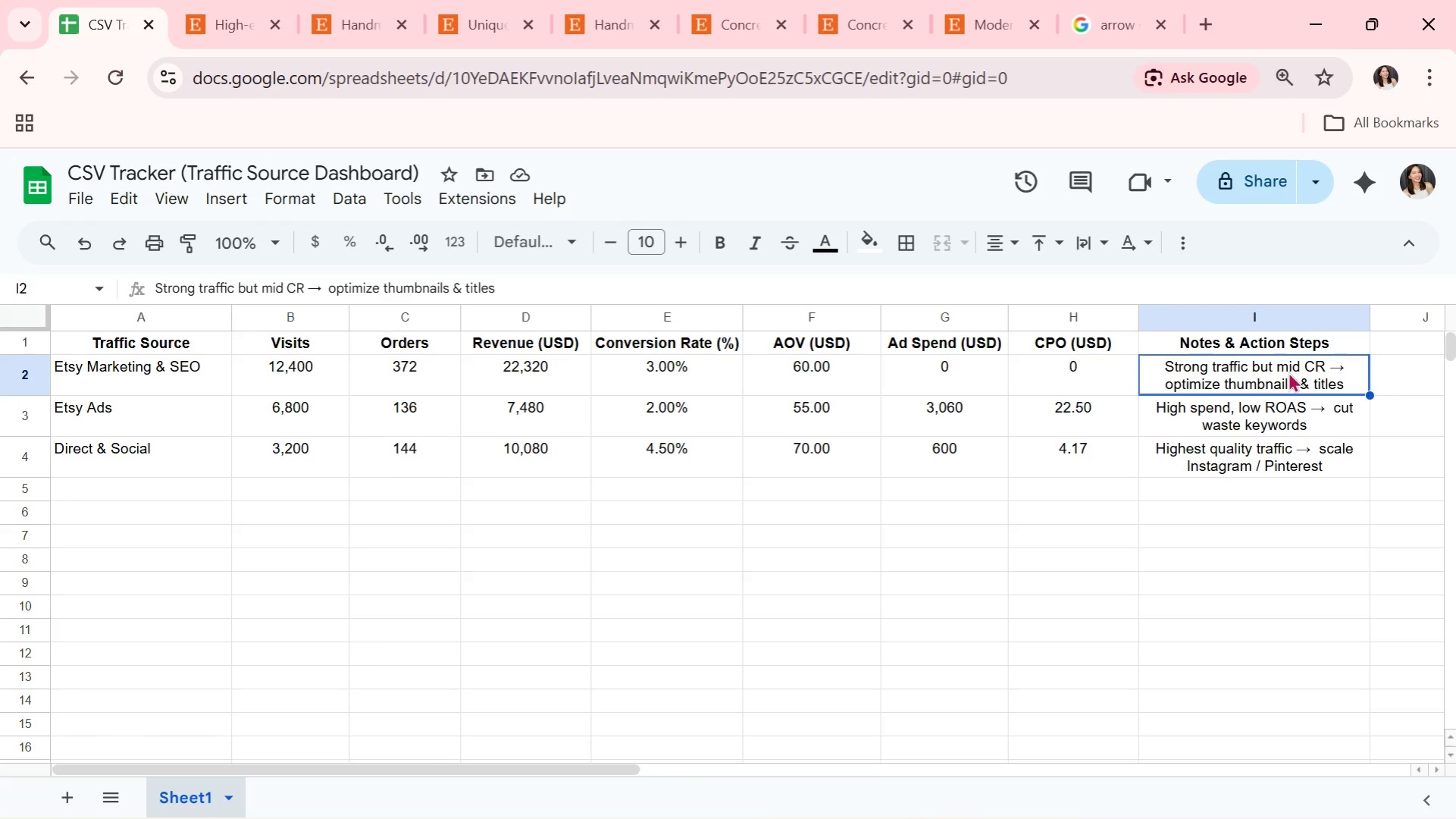 
left_click([1233, 416])
 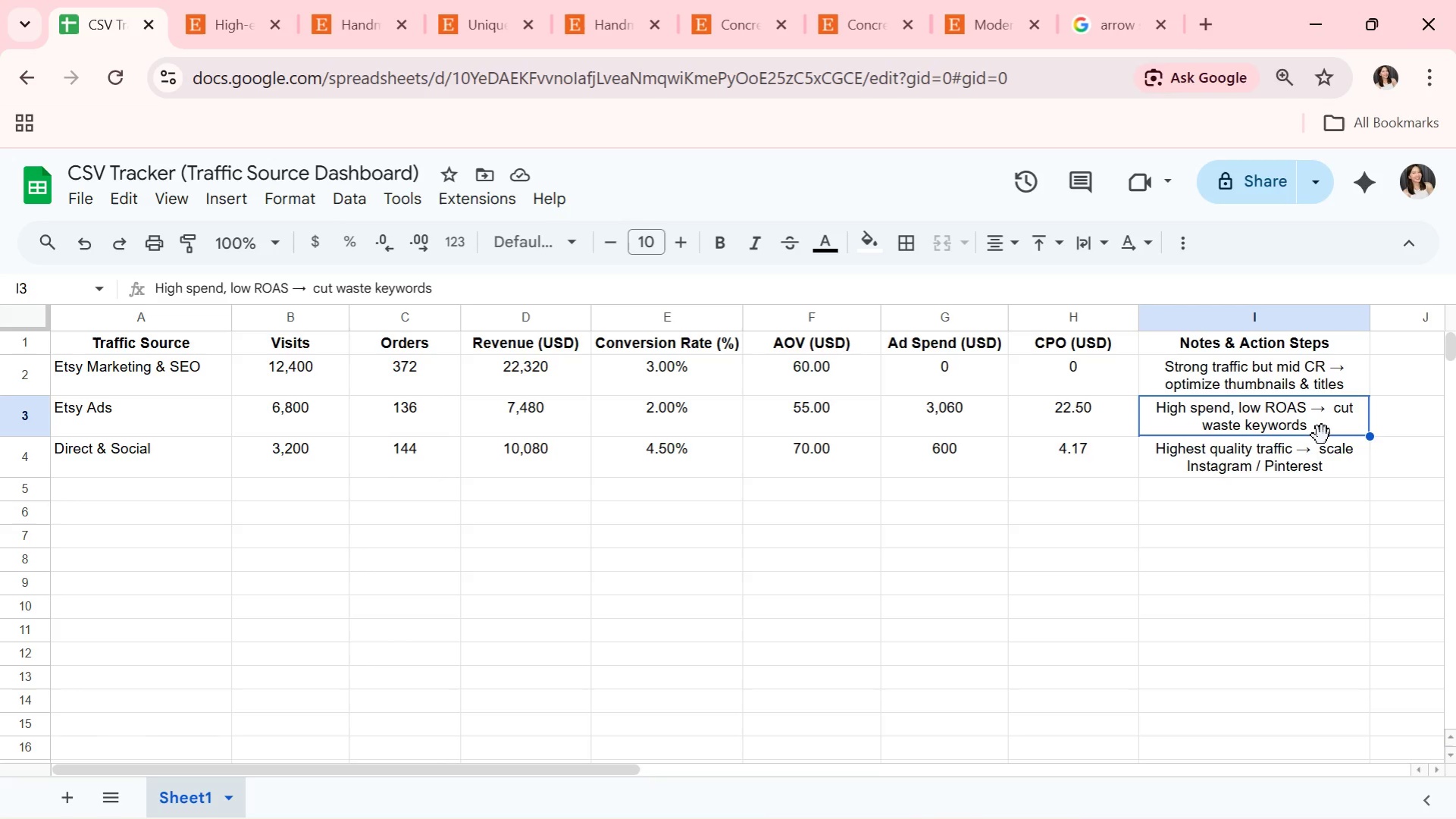 
wait(6.03)
 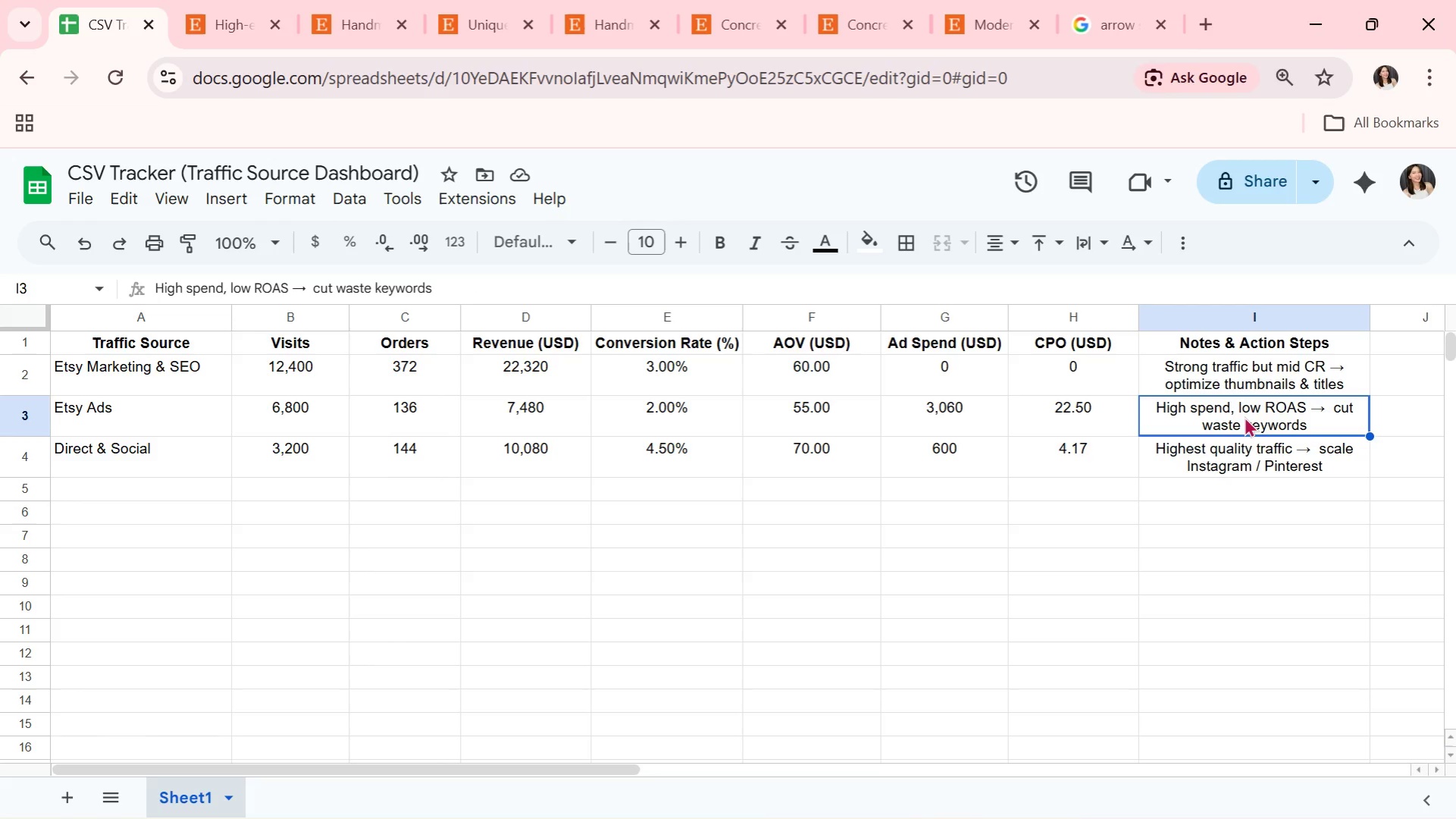 
left_click([1275, 466])
 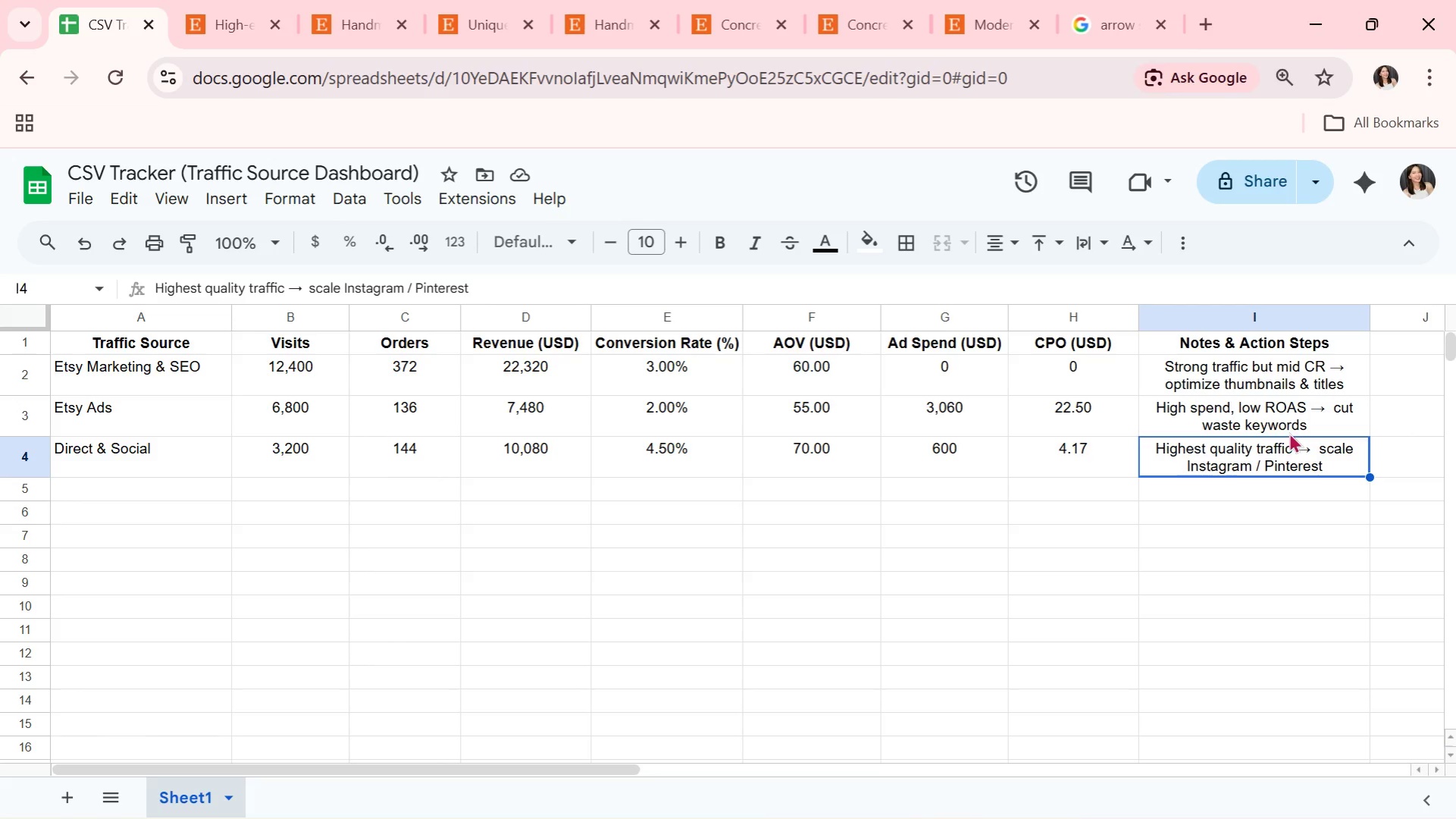 
left_click([1093, 587])
 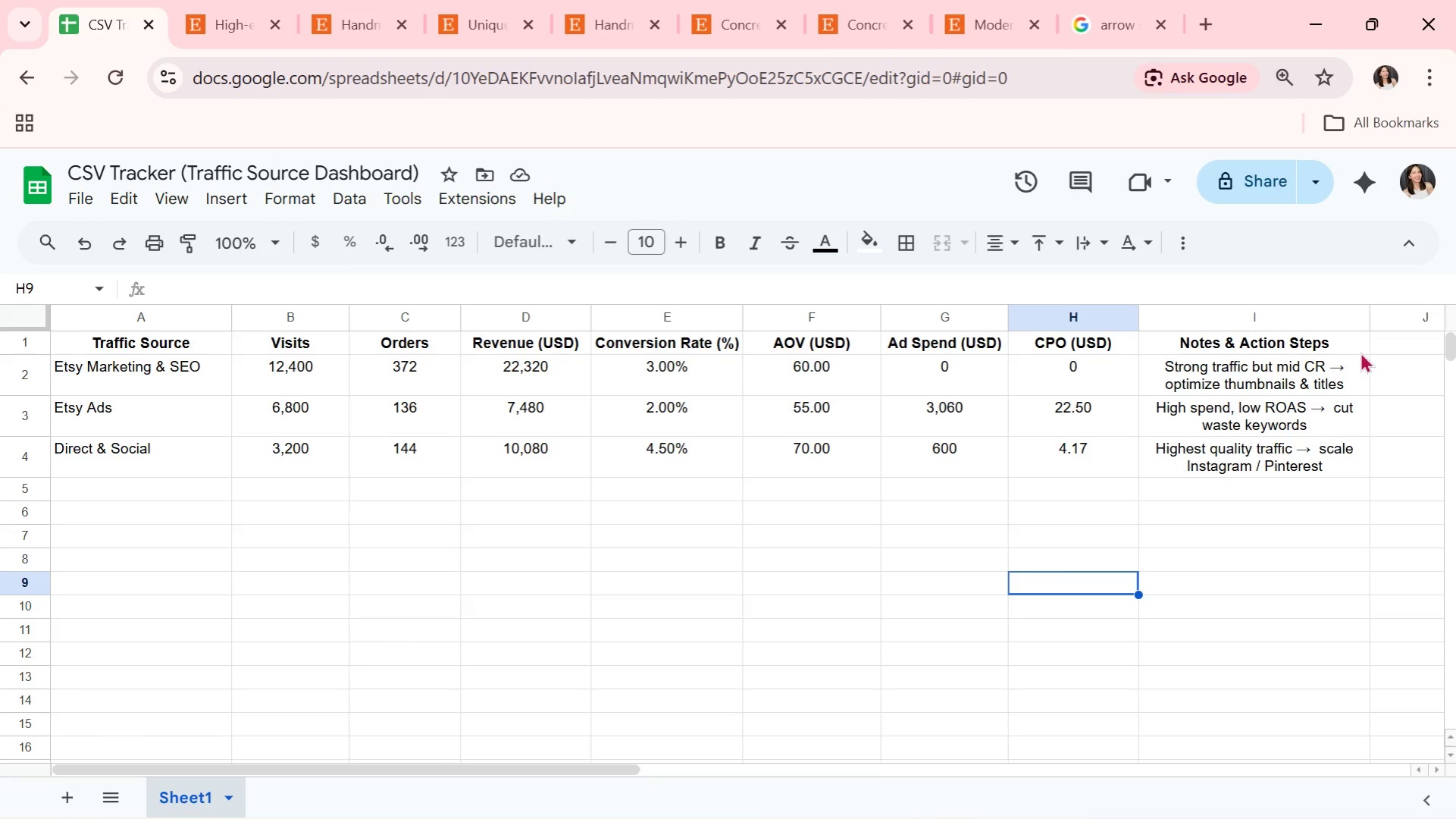 
left_click_drag(start_coordinate=[1373, 324], to_coordinate=[1380, 320])
 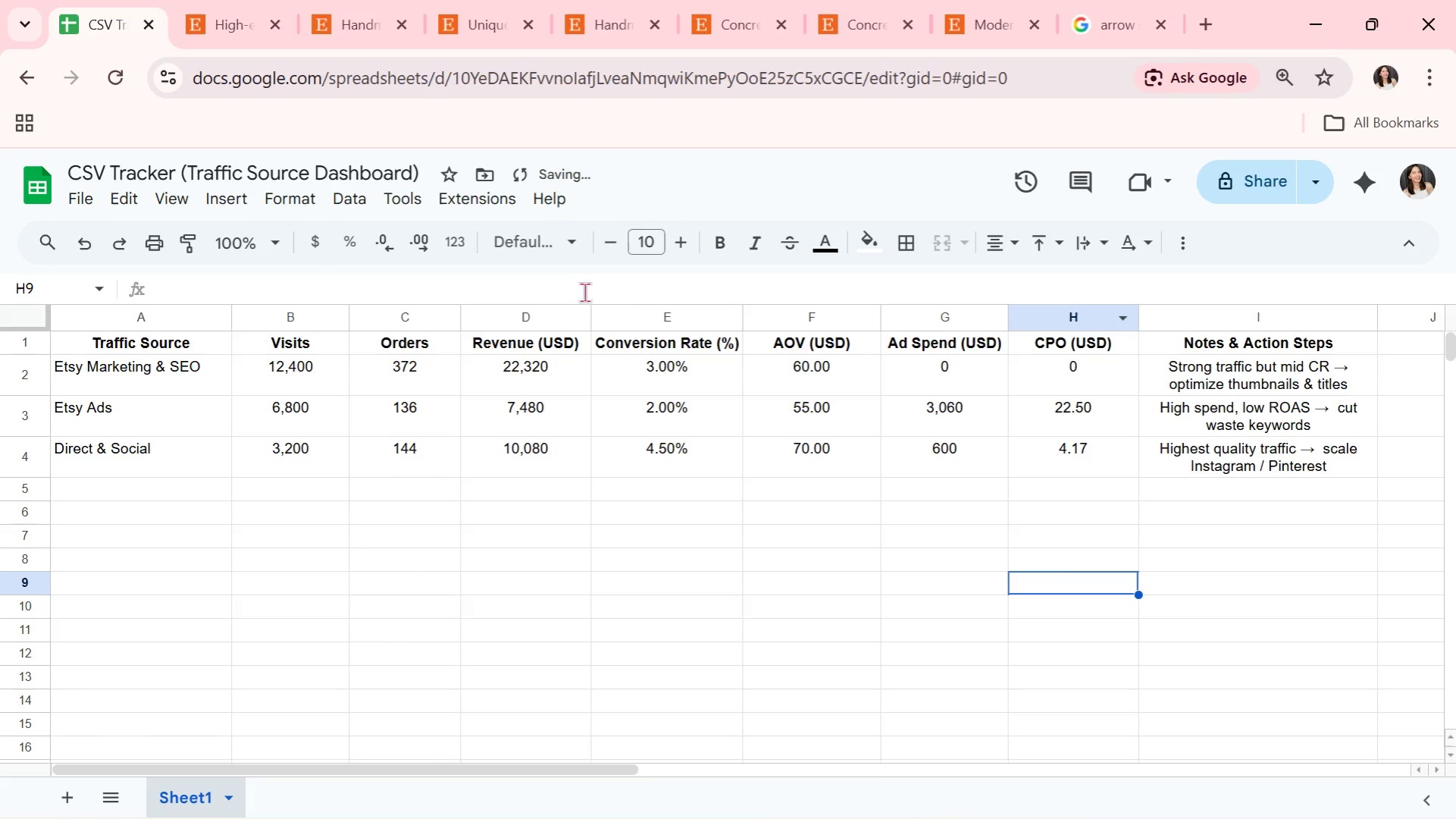 
left_click_drag(start_coordinate=[591, 316], to_coordinate=[602, 315])
 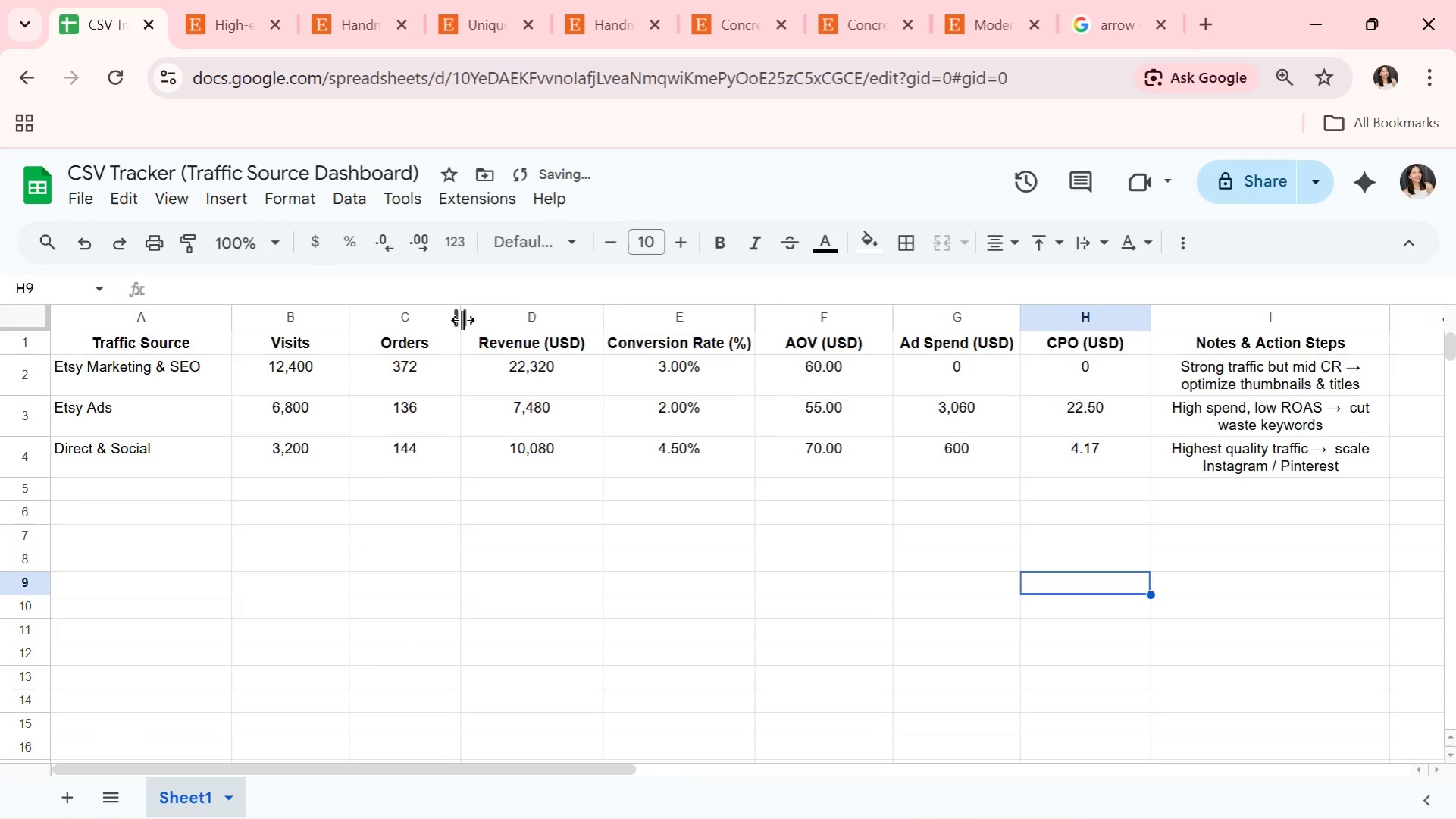 
left_click_drag(start_coordinate=[462, 320], to_coordinate=[468, 319])
 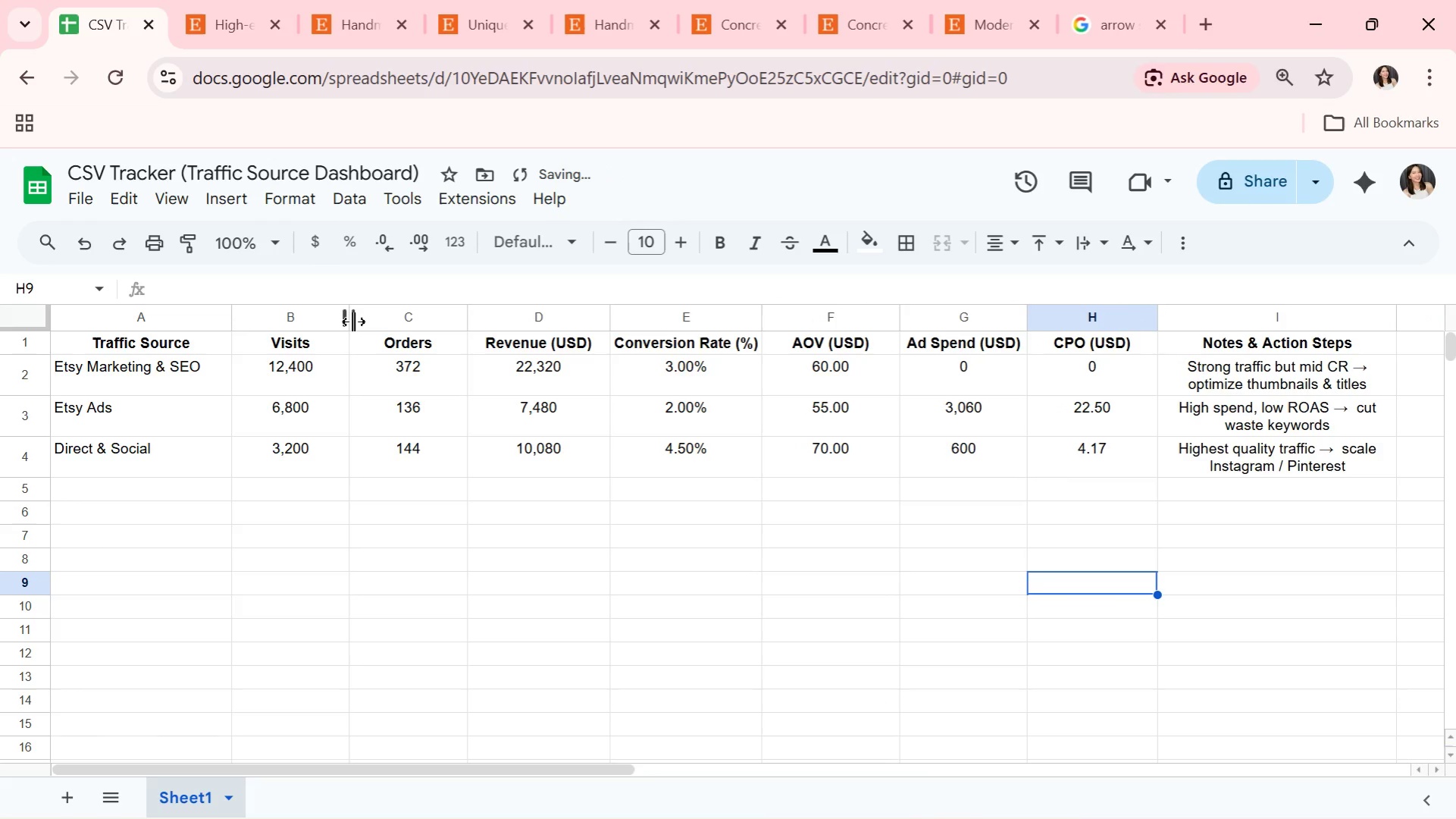 
left_click_drag(start_coordinate=[353, 322], to_coordinate=[368, 322])
 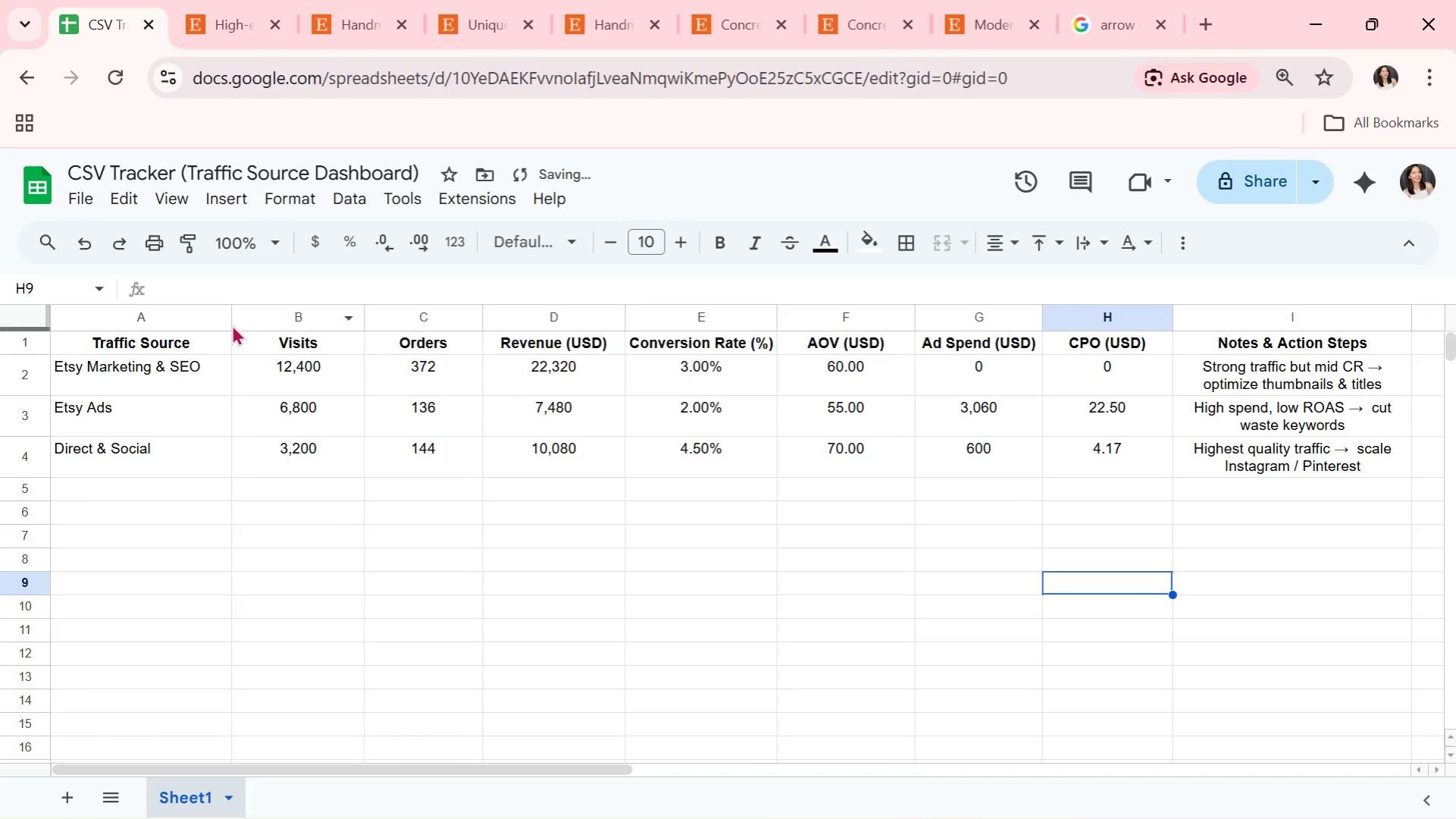 
left_click_drag(start_coordinate=[230, 319], to_coordinate=[246, 318])
 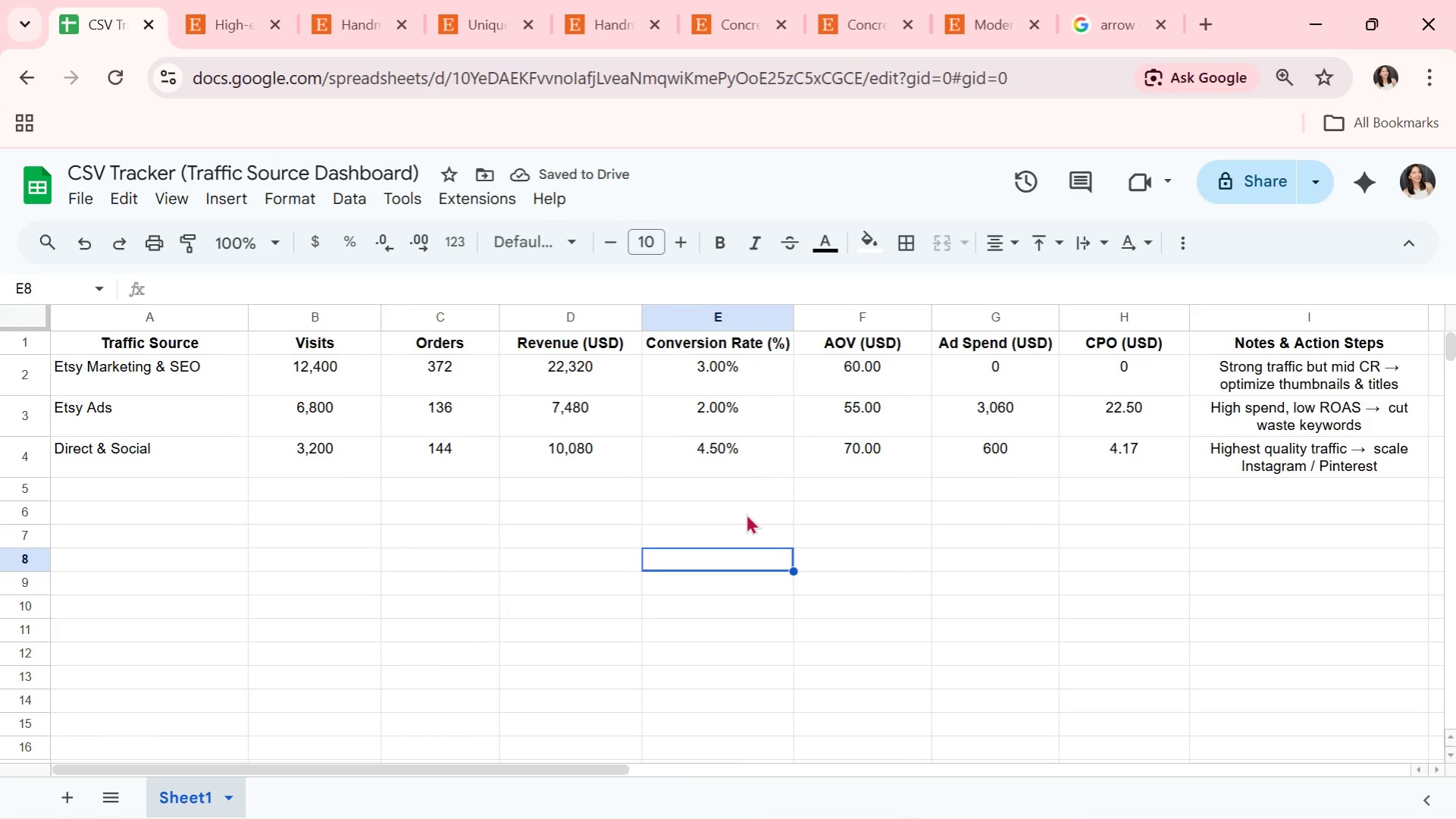 
wait(6.08)
 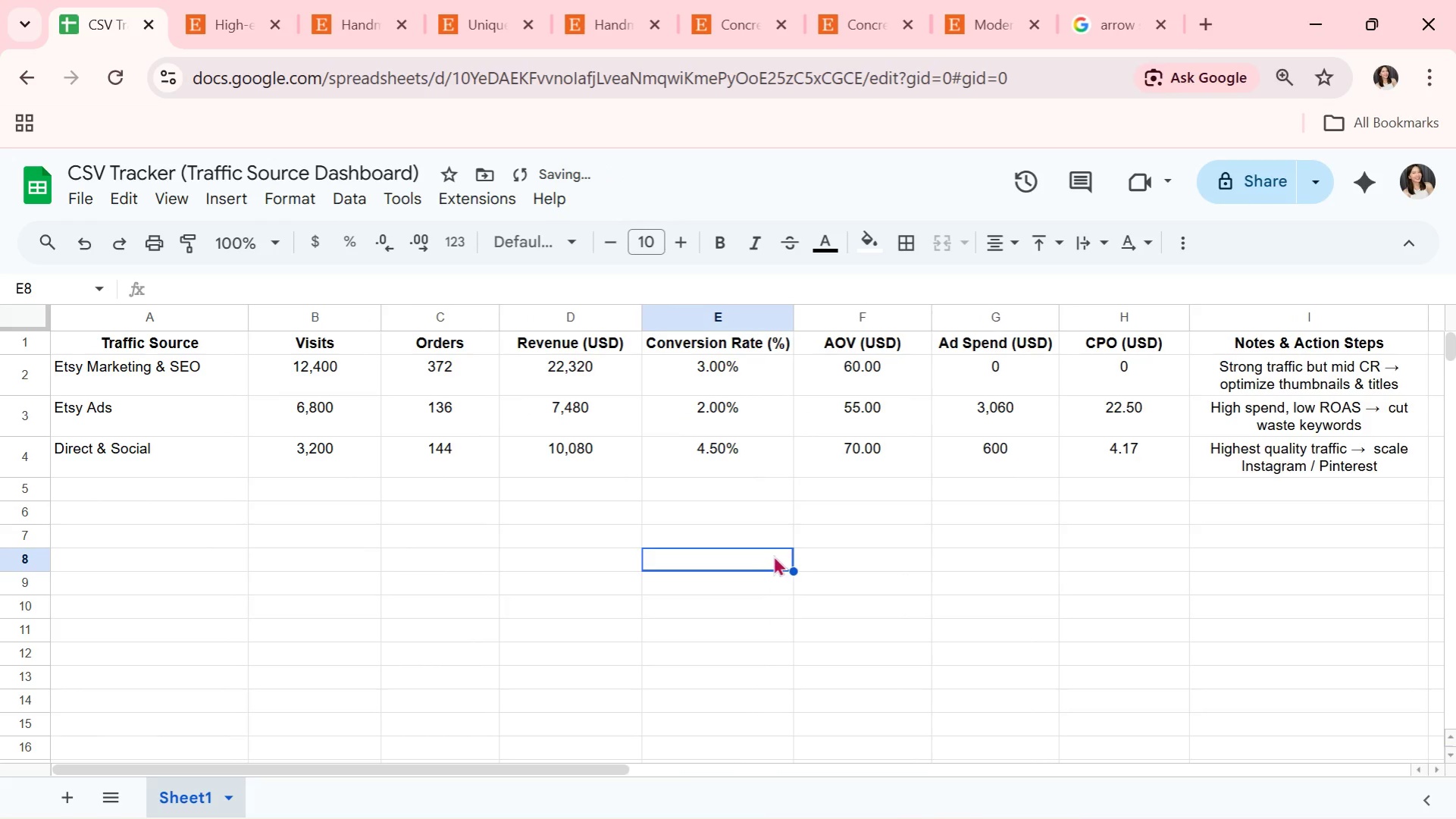 
left_click([750, 364])
 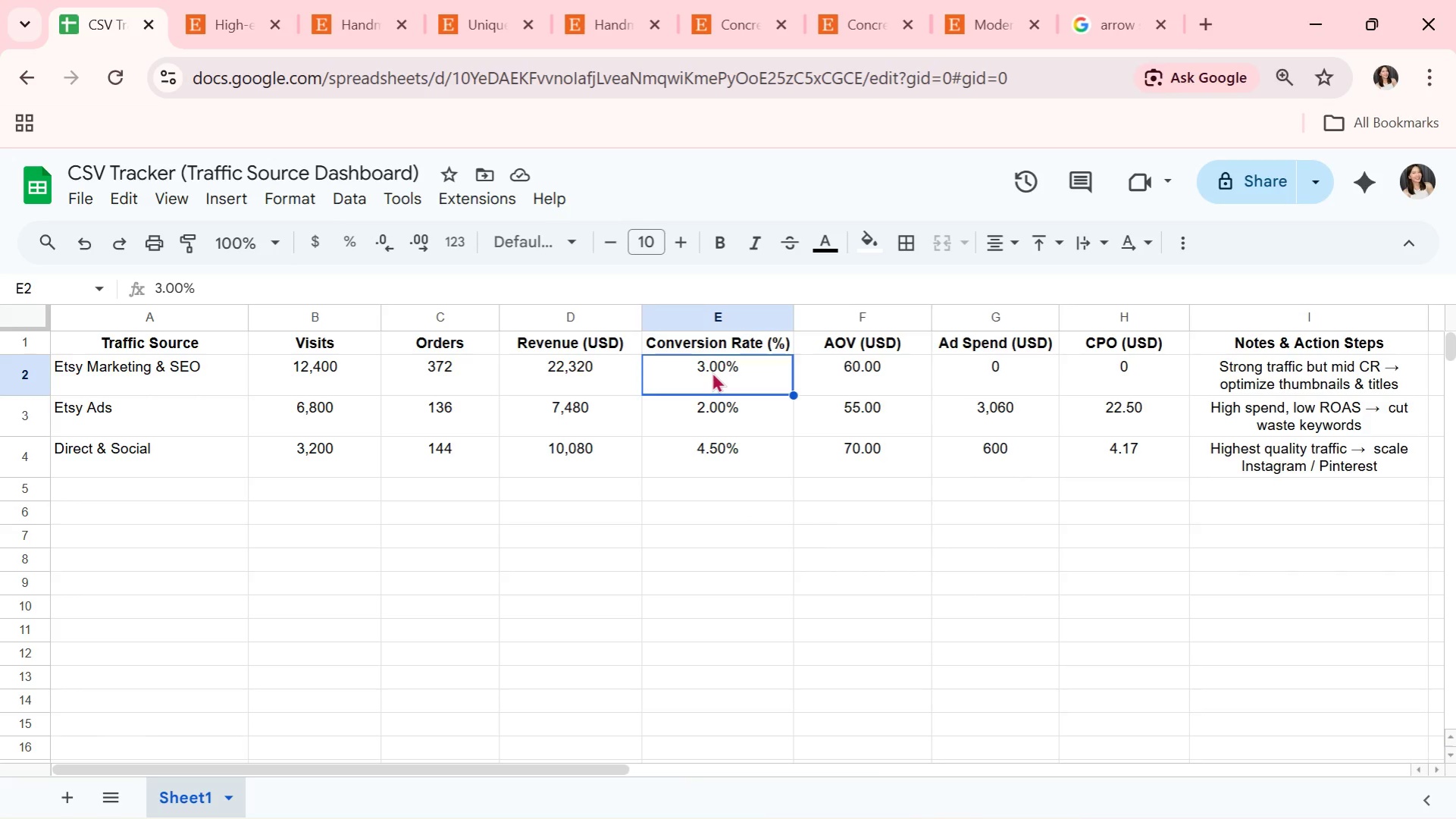 
wait(5.39)
 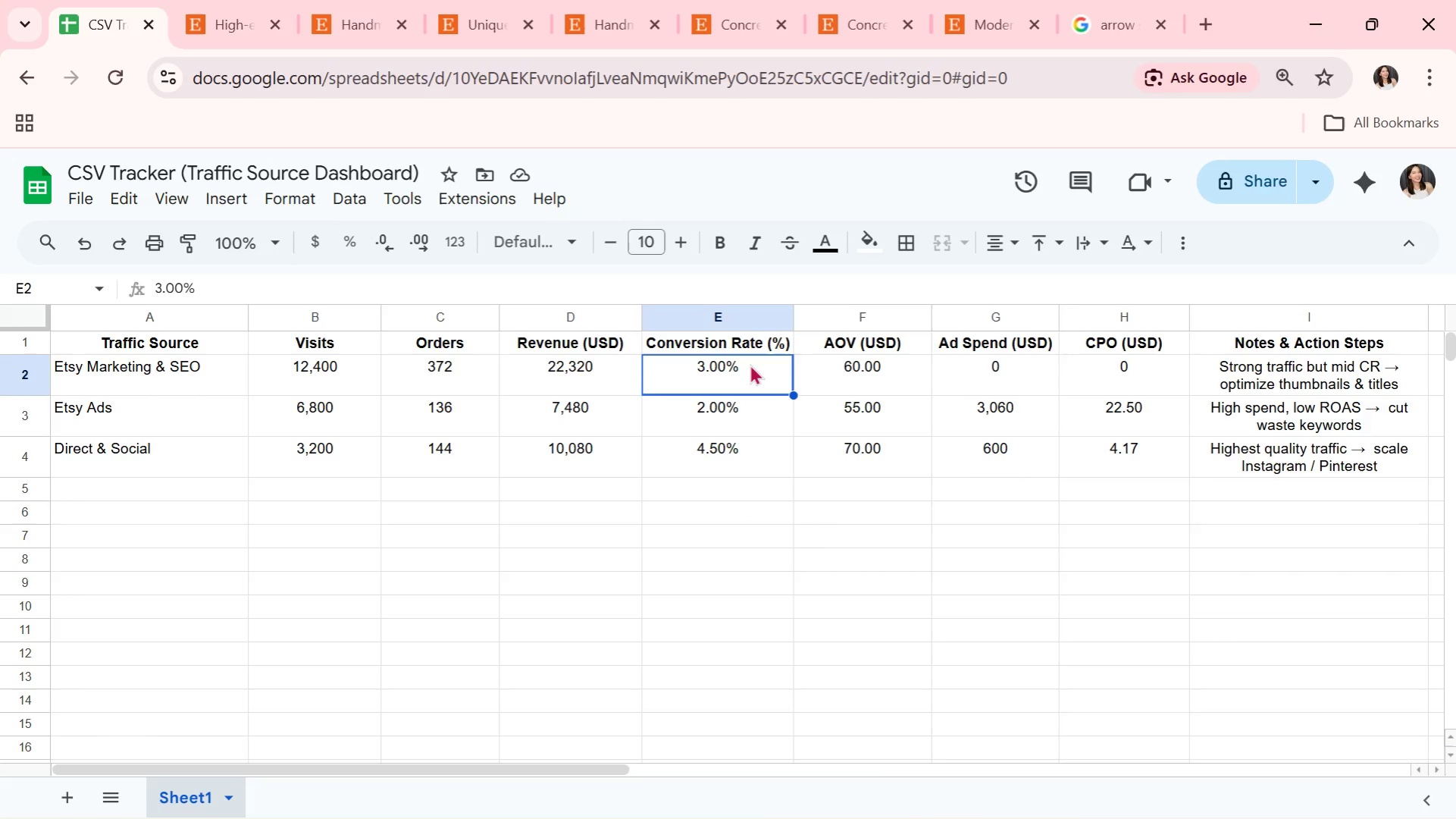 
double_click([721, 375])
 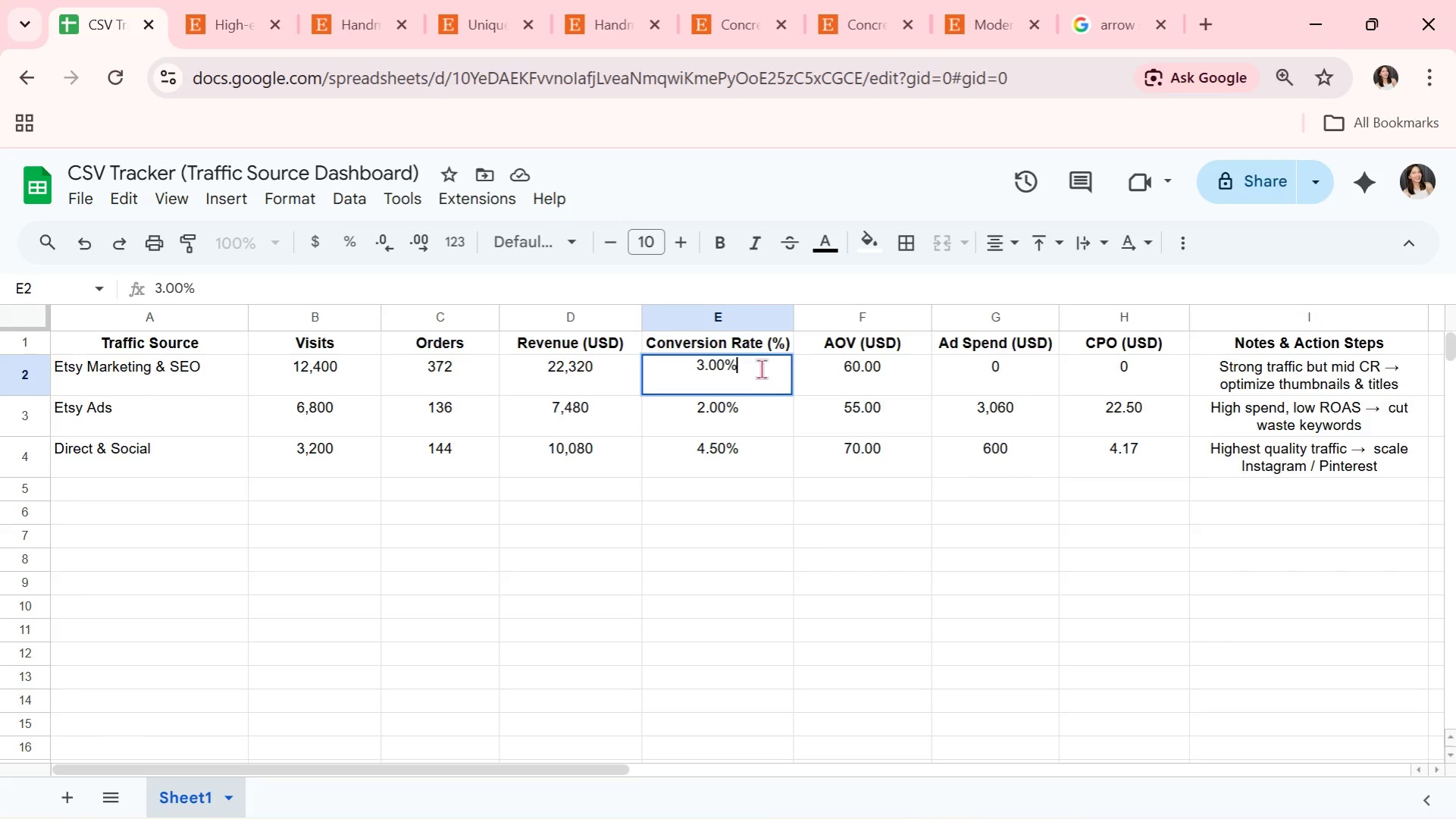 
left_click_drag(start_coordinate=[762, 366], to_coordinate=[555, 368])
 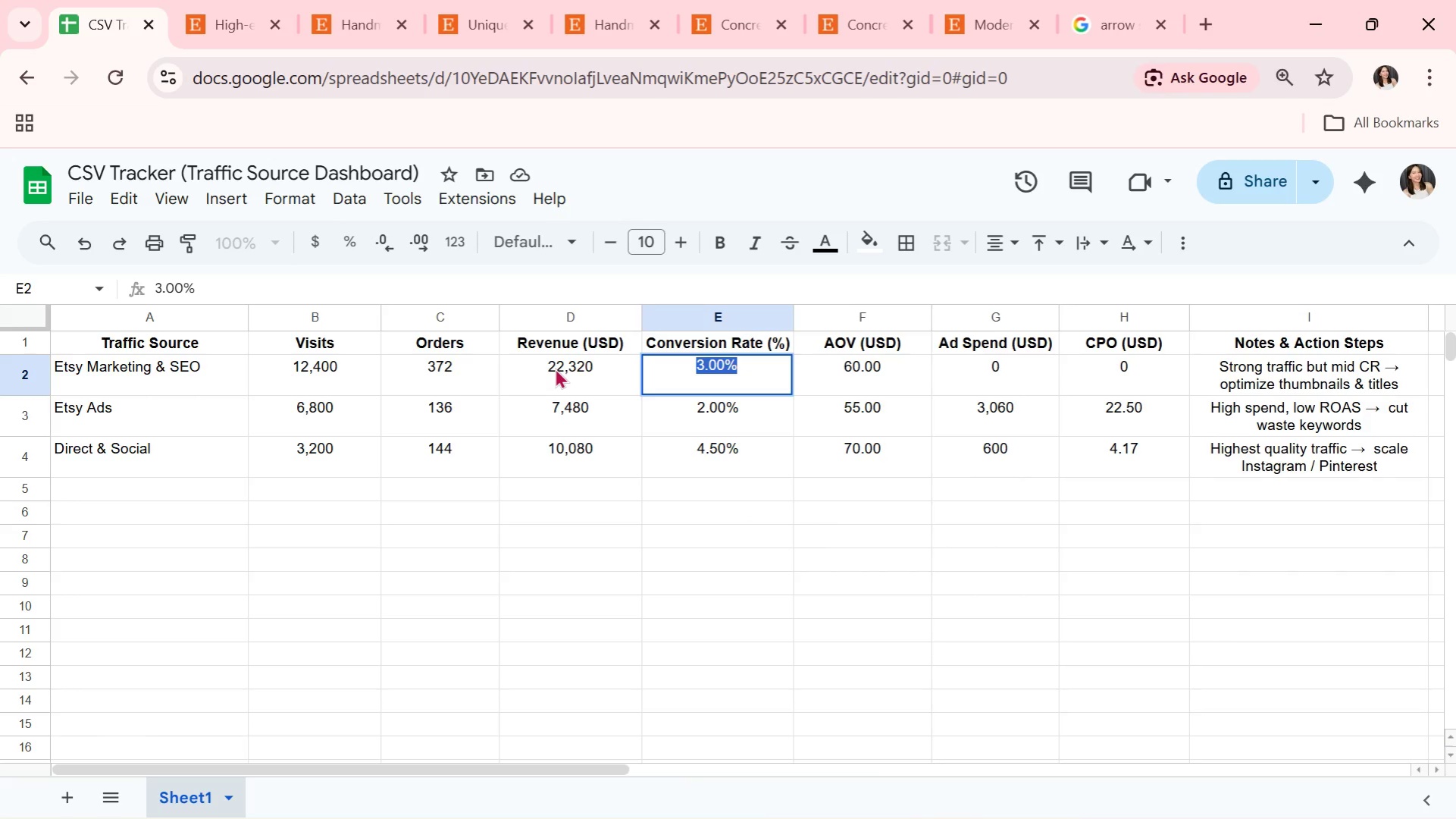 
key(Equal)
 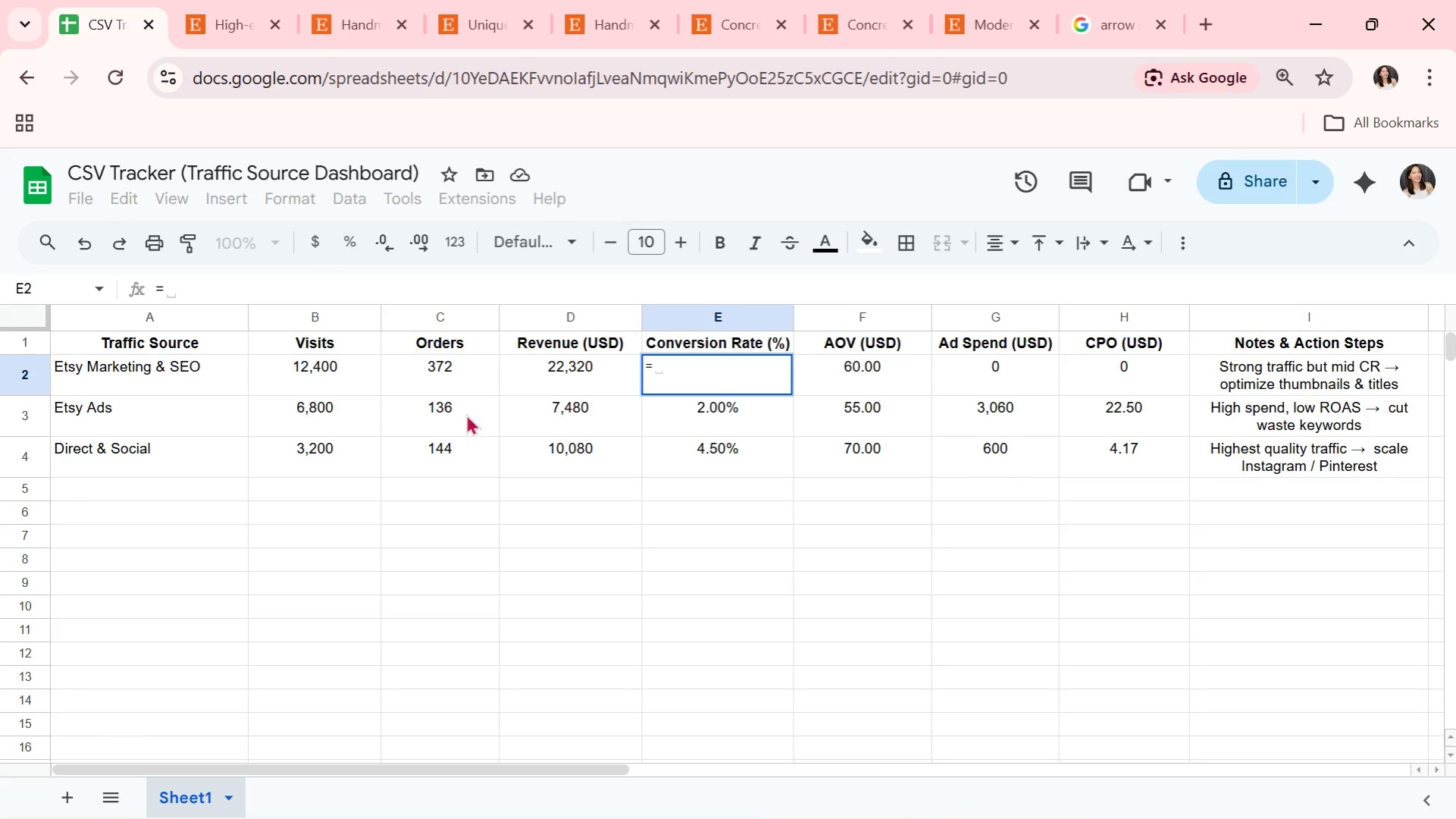 
left_click([465, 366])
 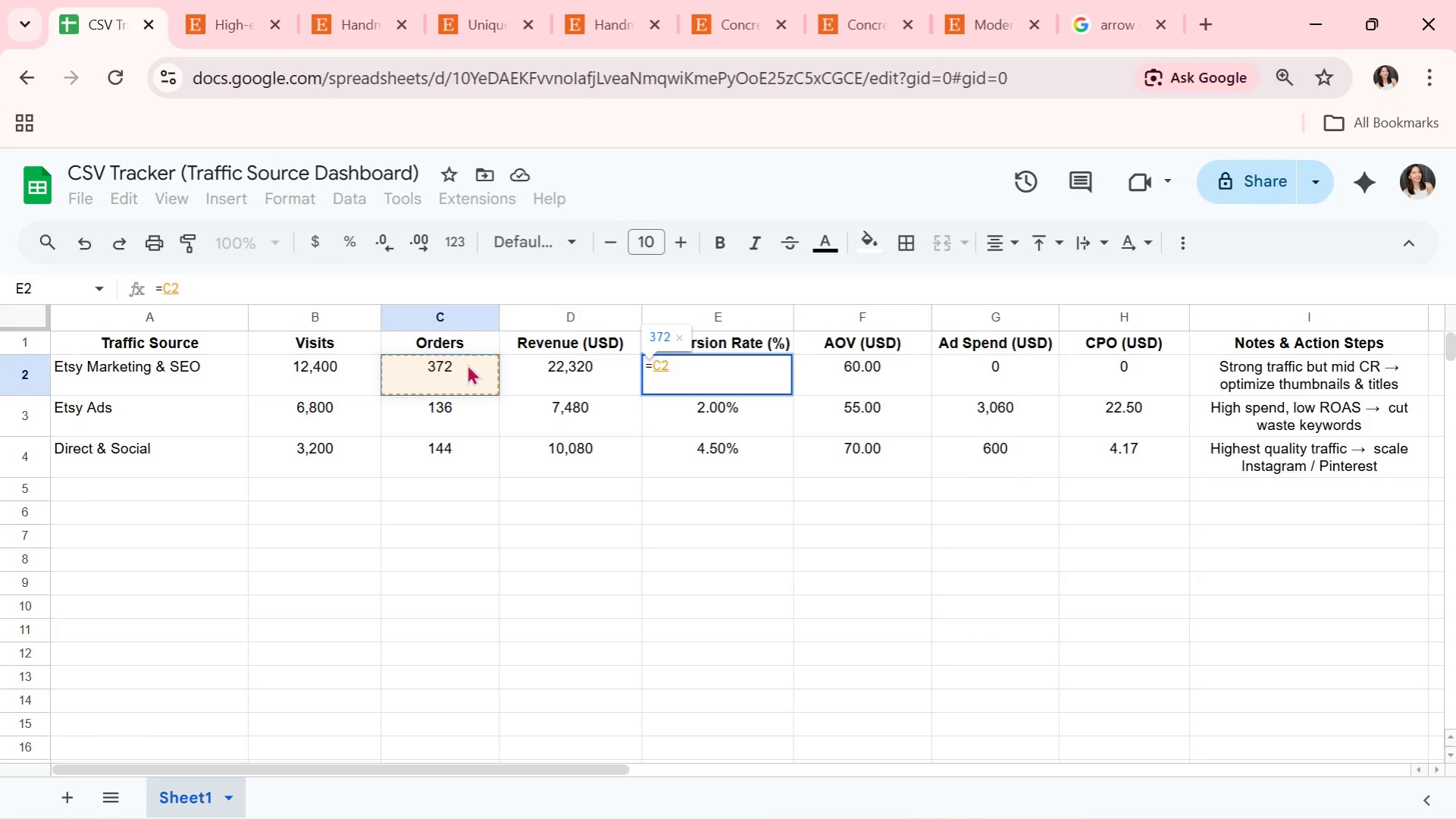 
key(Slash)
 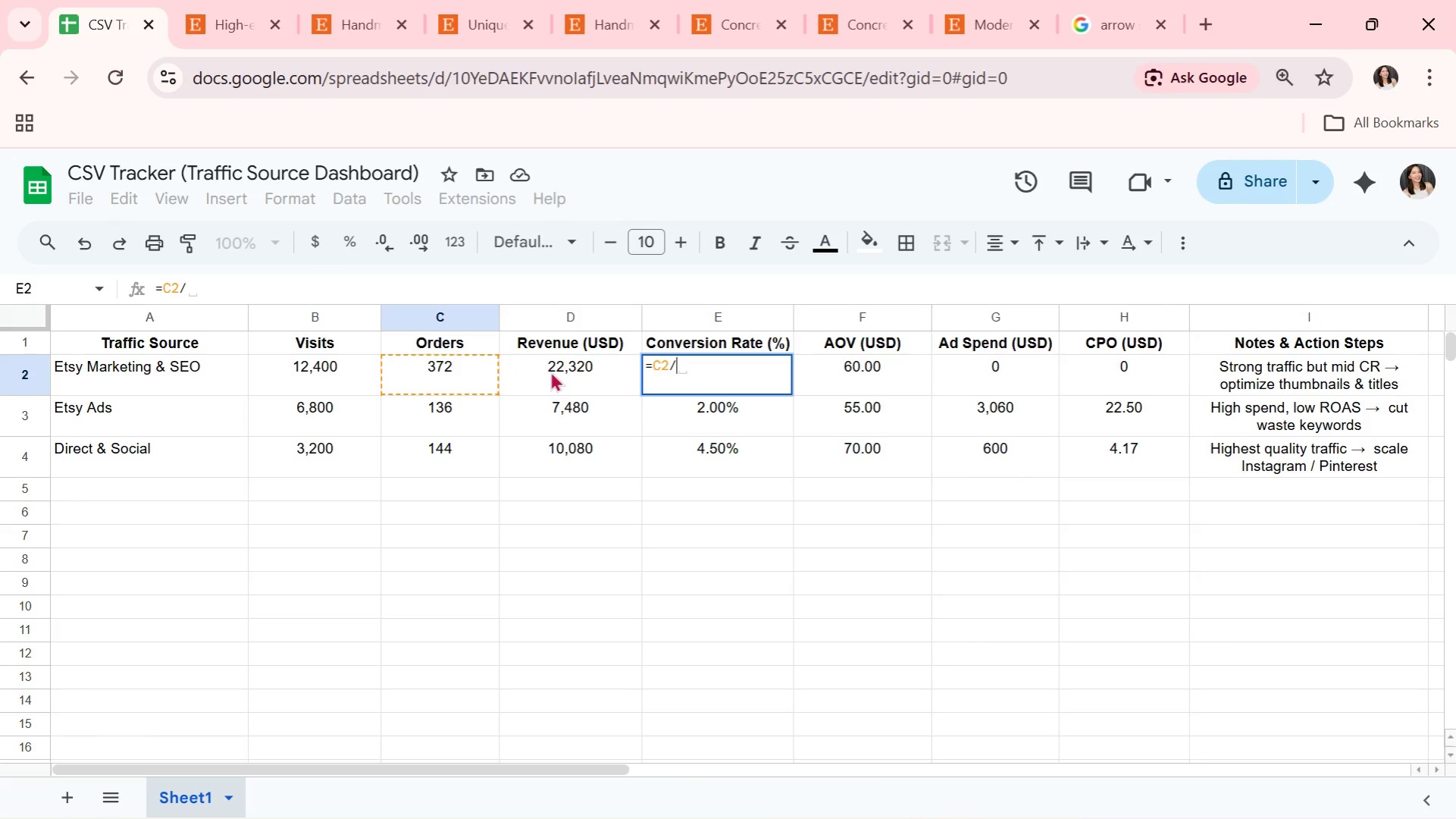 
left_click([566, 372])
 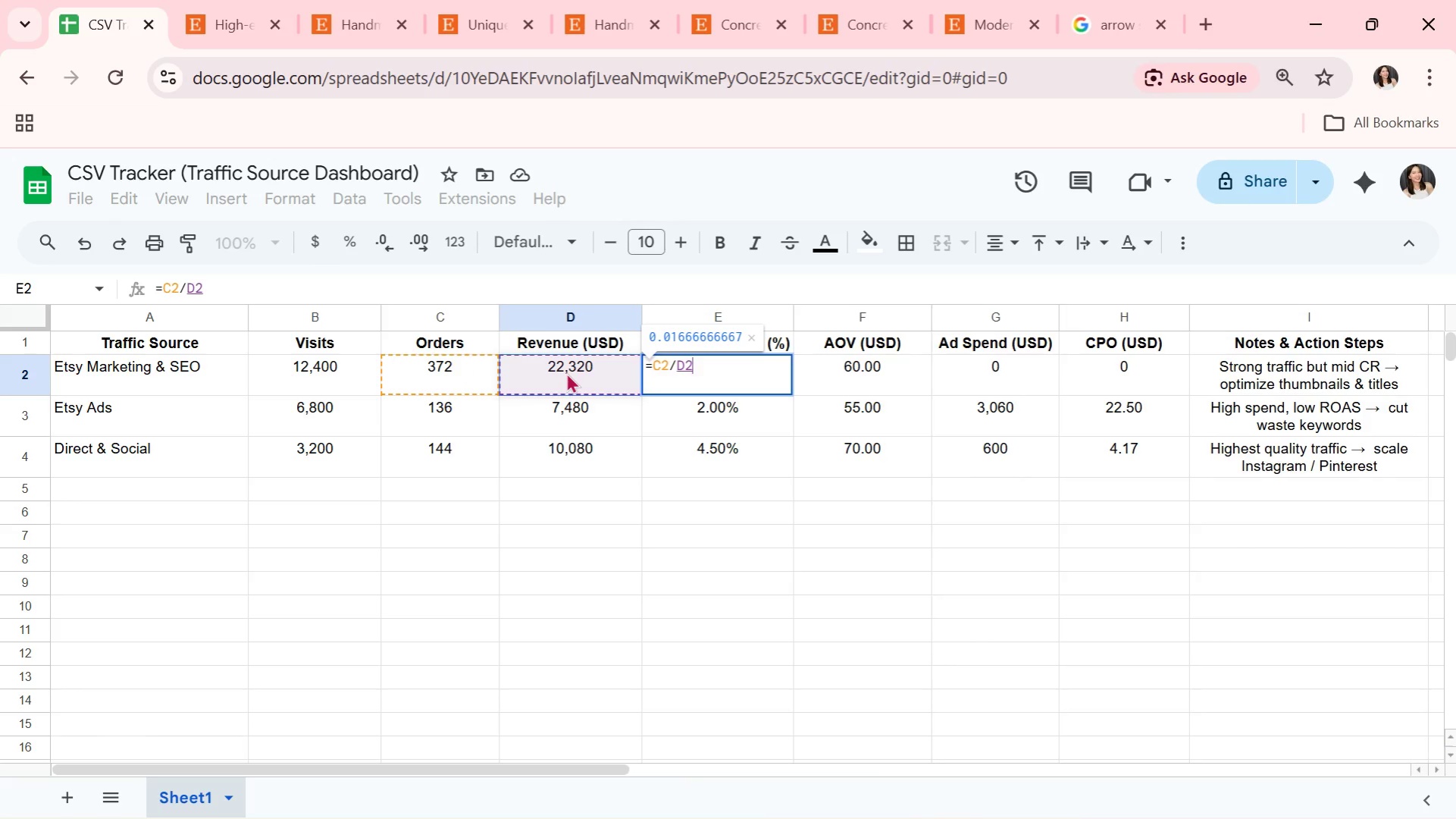 
key(Enter)
 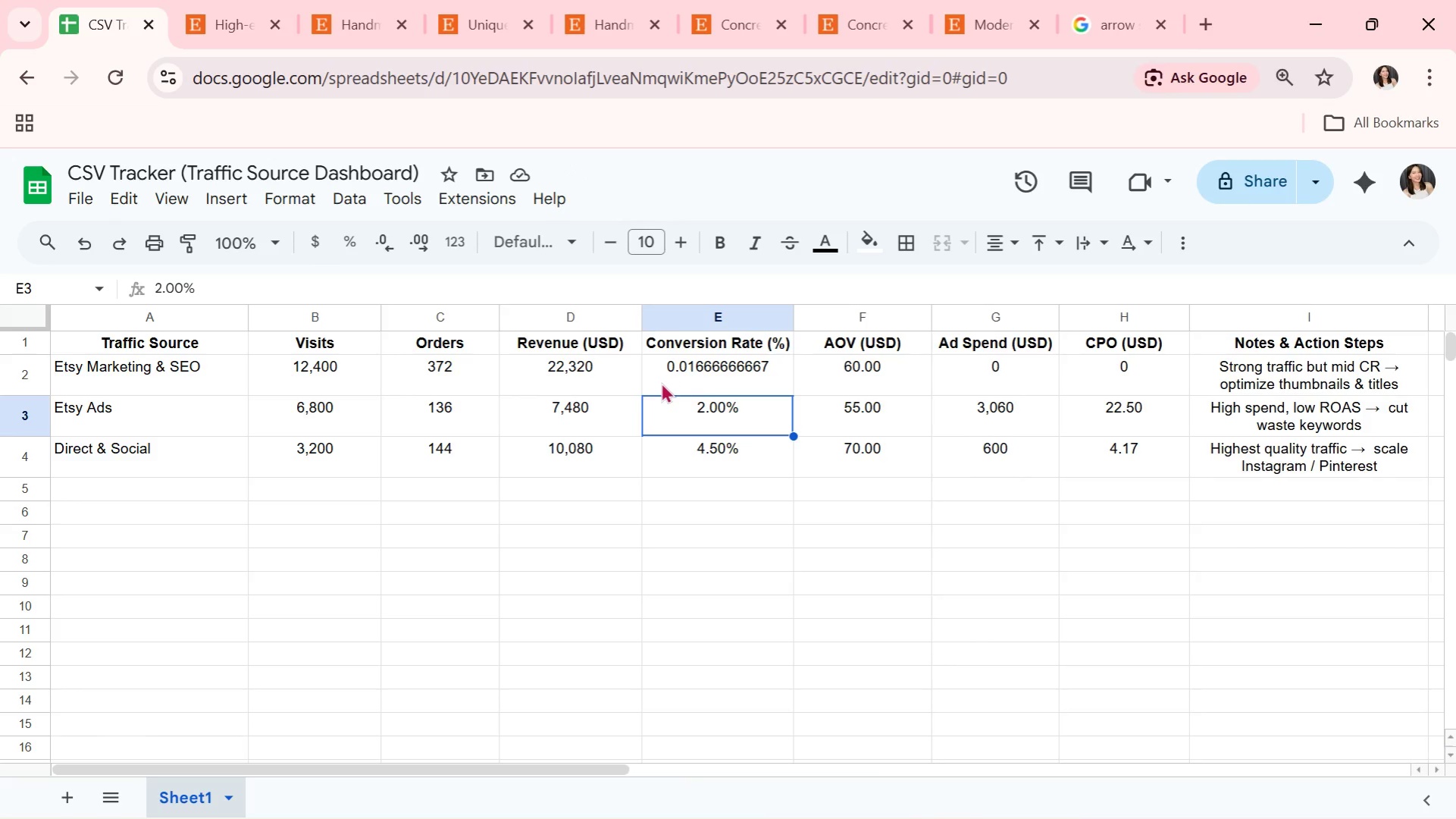 
wait(7.73)
 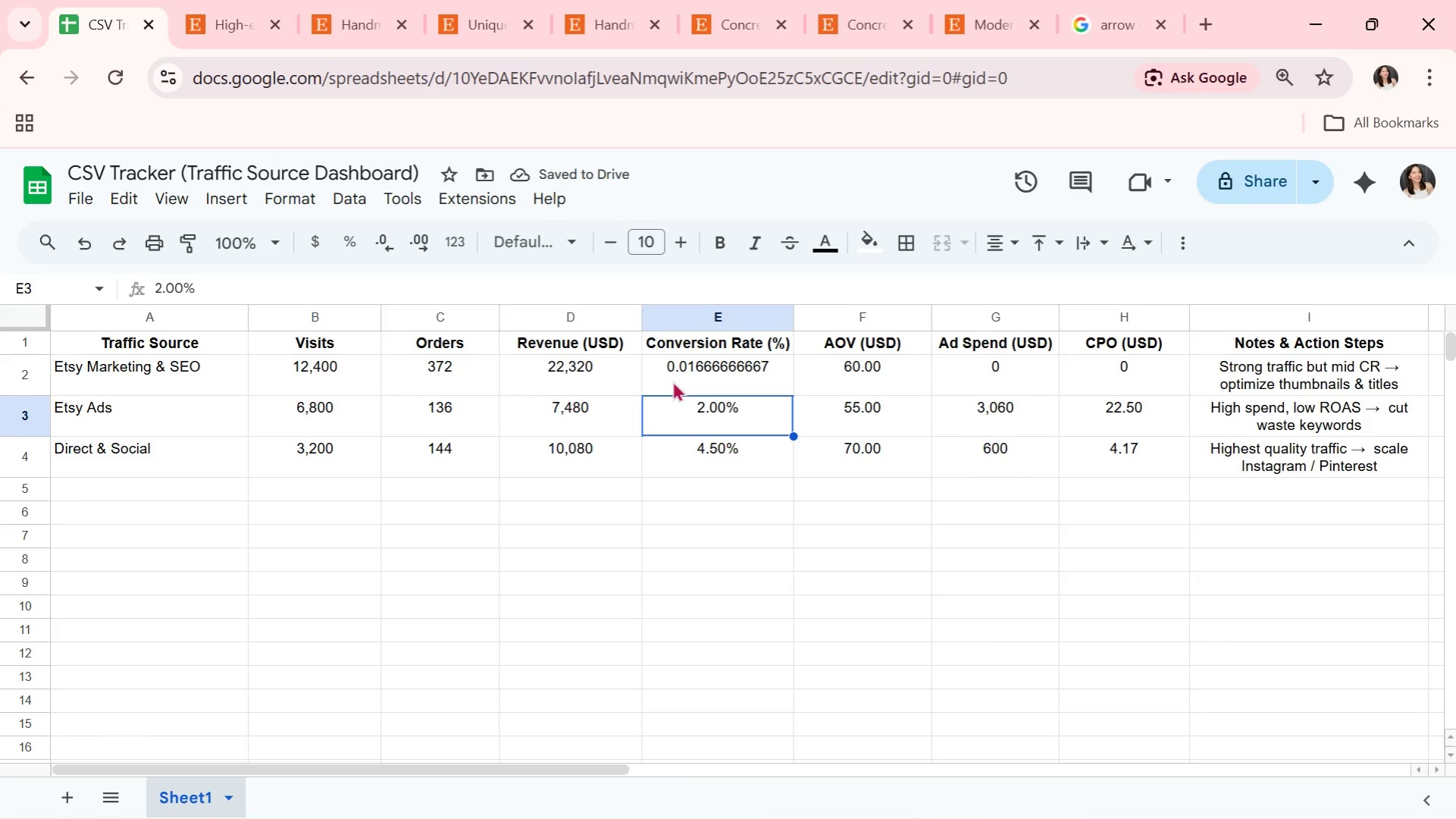 
double_click([671, 375])
 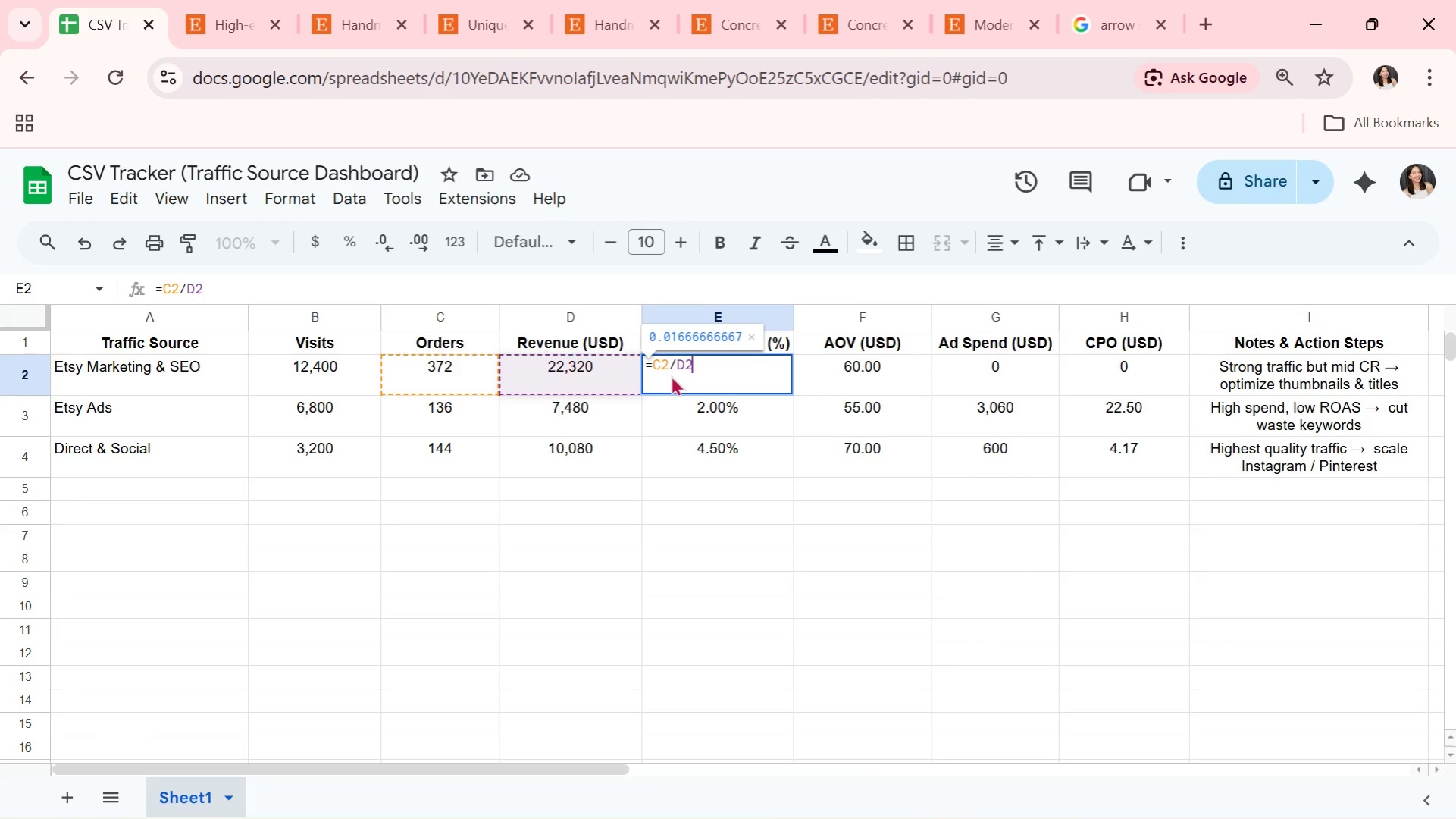 
key(Backspace)
 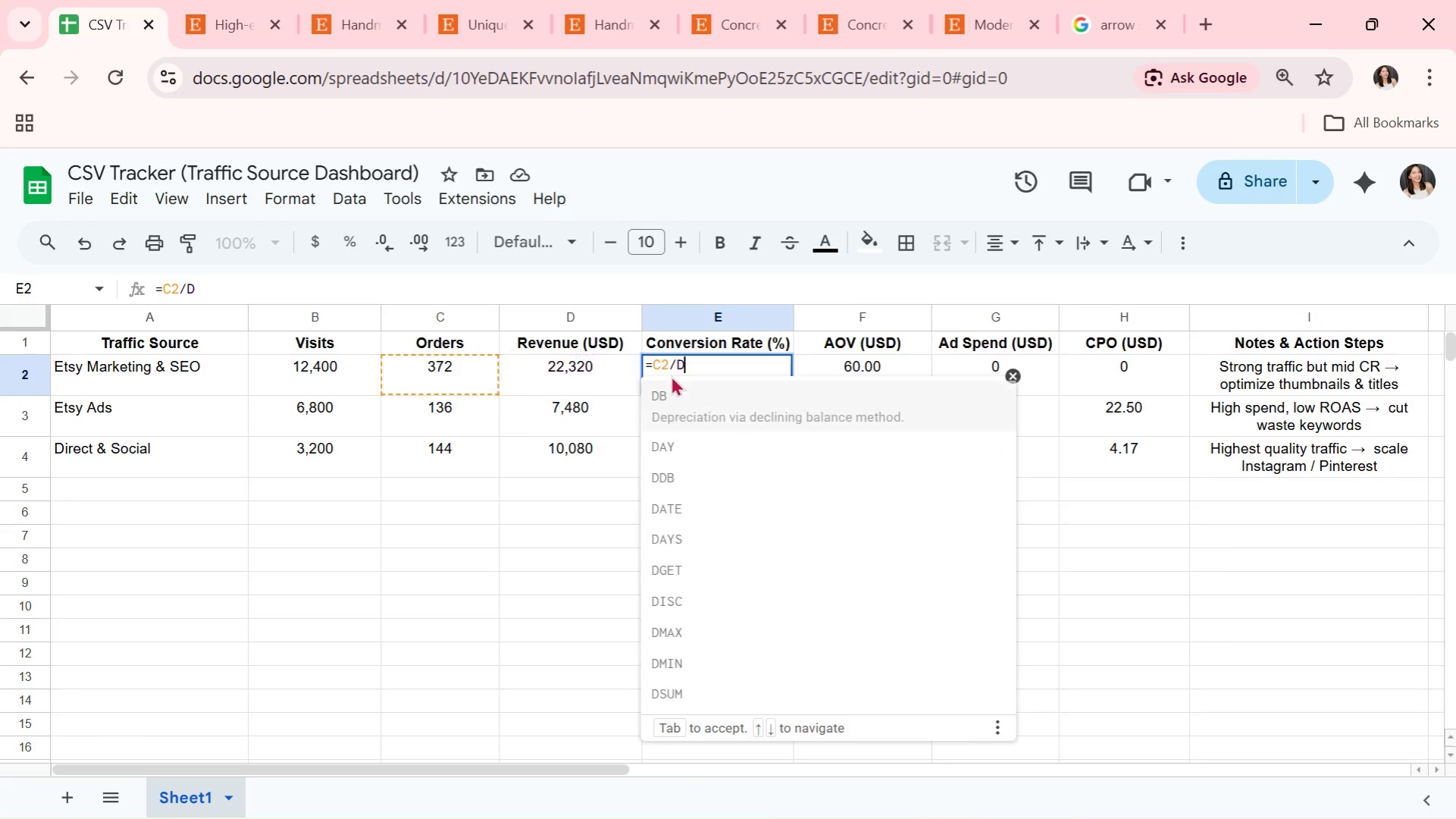 
key(Backspace)
 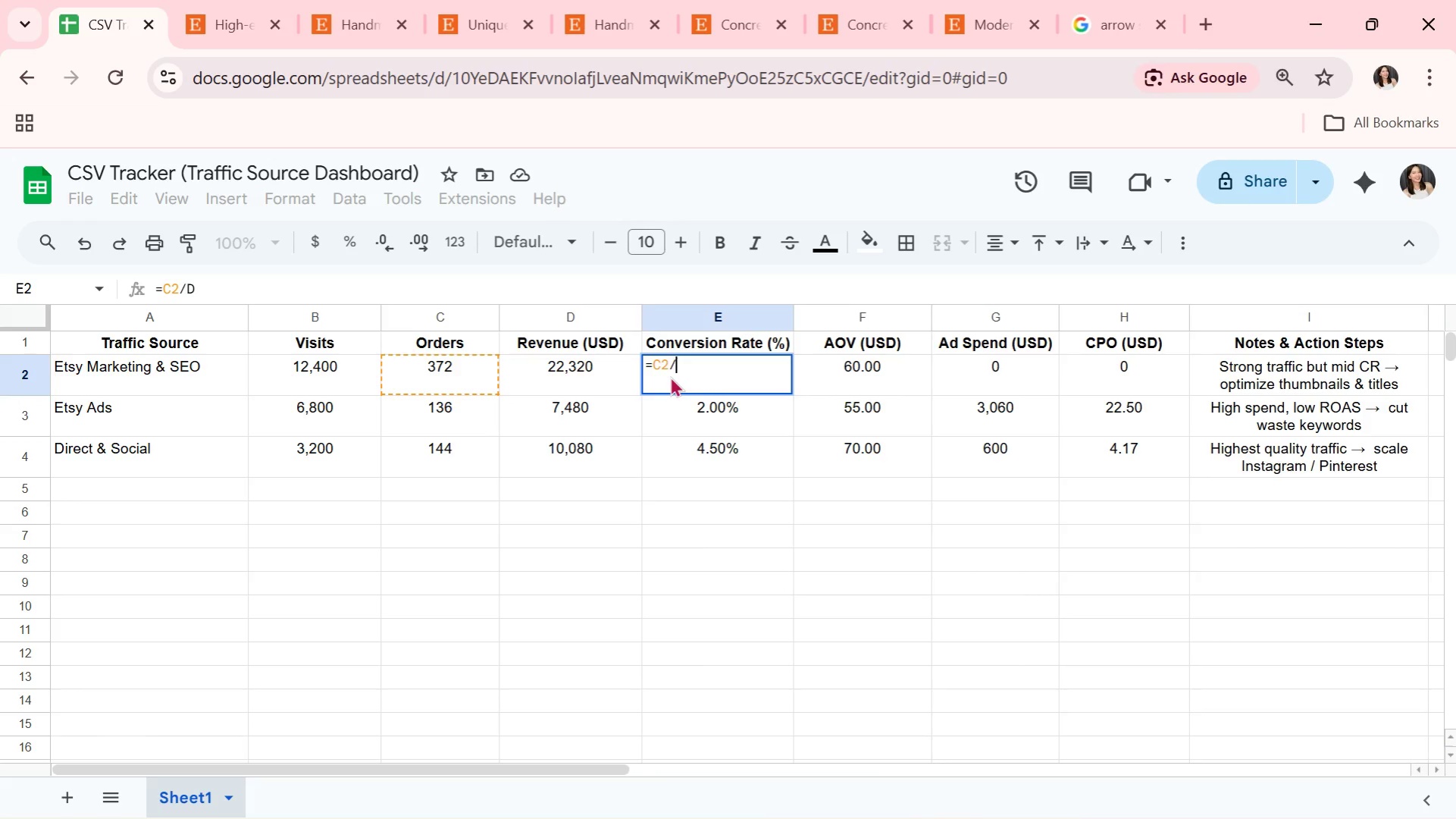 
key(Backspace)
 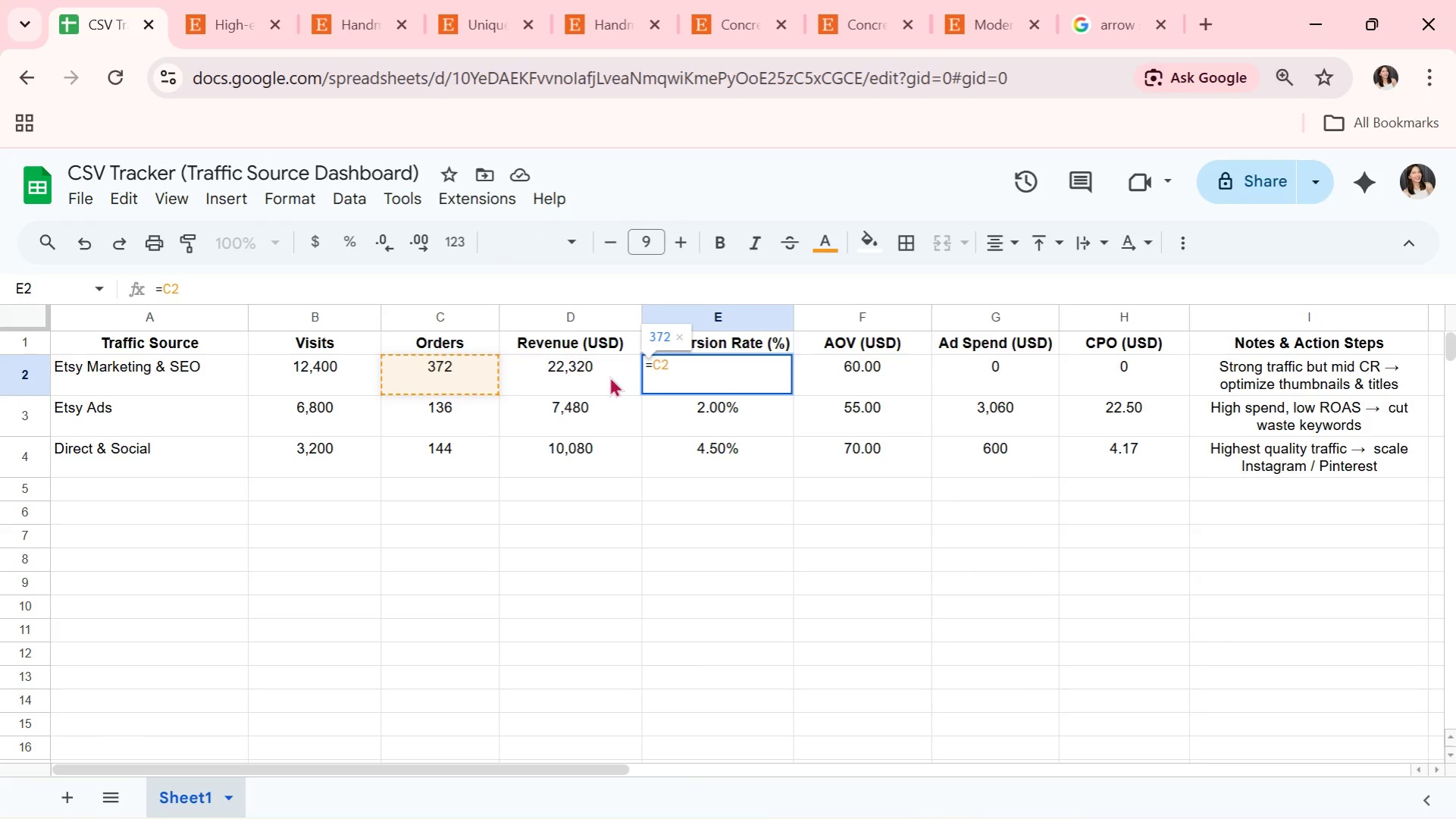 
key(Slash)
 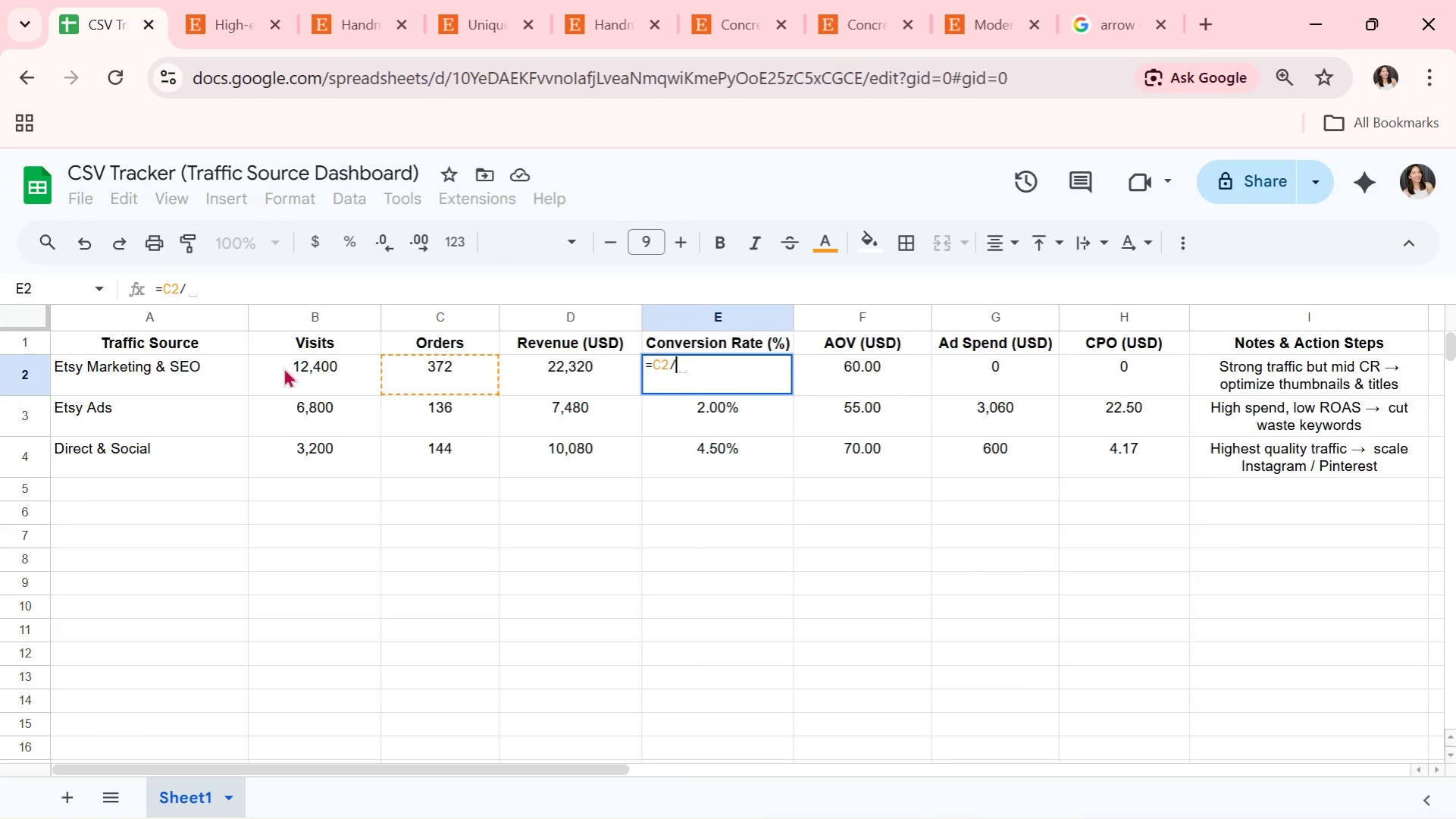 
left_click([291, 367])
 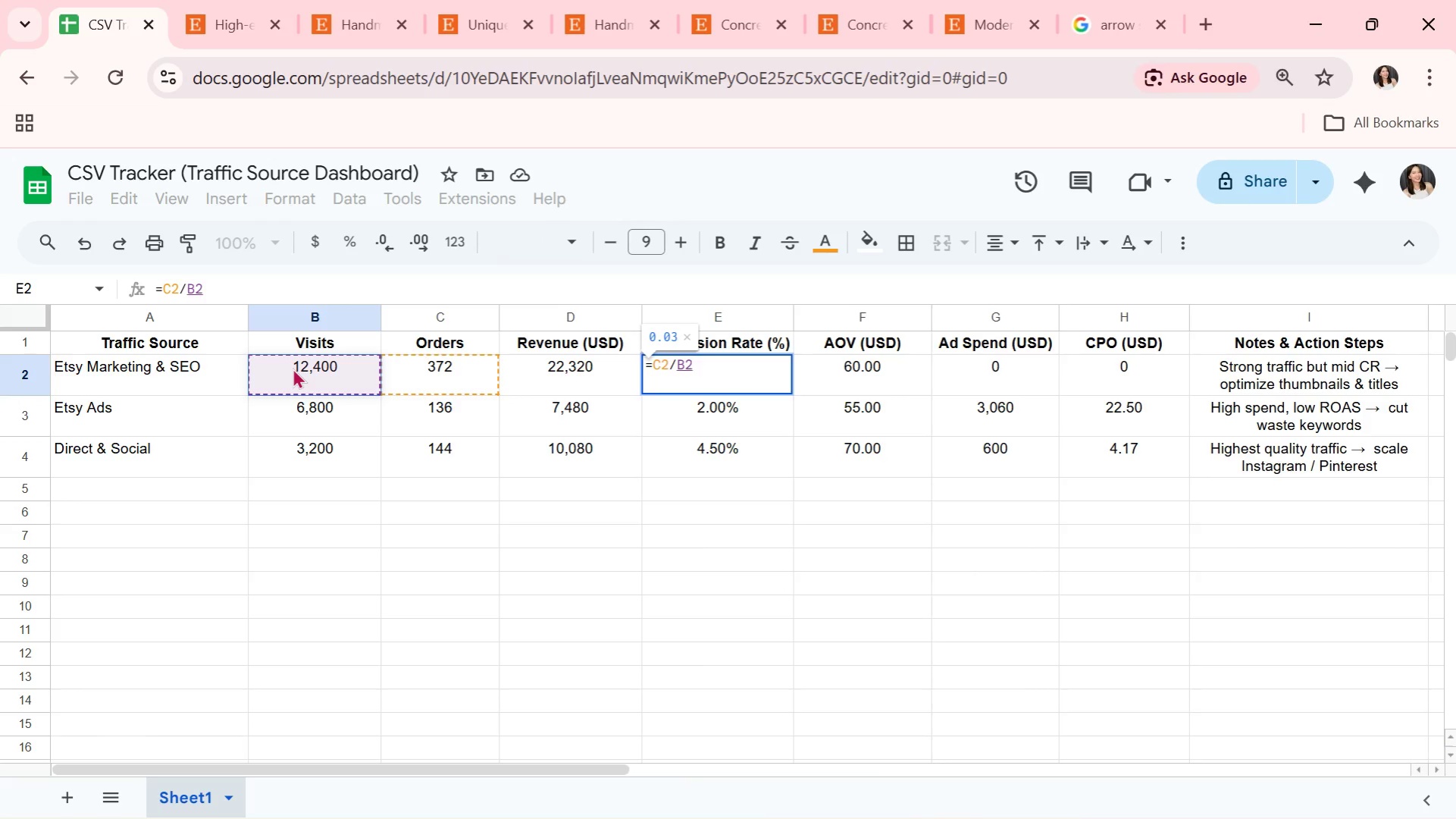 
key(Enter)
 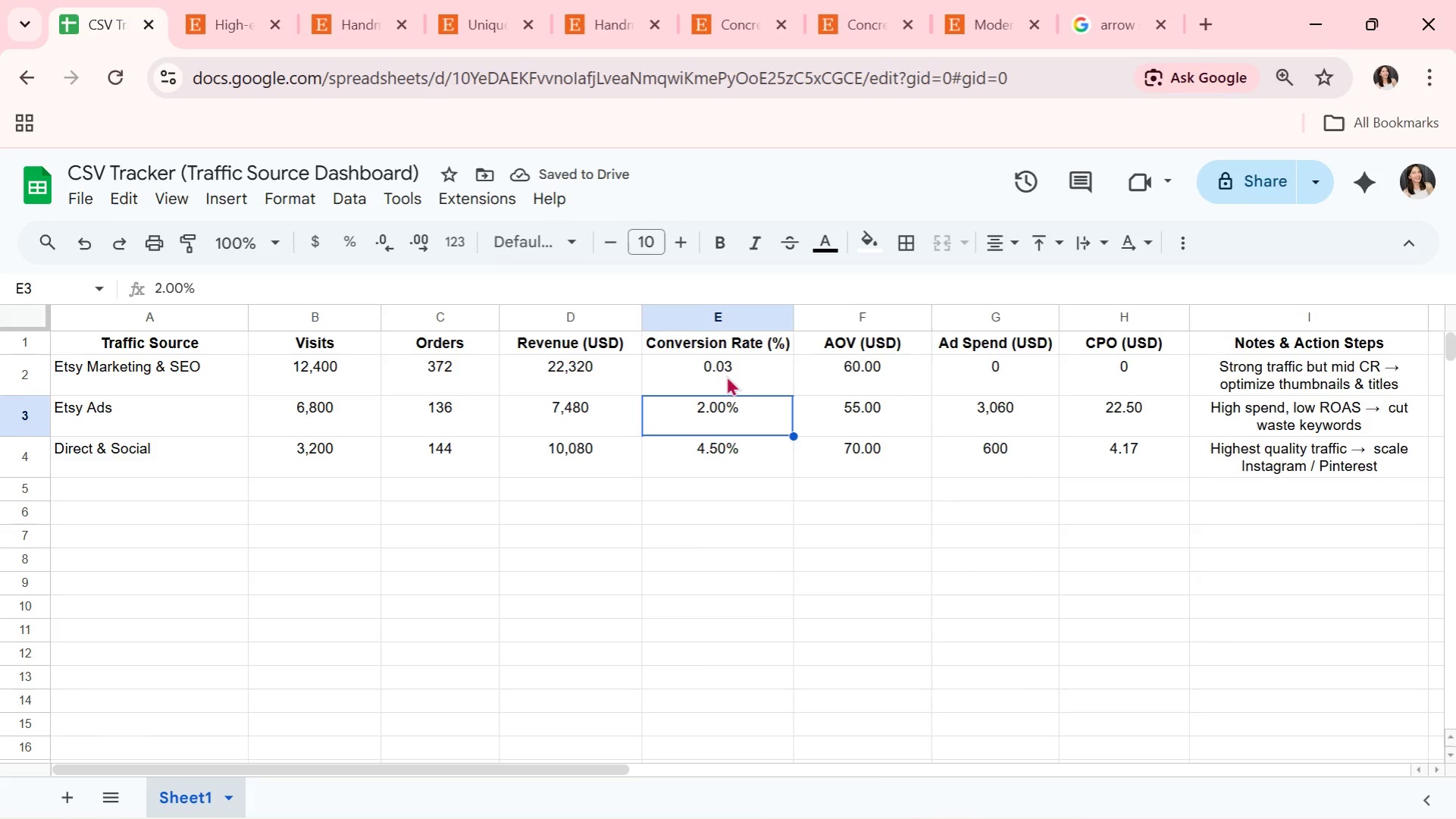 
left_click([728, 381])
 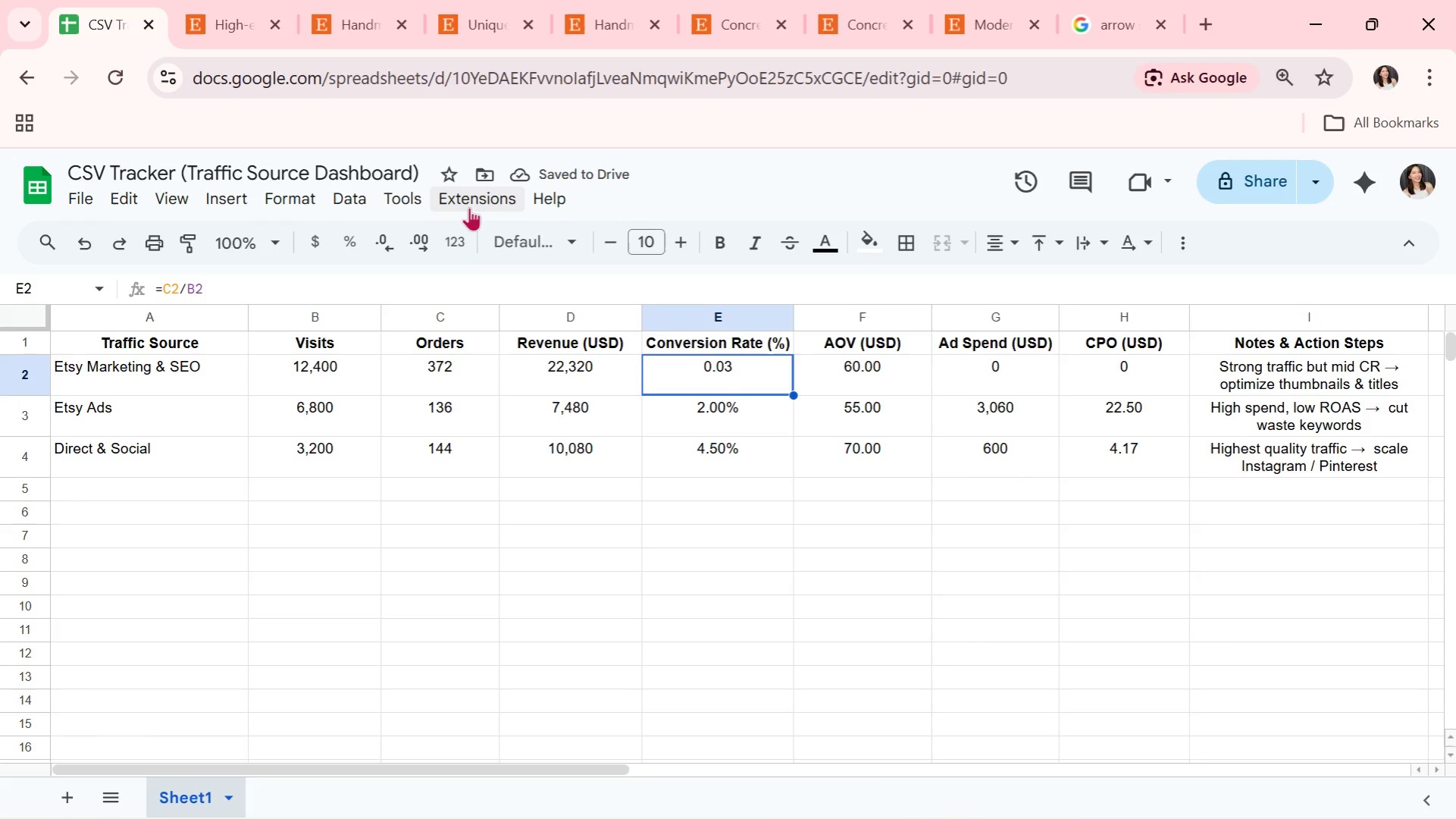 
left_click([456, 240])
 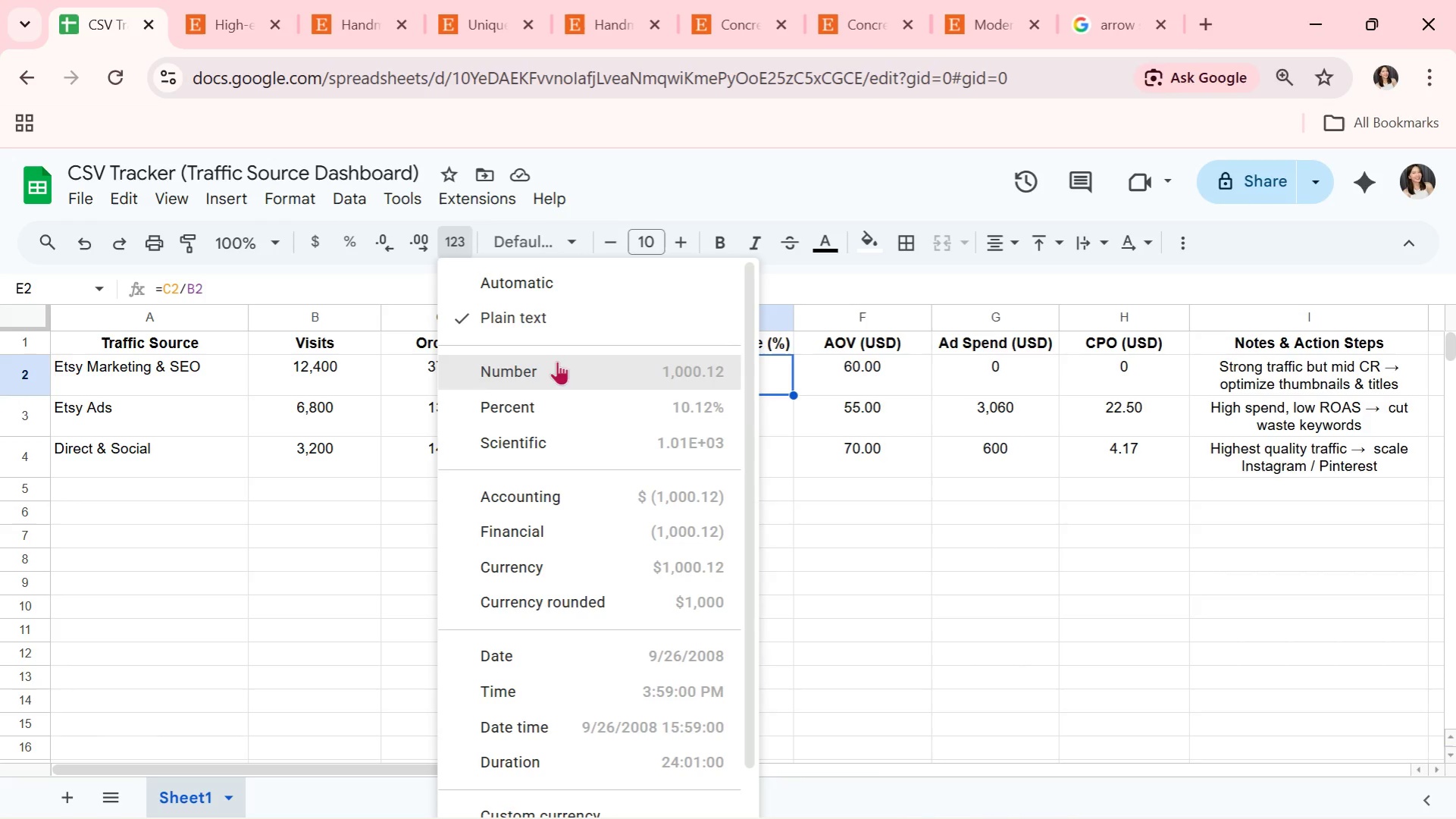 
left_click([553, 403])
 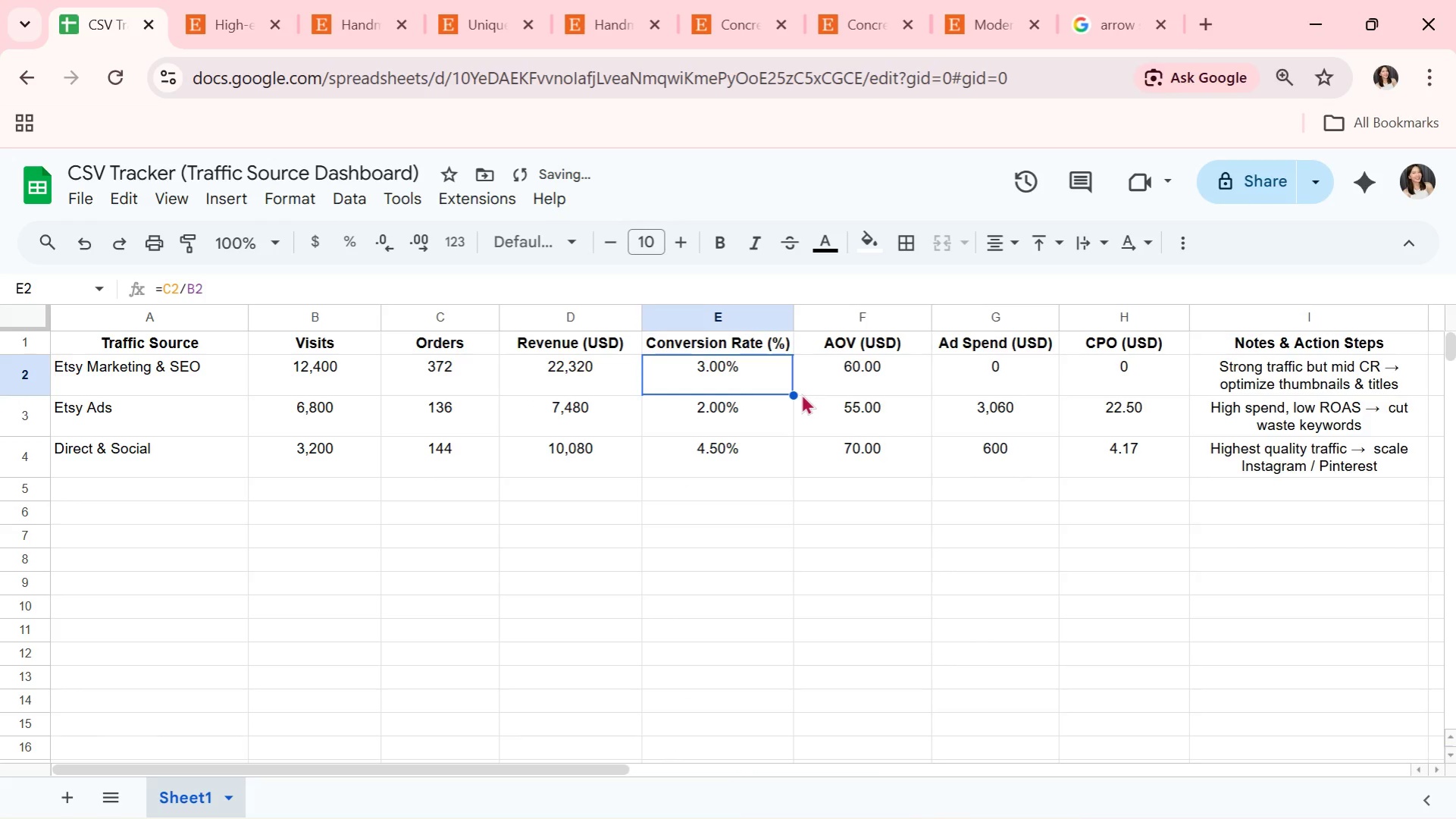 
left_click_drag(start_coordinate=[795, 396], to_coordinate=[791, 463])
 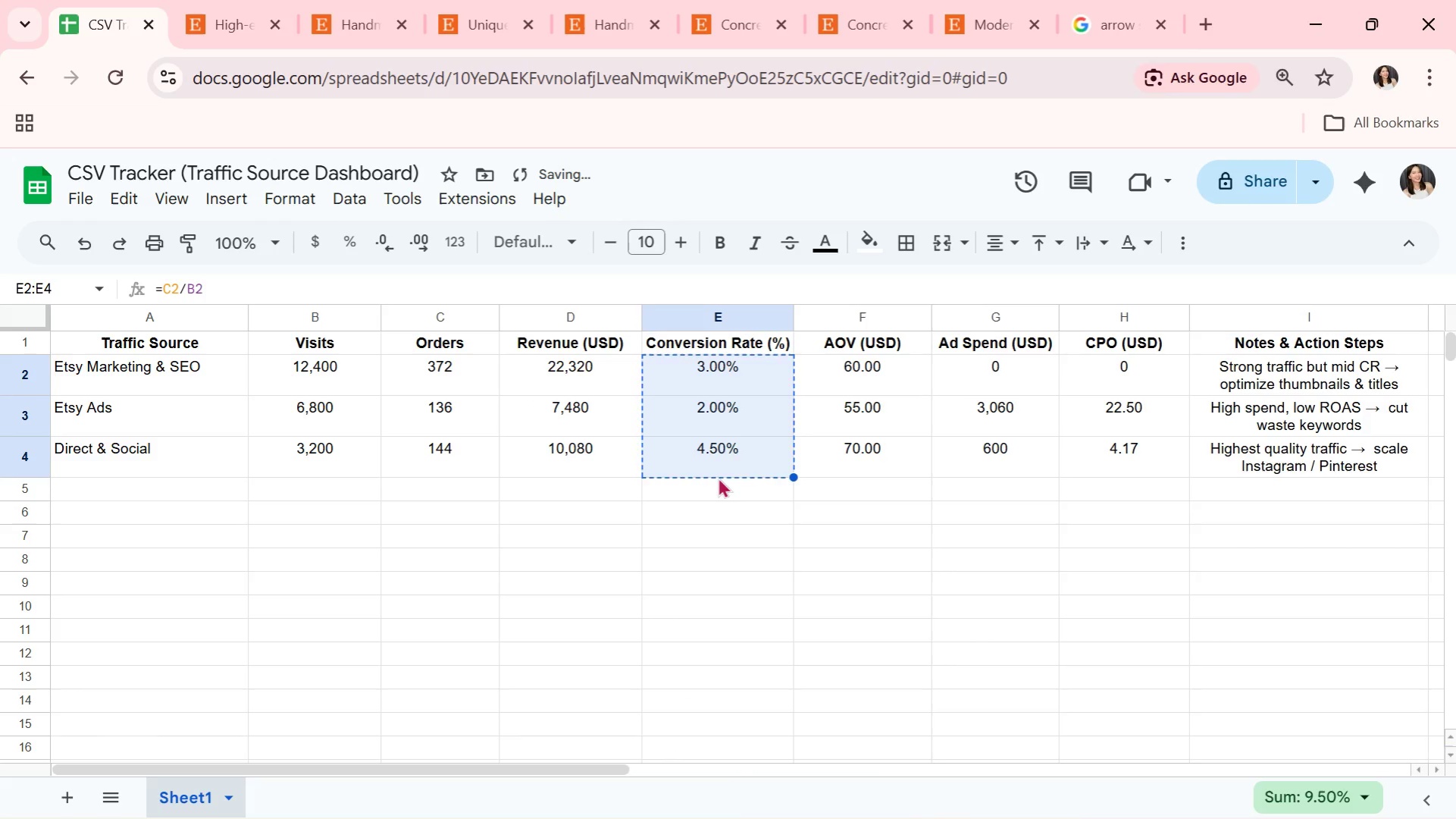 
double_click([725, 413])
 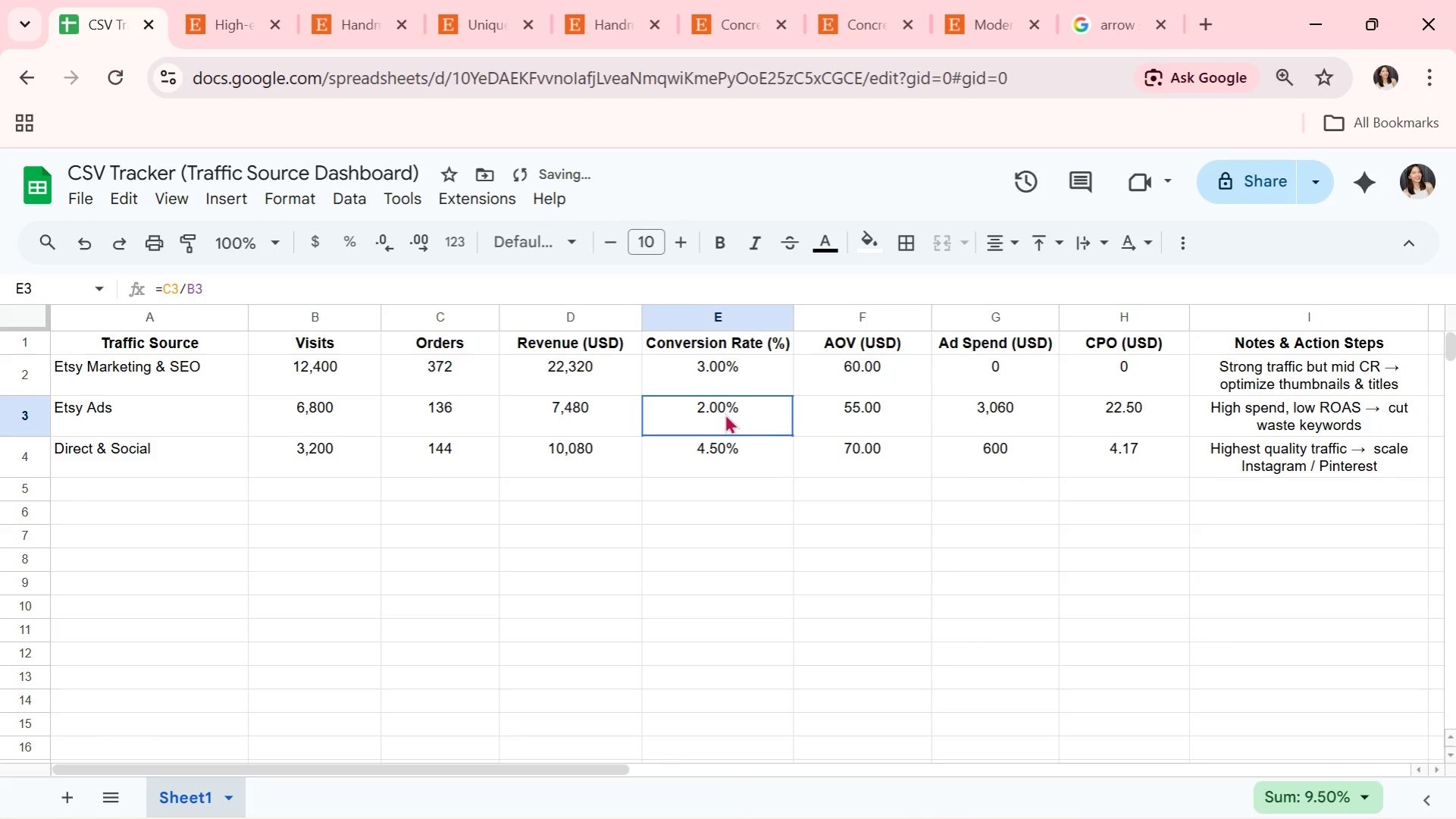 
triple_click([725, 413])
 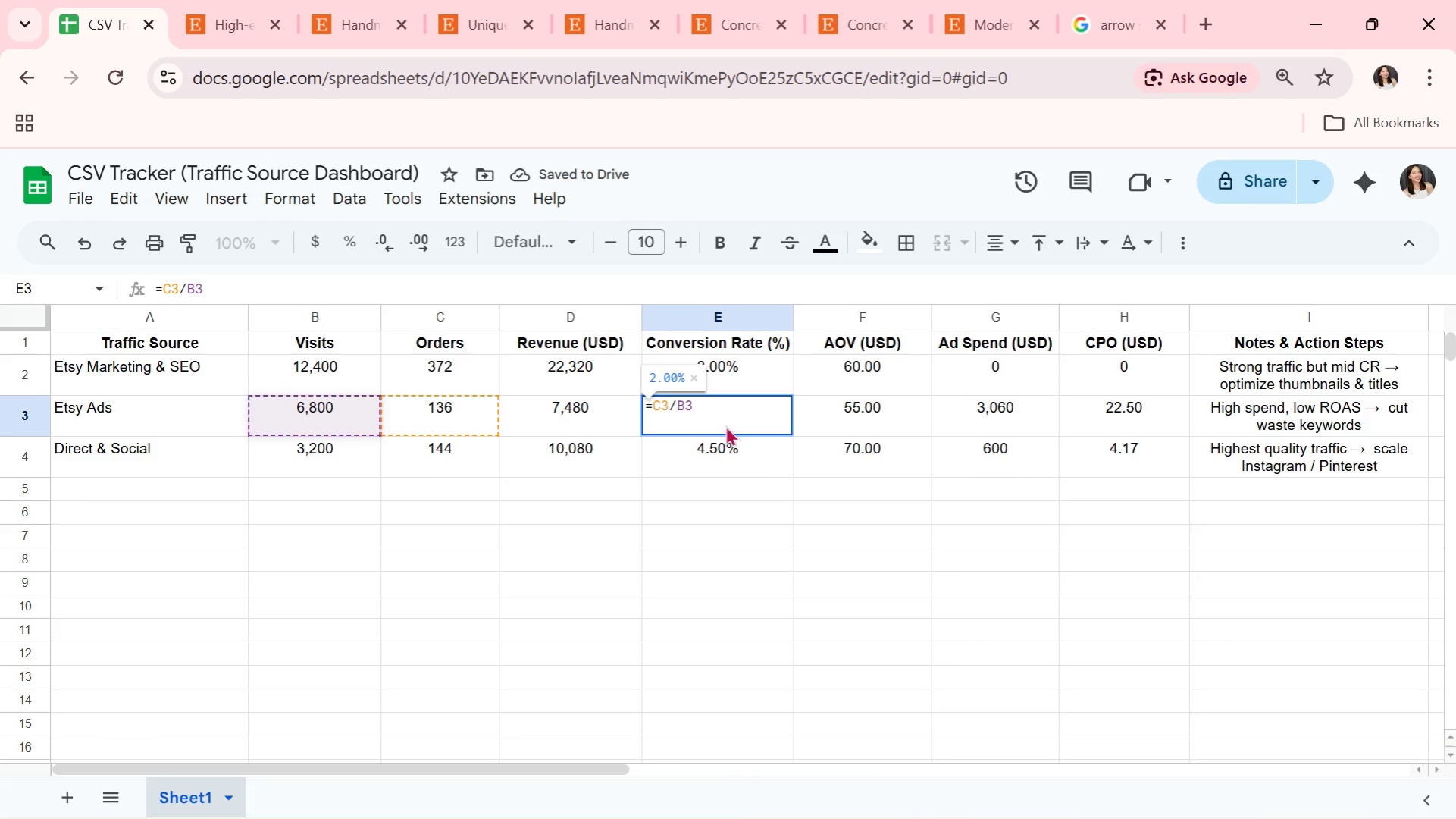 
key(Enter)
 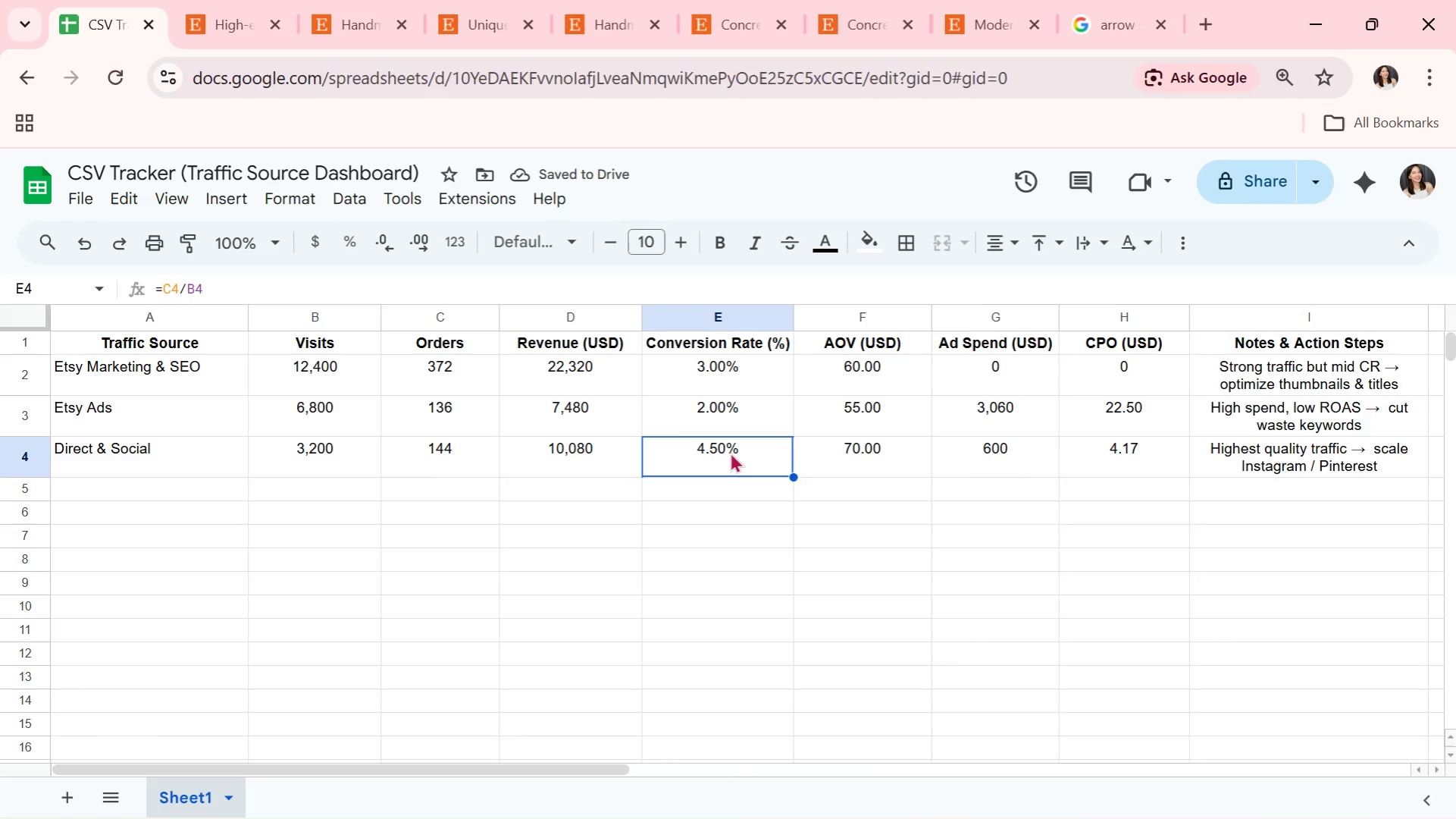 
double_click([730, 450])
 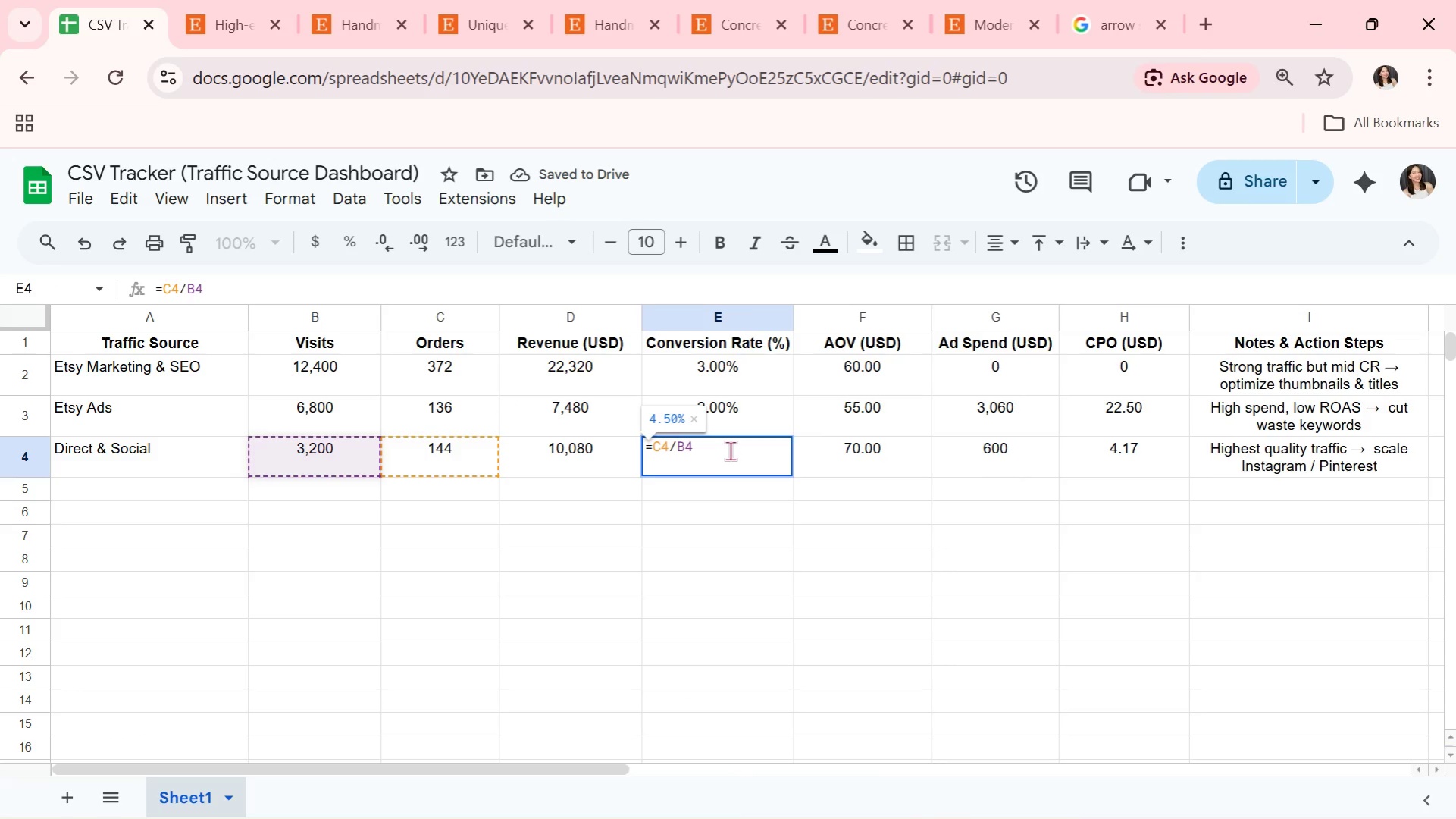 
key(Enter)
 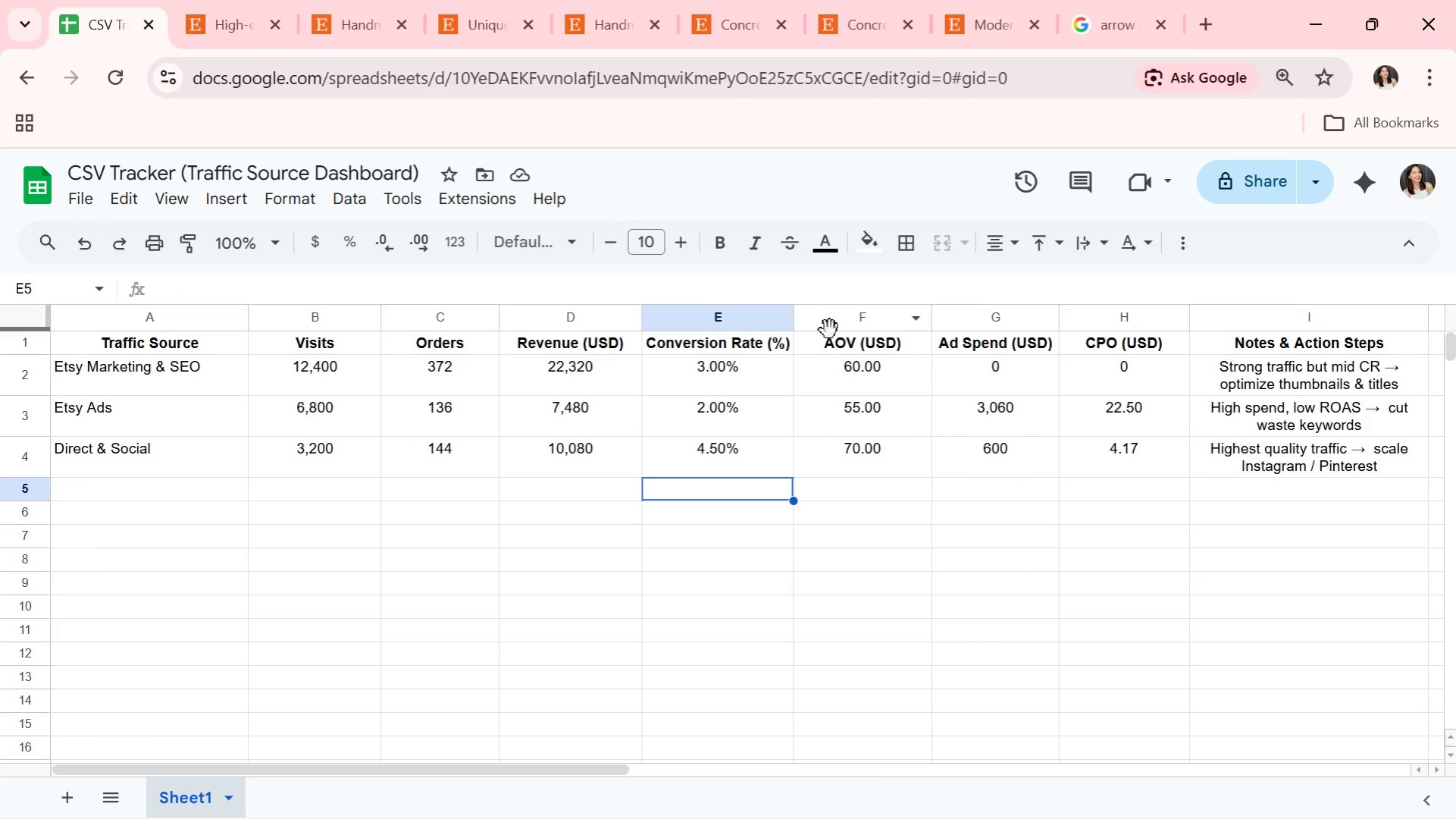 
left_click([858, 363])
 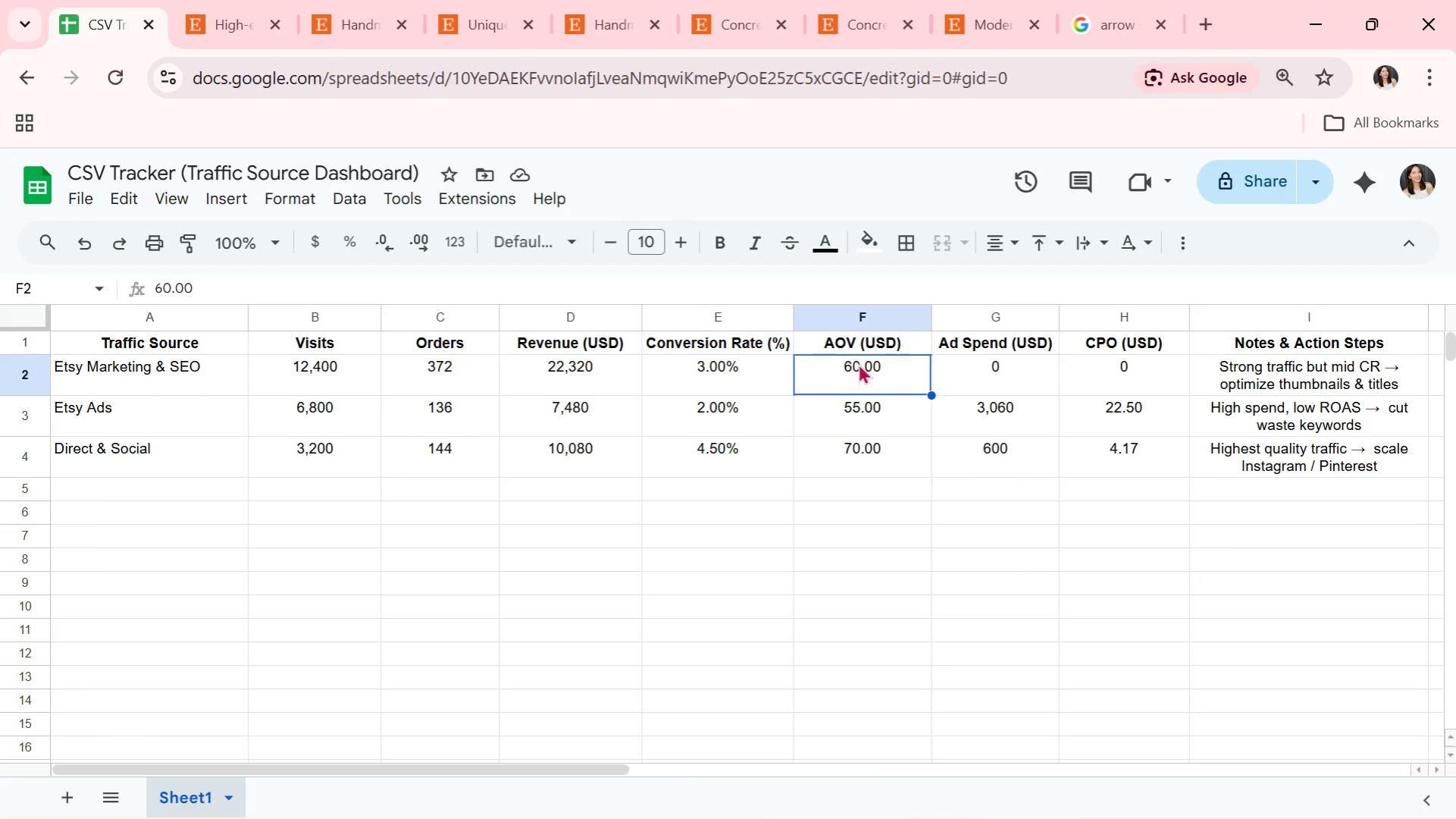 
double_click([858, 363])
 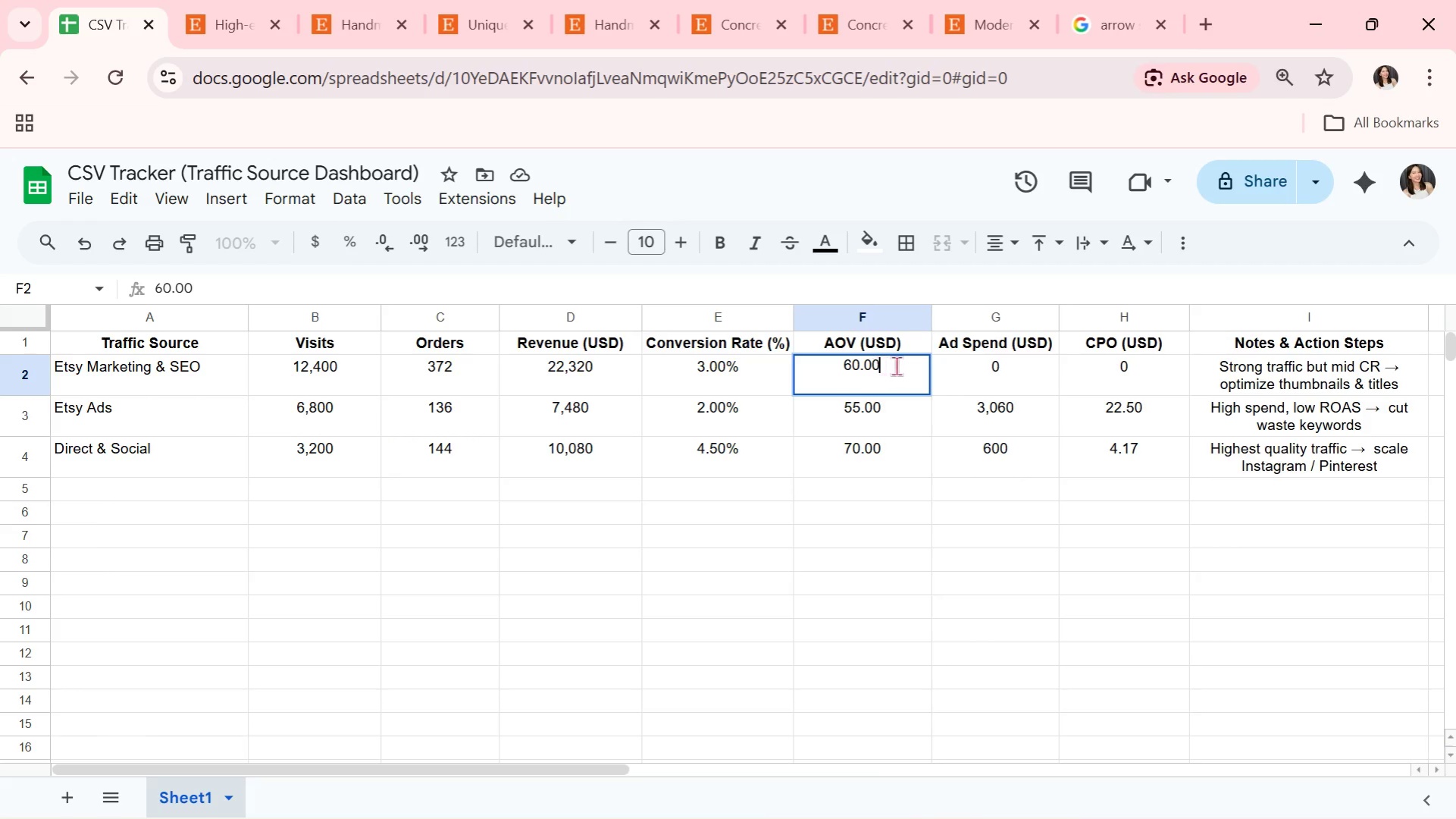 
left_click_drag(start_coordinate=[896, 366], to_coordinate=[710, 340])
 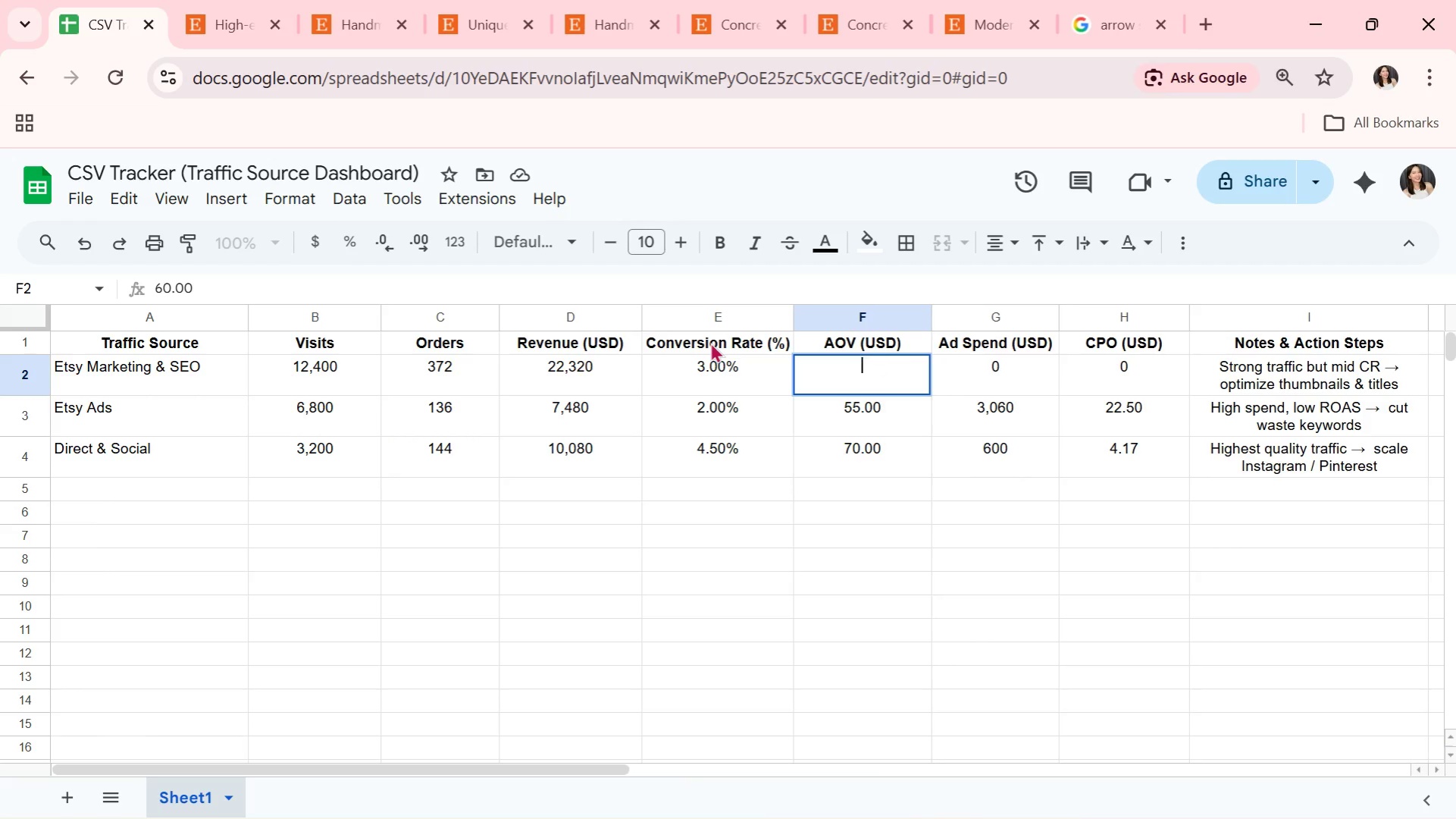 
key(Backspace)
 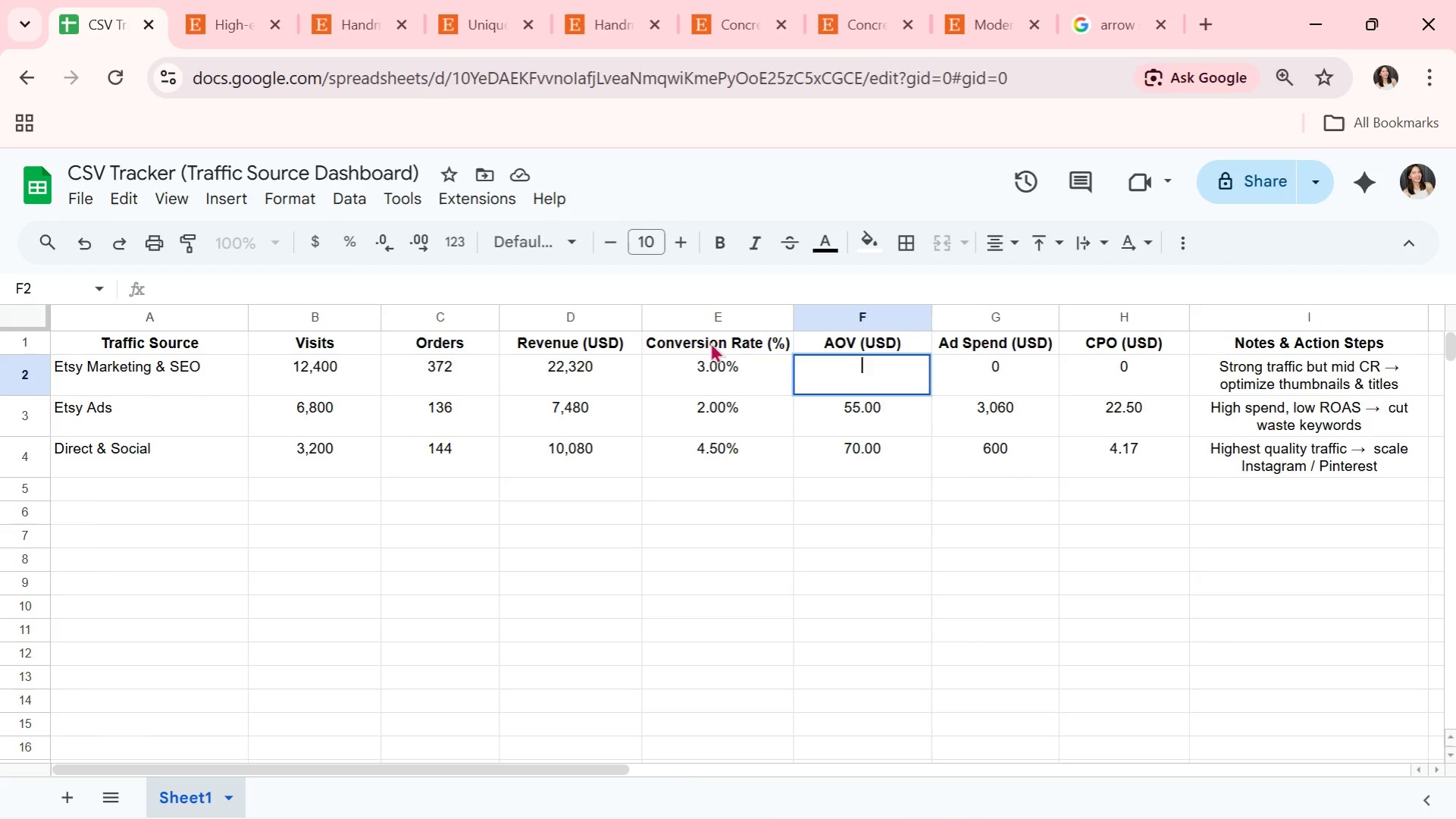 
key(Equal)
 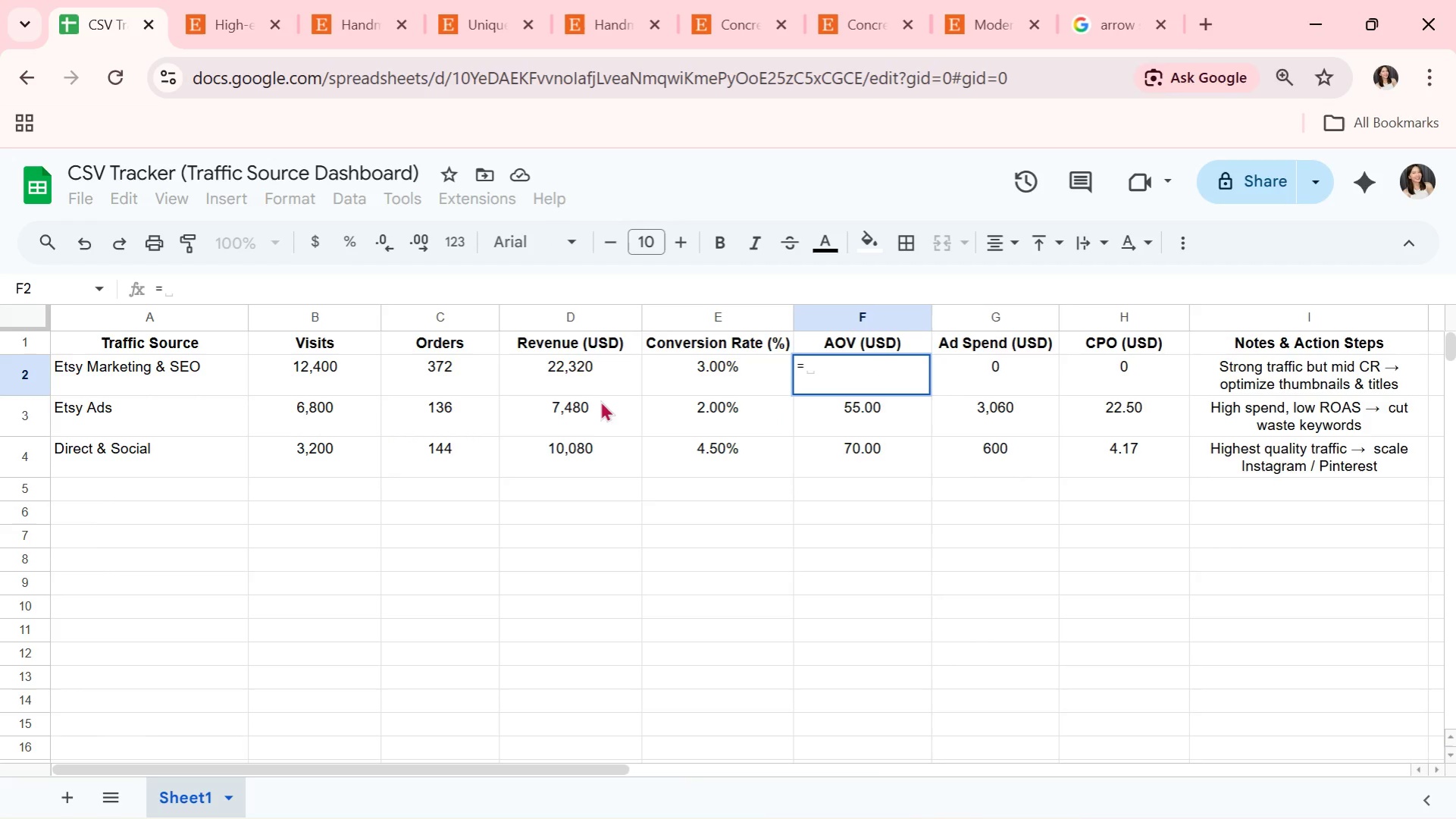 
left_click([575, 372])
 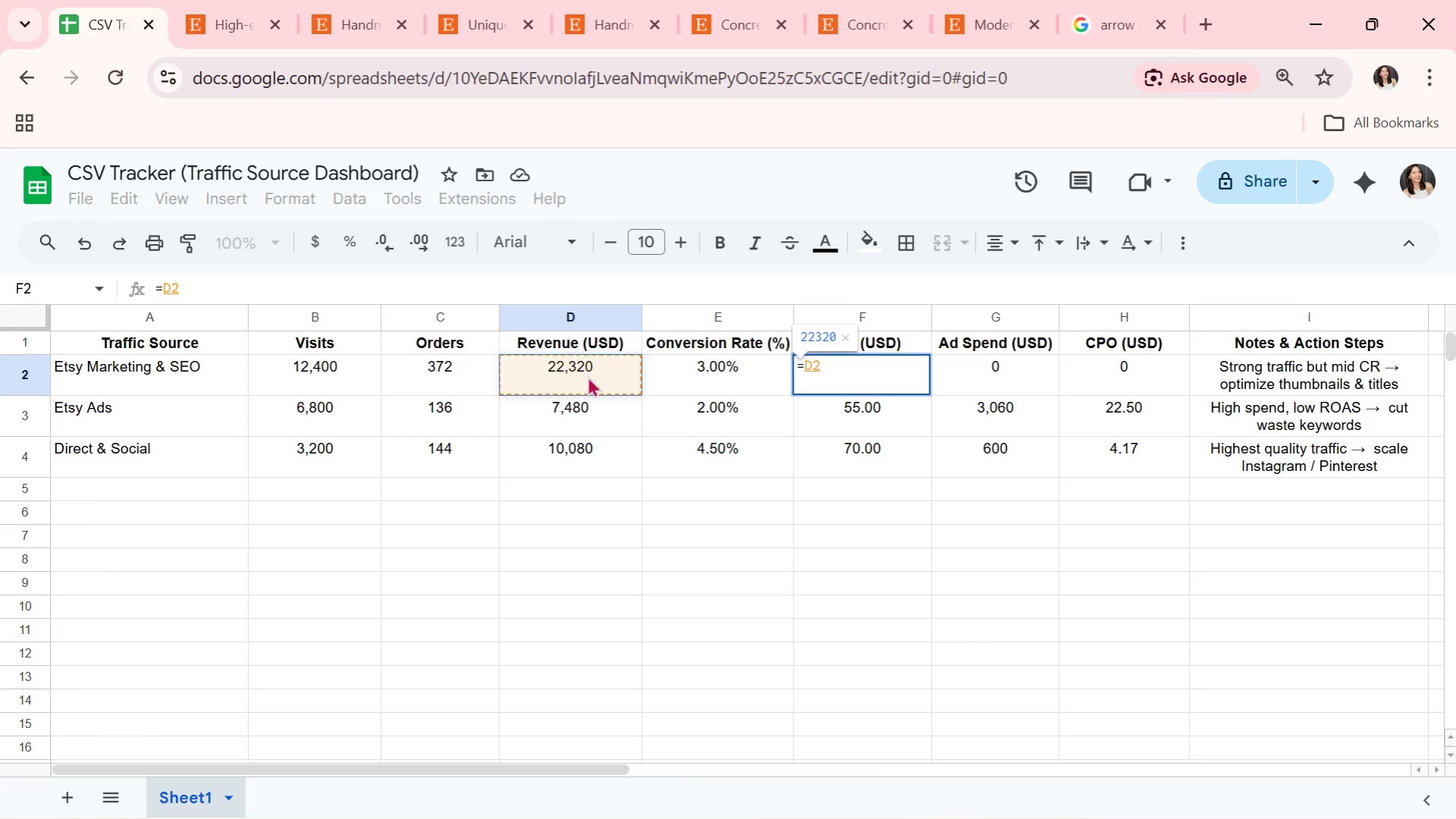 
key(Slash)
 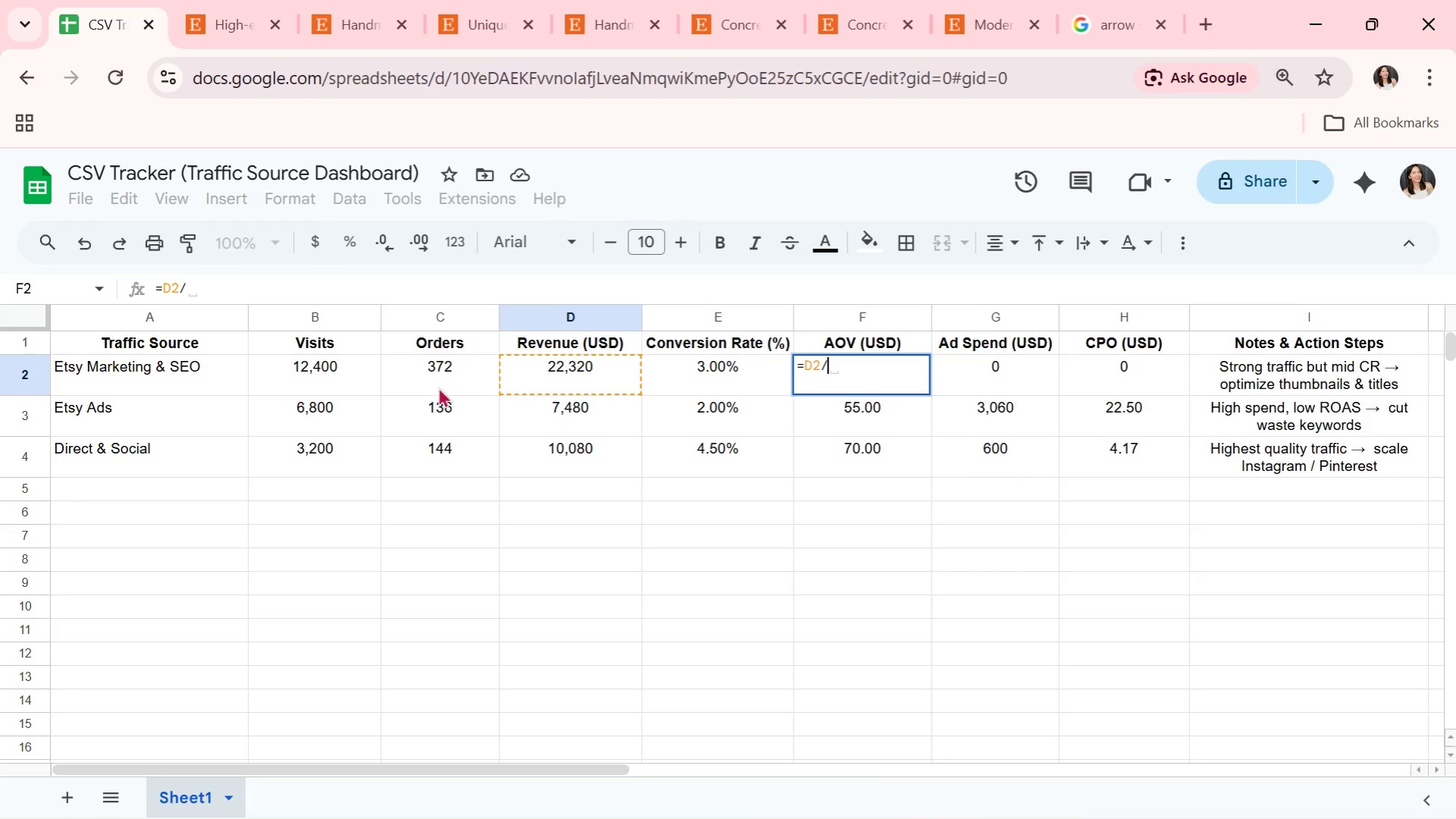 
left_click([434, 378])
 